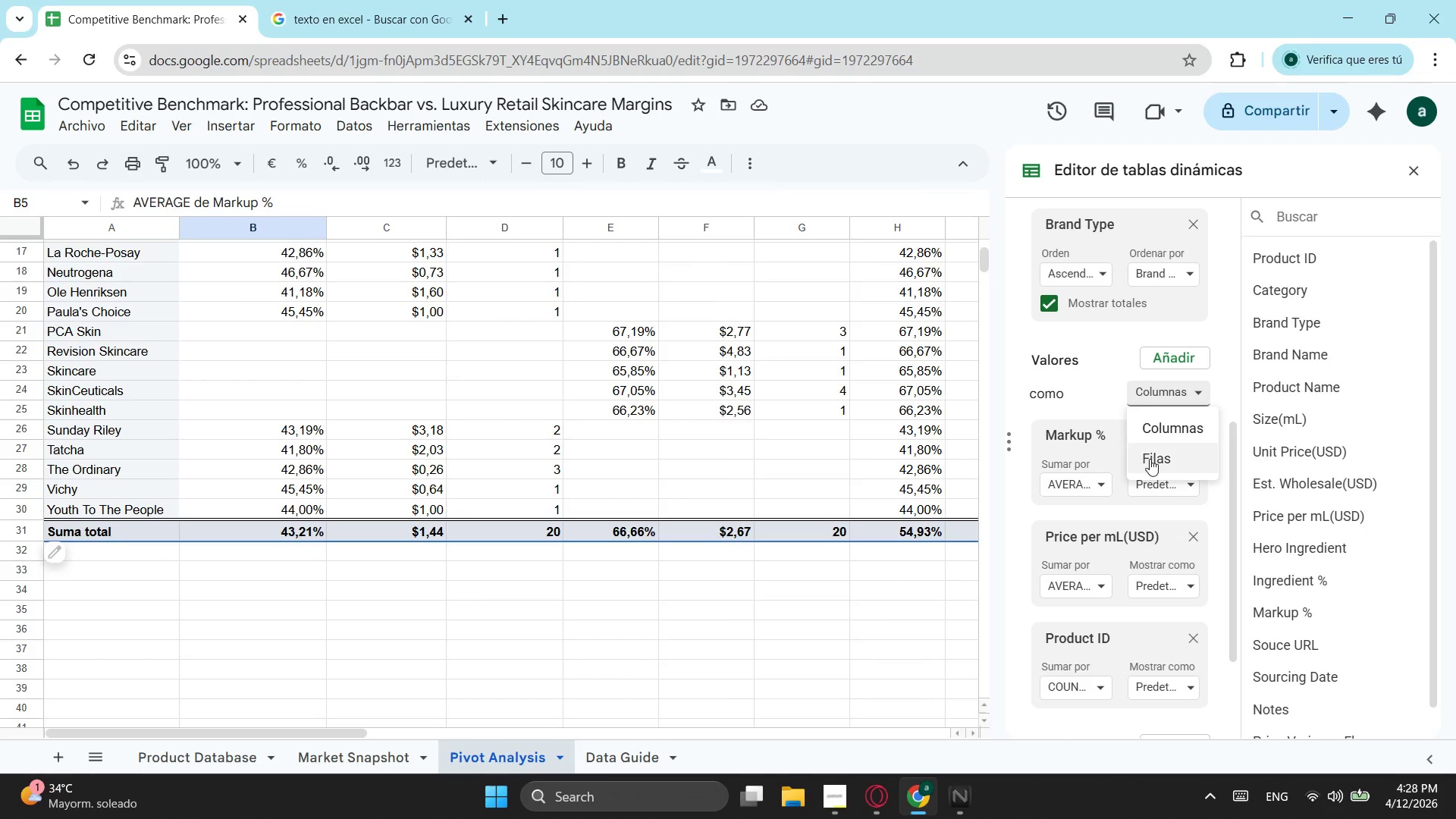 
left_click([1150, 460])
 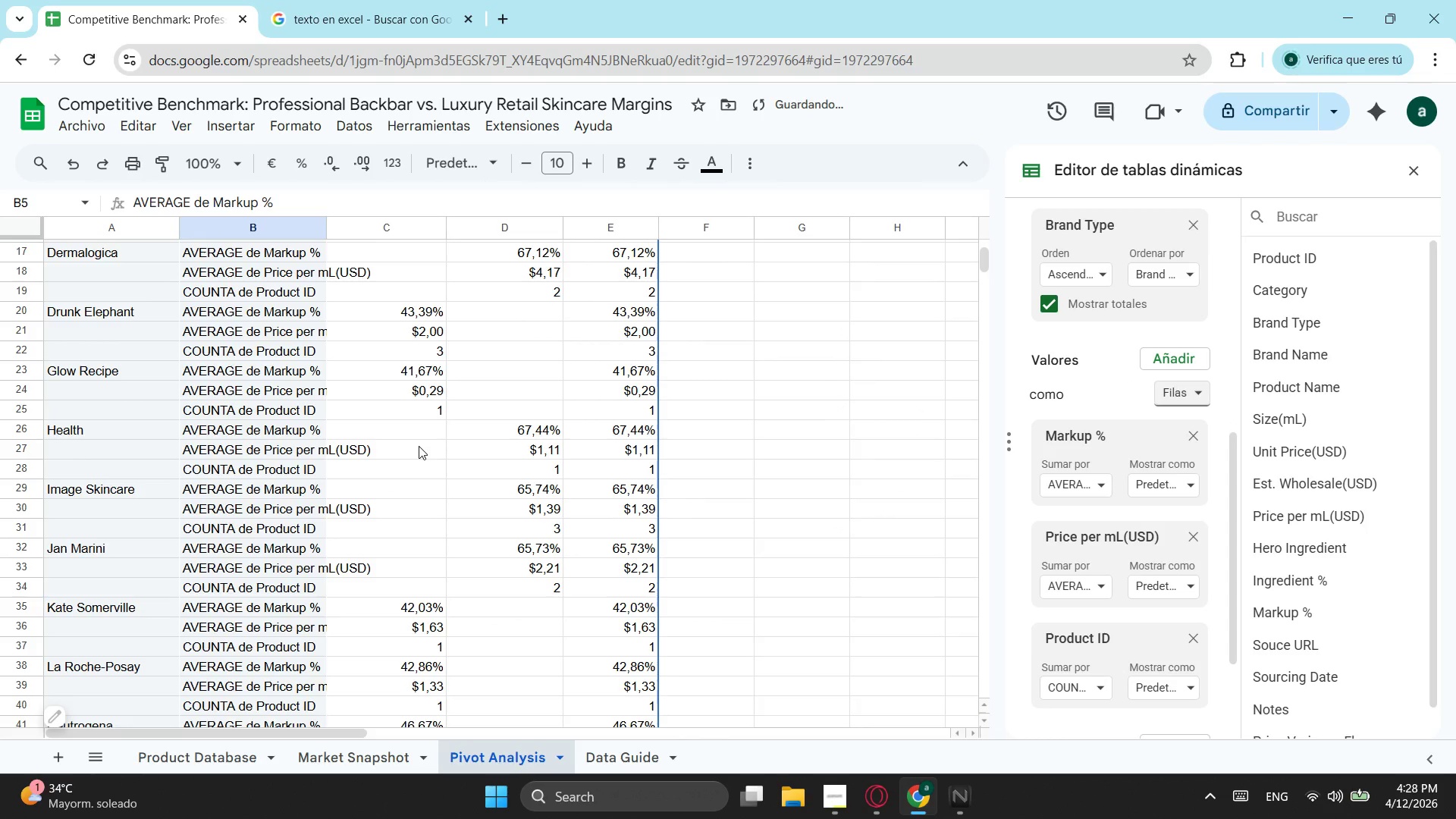 
scroll: coordinate [419, 446], scroll_direction: up, amount: 5.0
 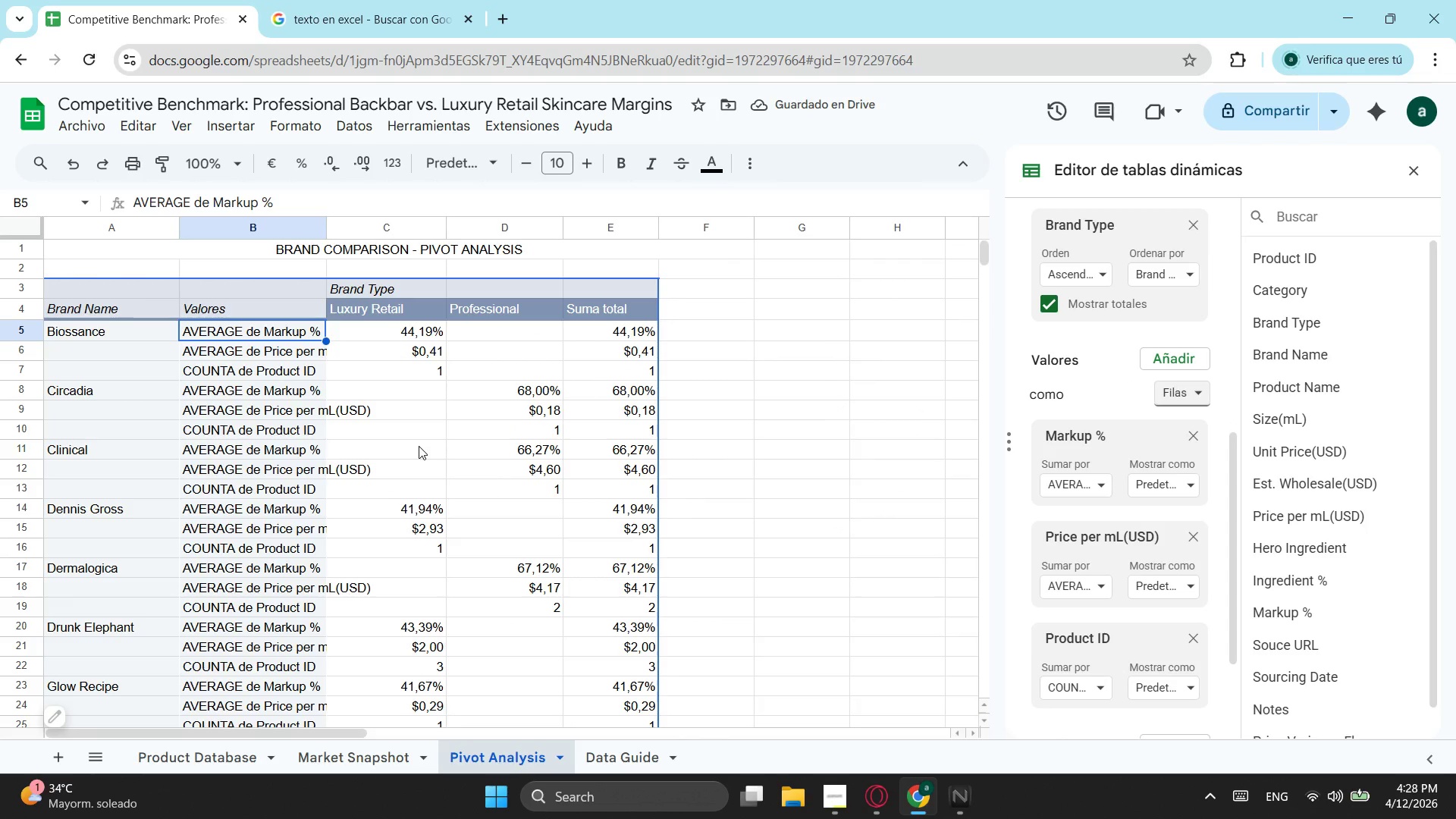 
scroll: coordinate [419, 446], scroll_direction: down, amount: 6.0
 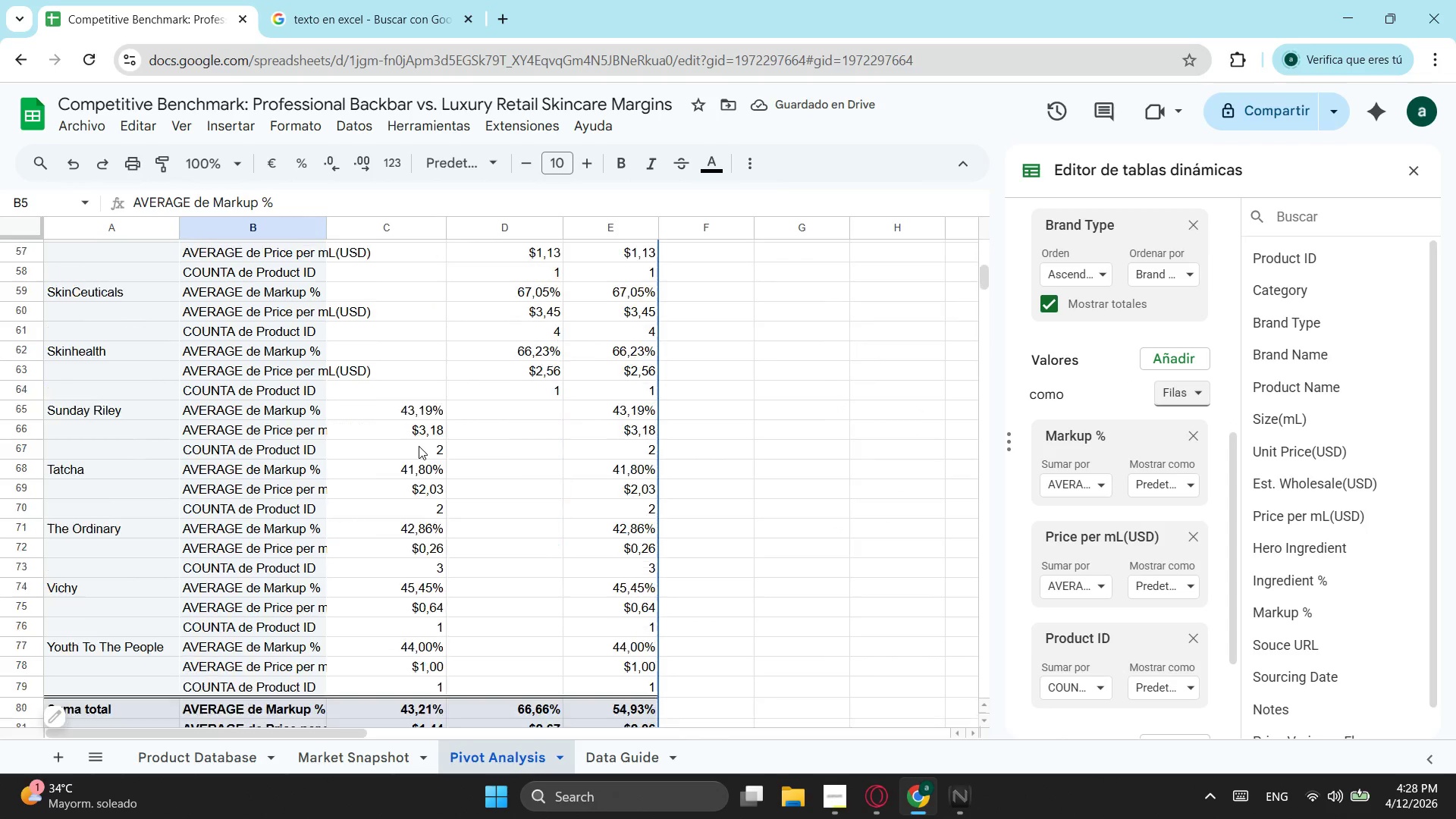 
scroll: coordinate [317, 203], scroll_direction: up, amount: 2.0
 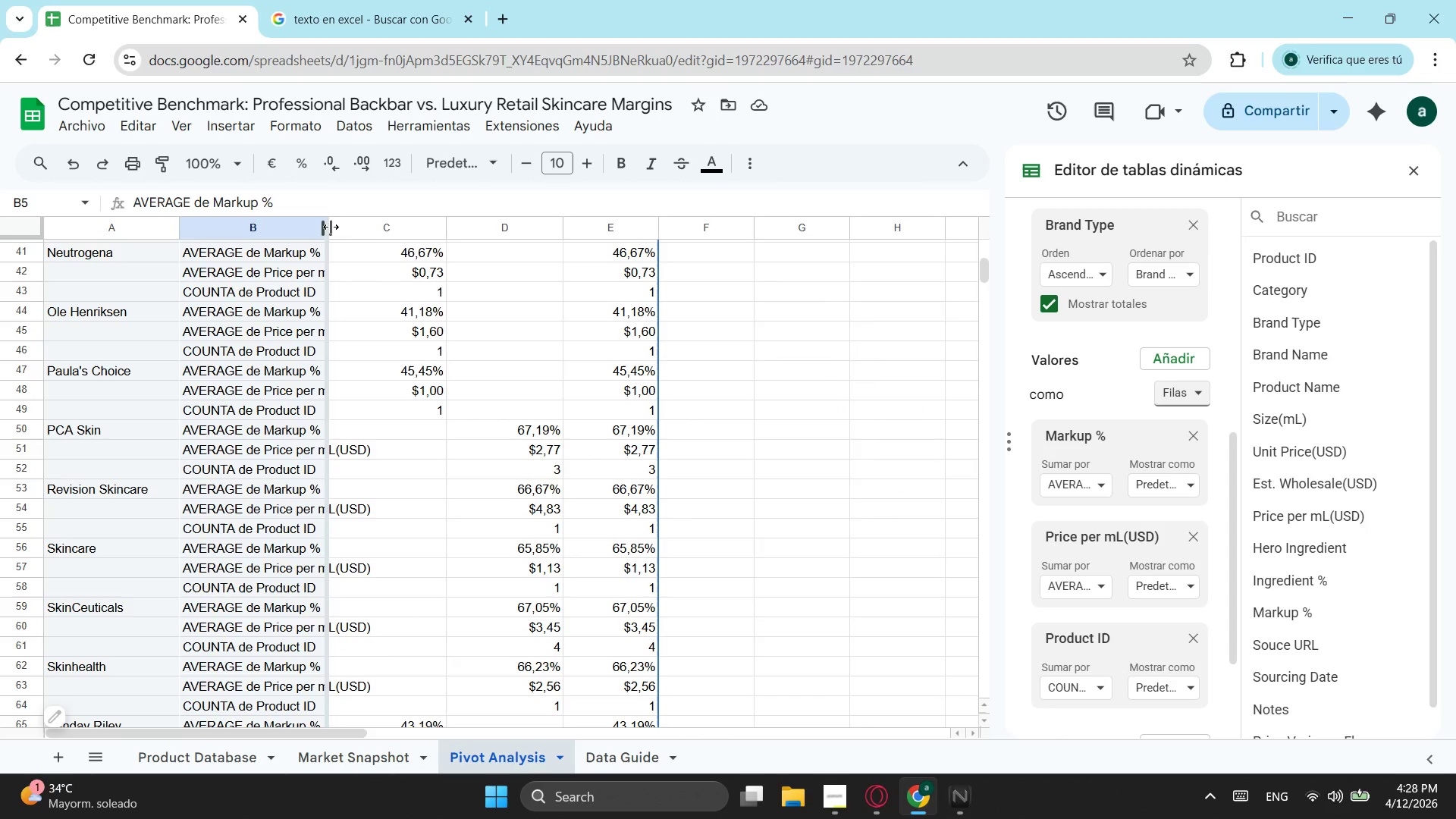 
left_click_drag(start_coordinate=[326, 227], to_coordinate=[376, 224])
 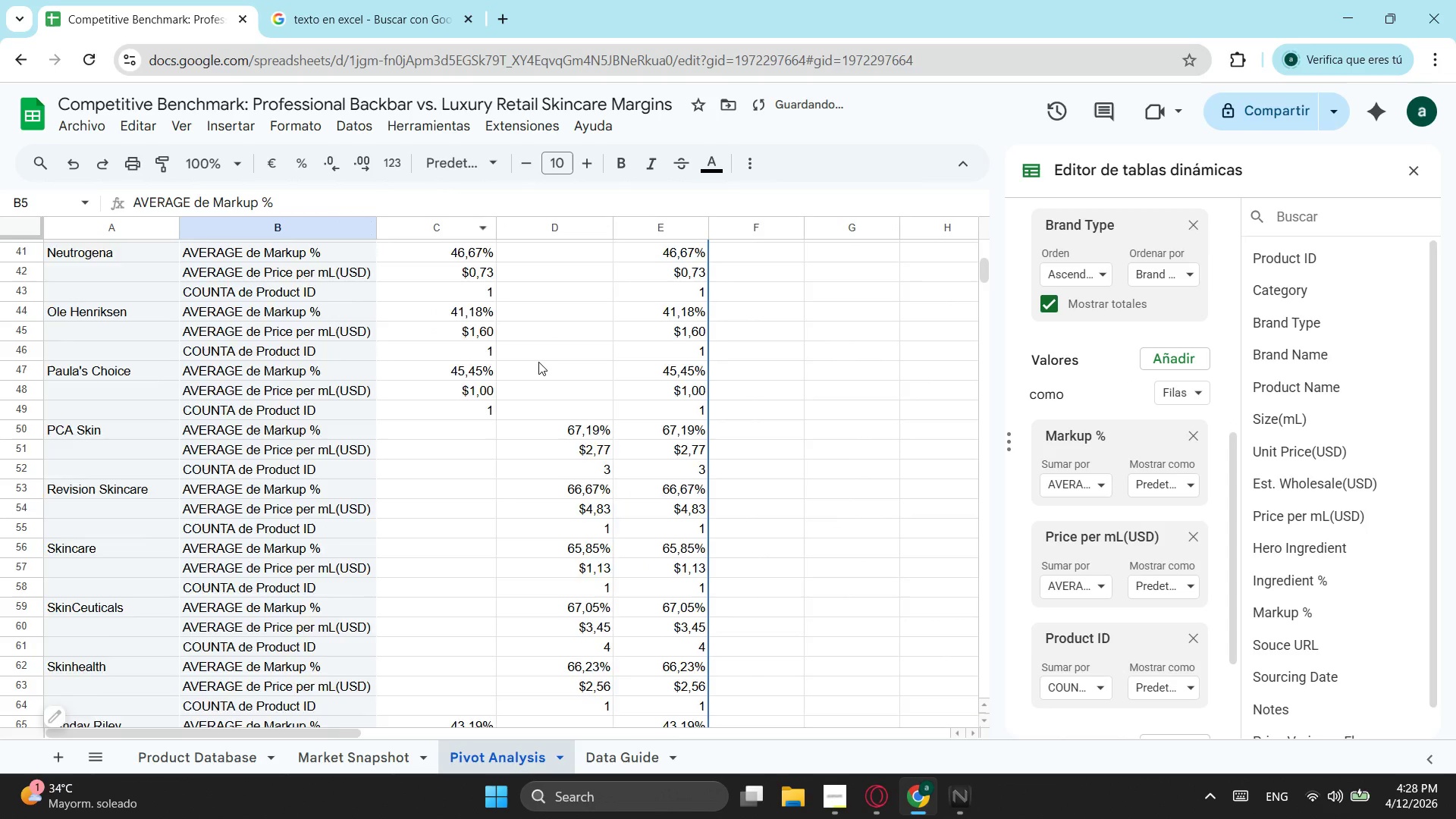 
scroll: coordinate [538, 362], scroll_direction: up, amount: 7.0
 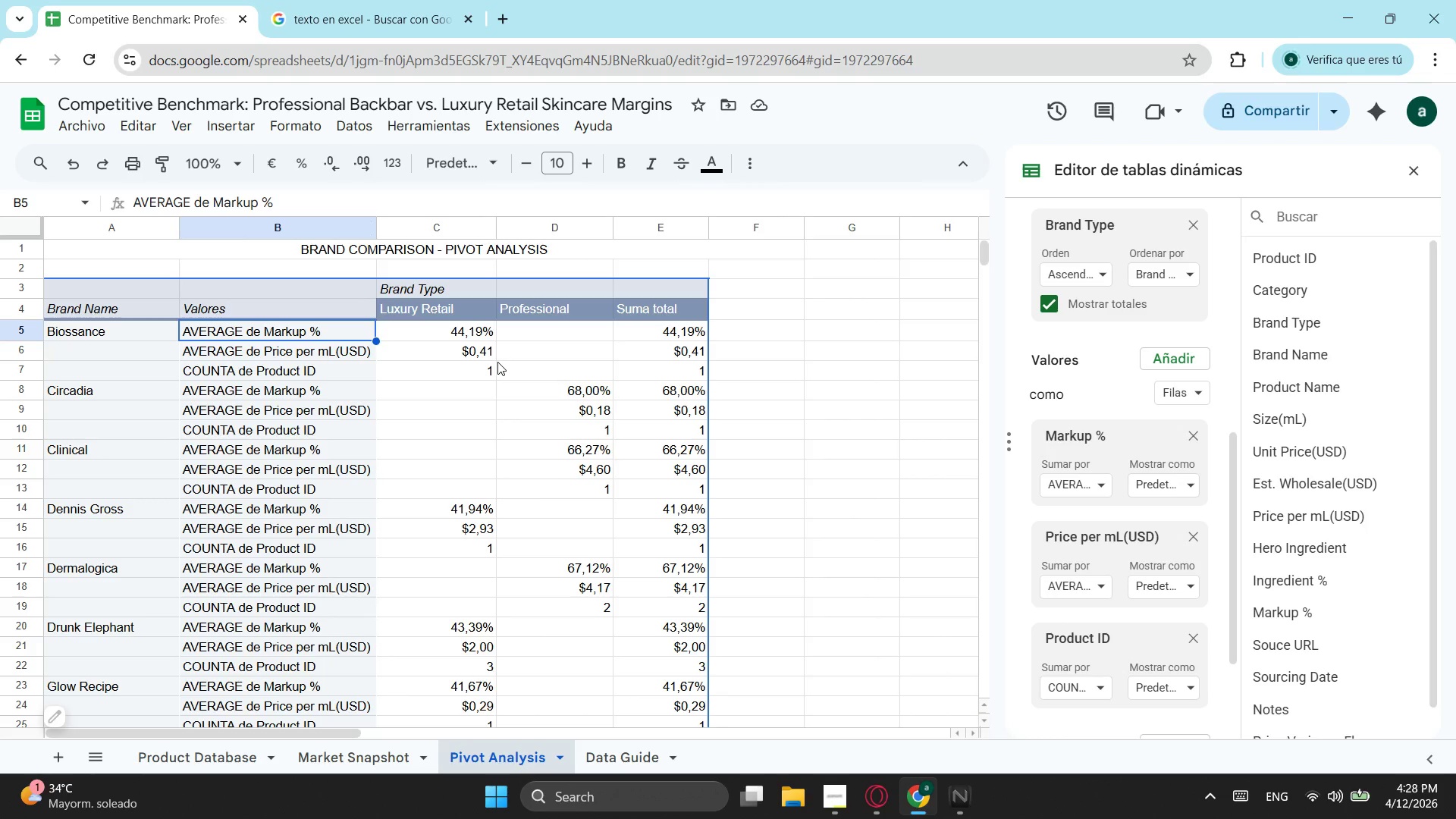 
wait(7.46)
 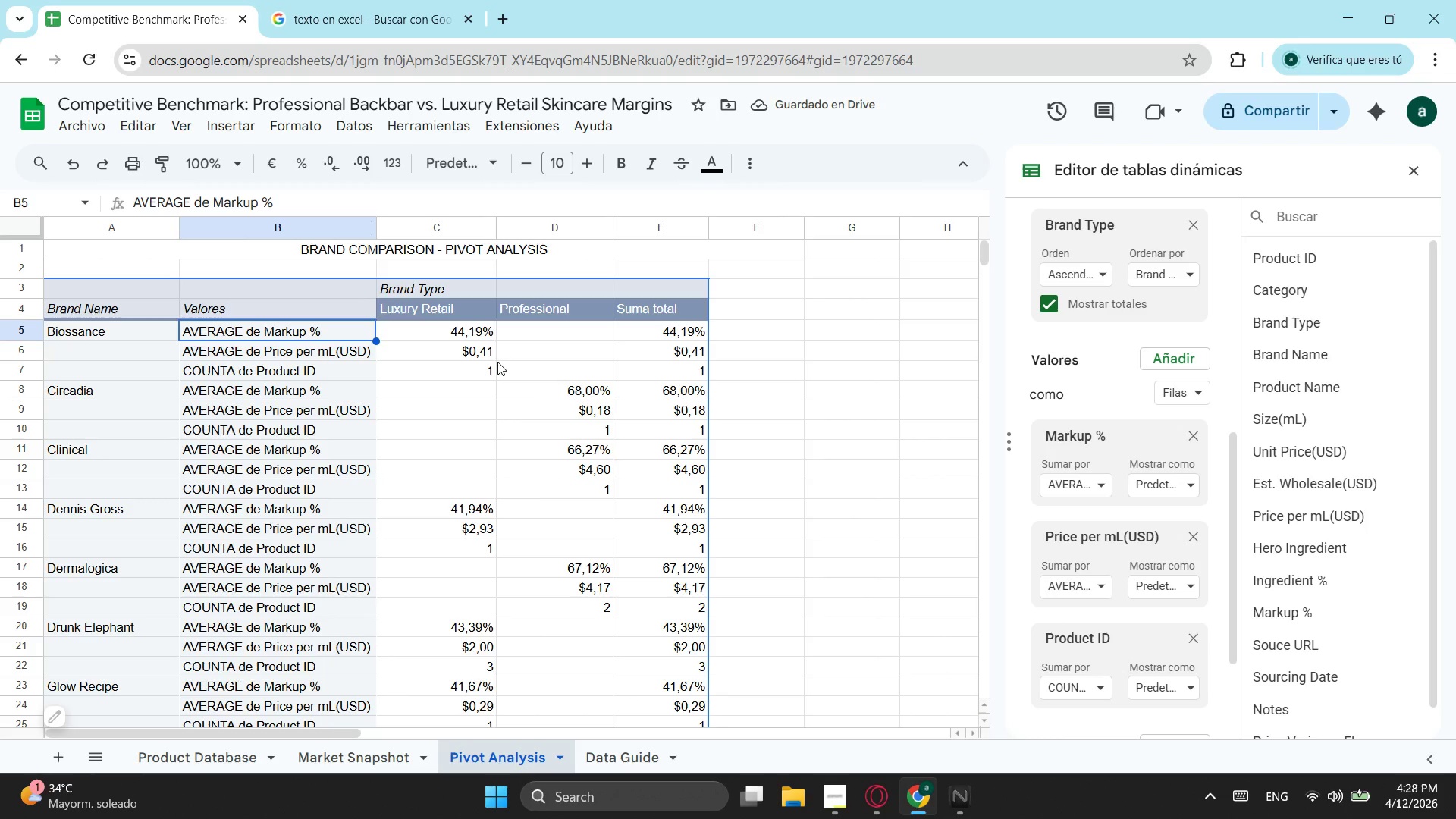 
scroll: coordinate [615, 309], scroll_direction: up, amount: 15.0
 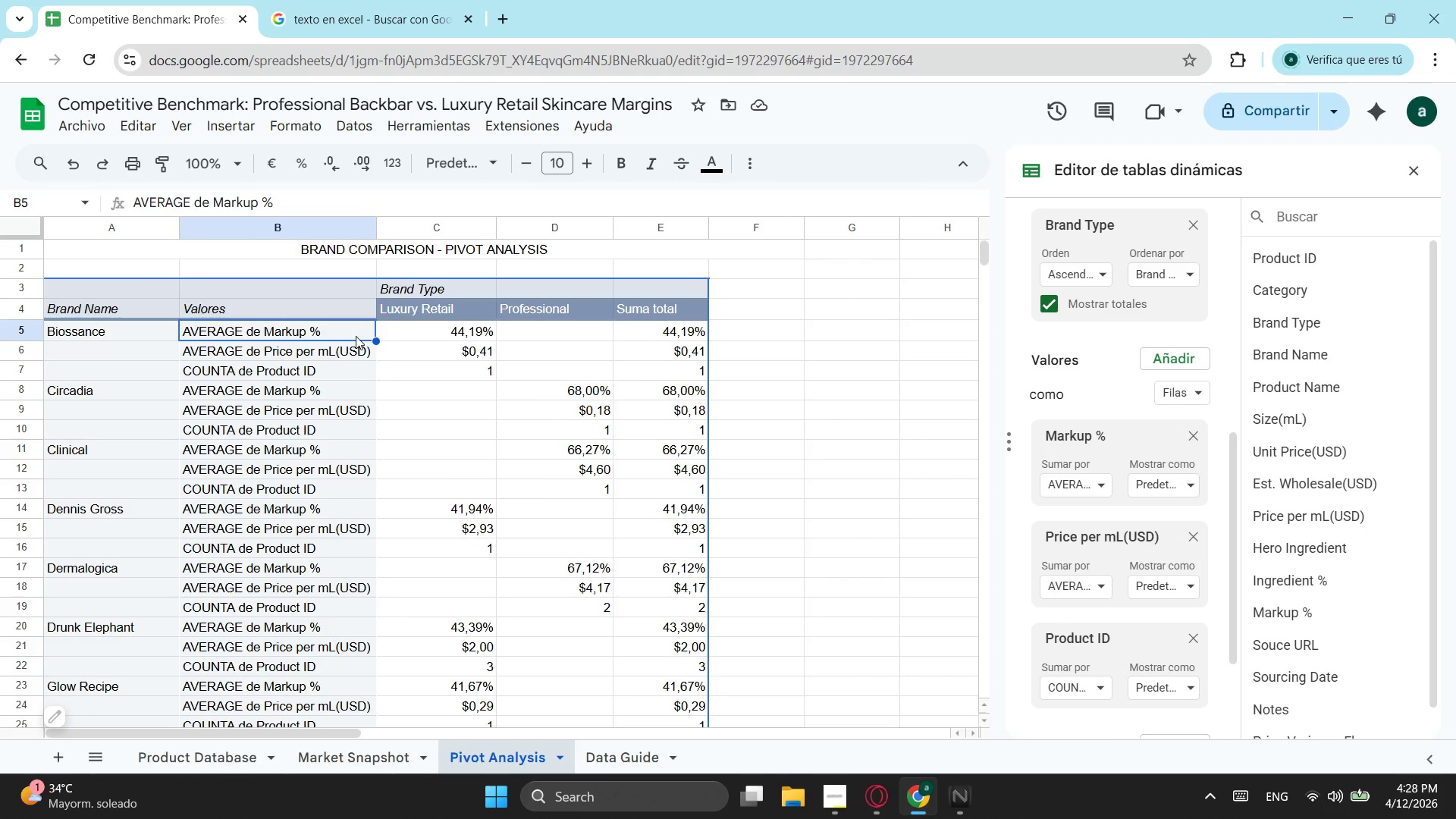 
left_click([608, 242])
 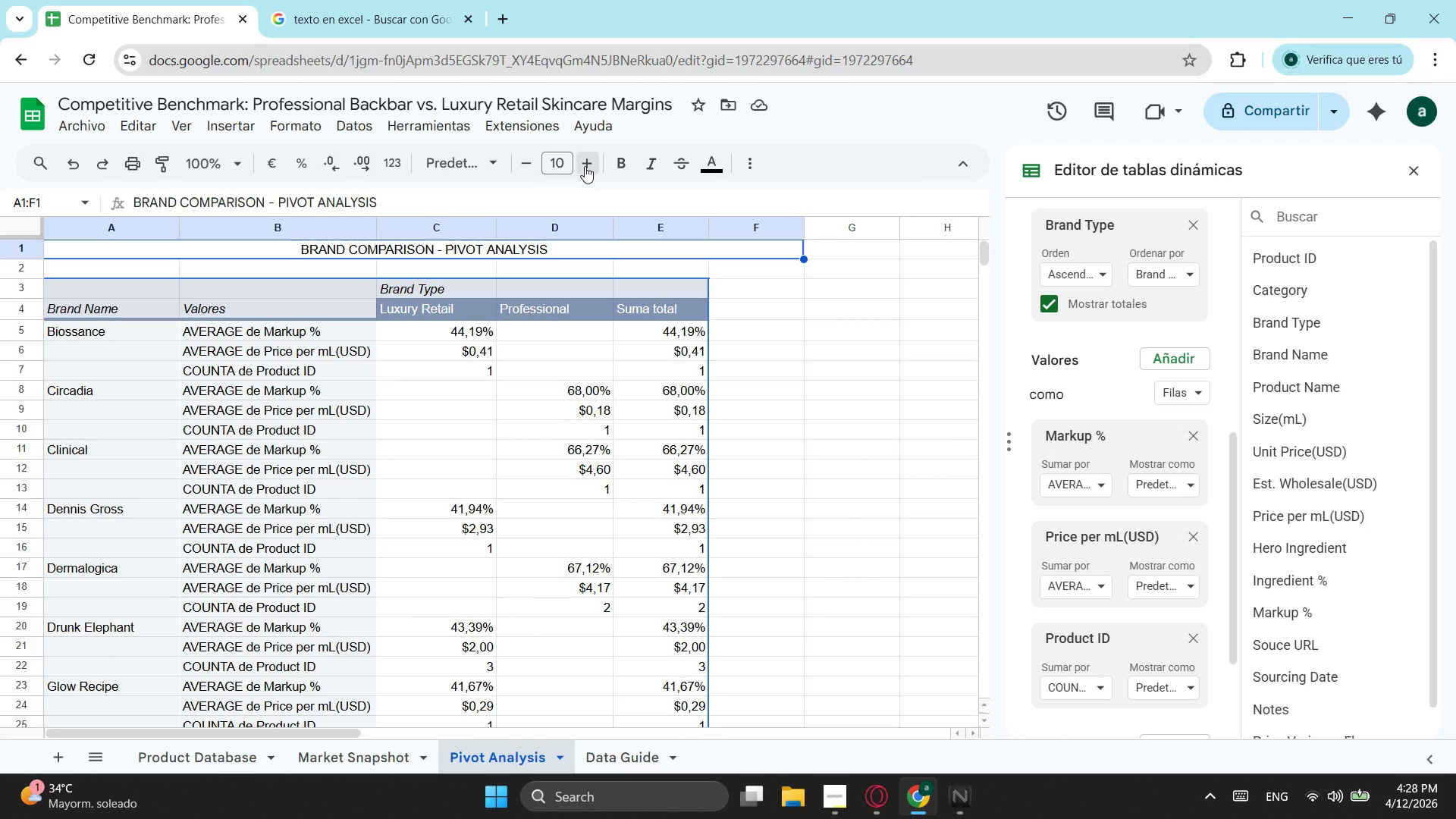 
double_click([585, 166])
 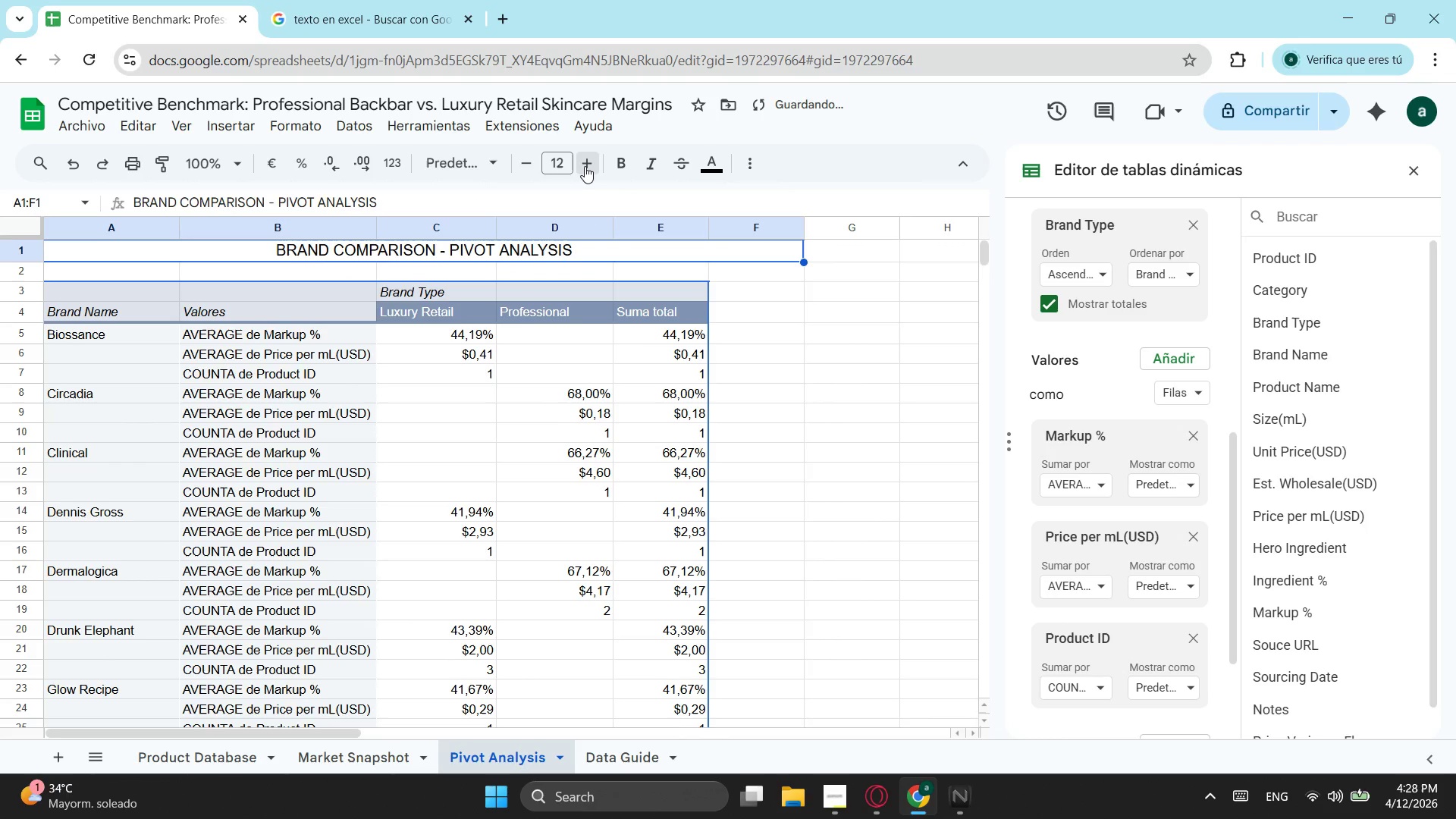 
triple_click([585, 166])
 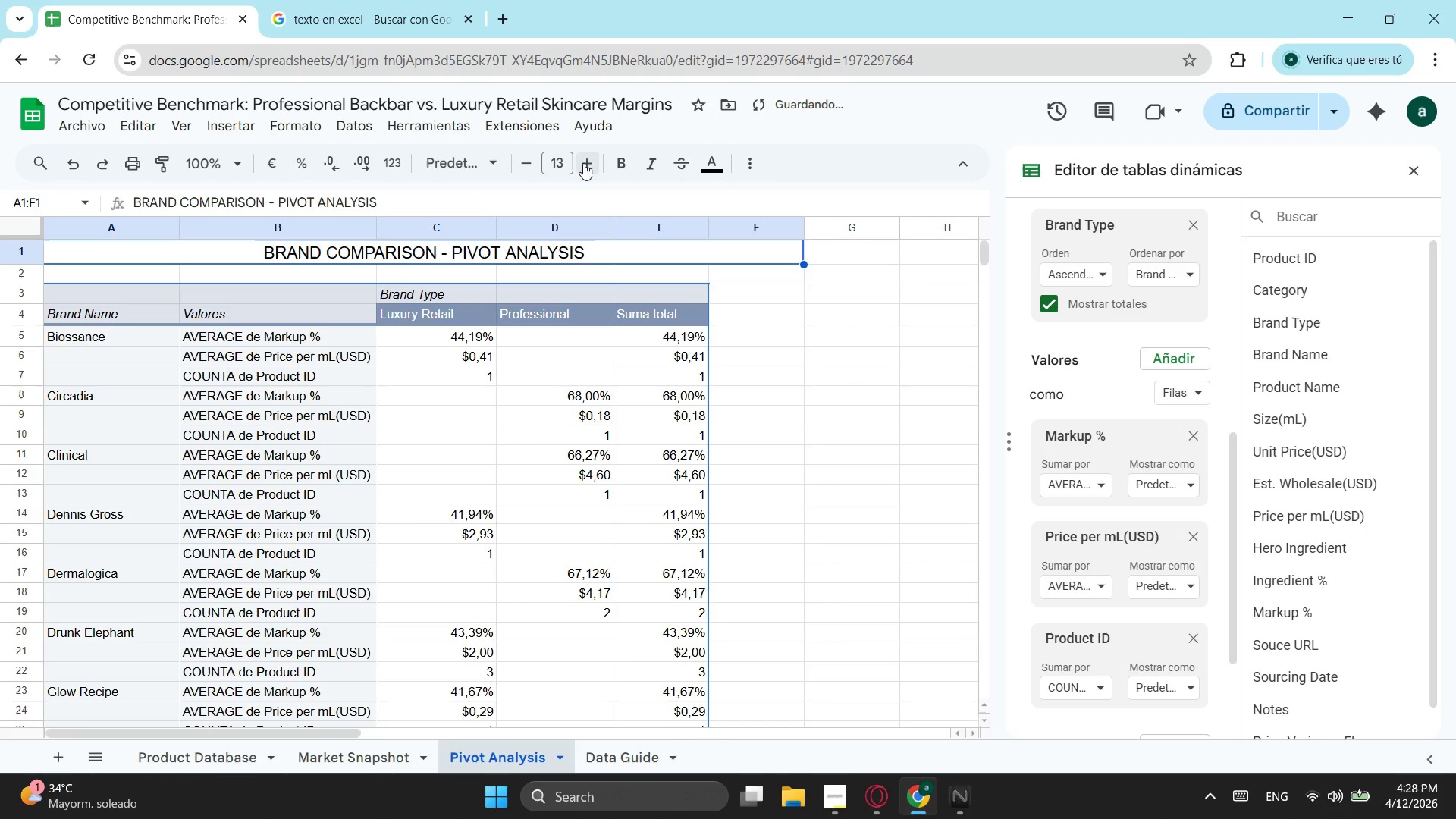 
left_click([583, 163])
 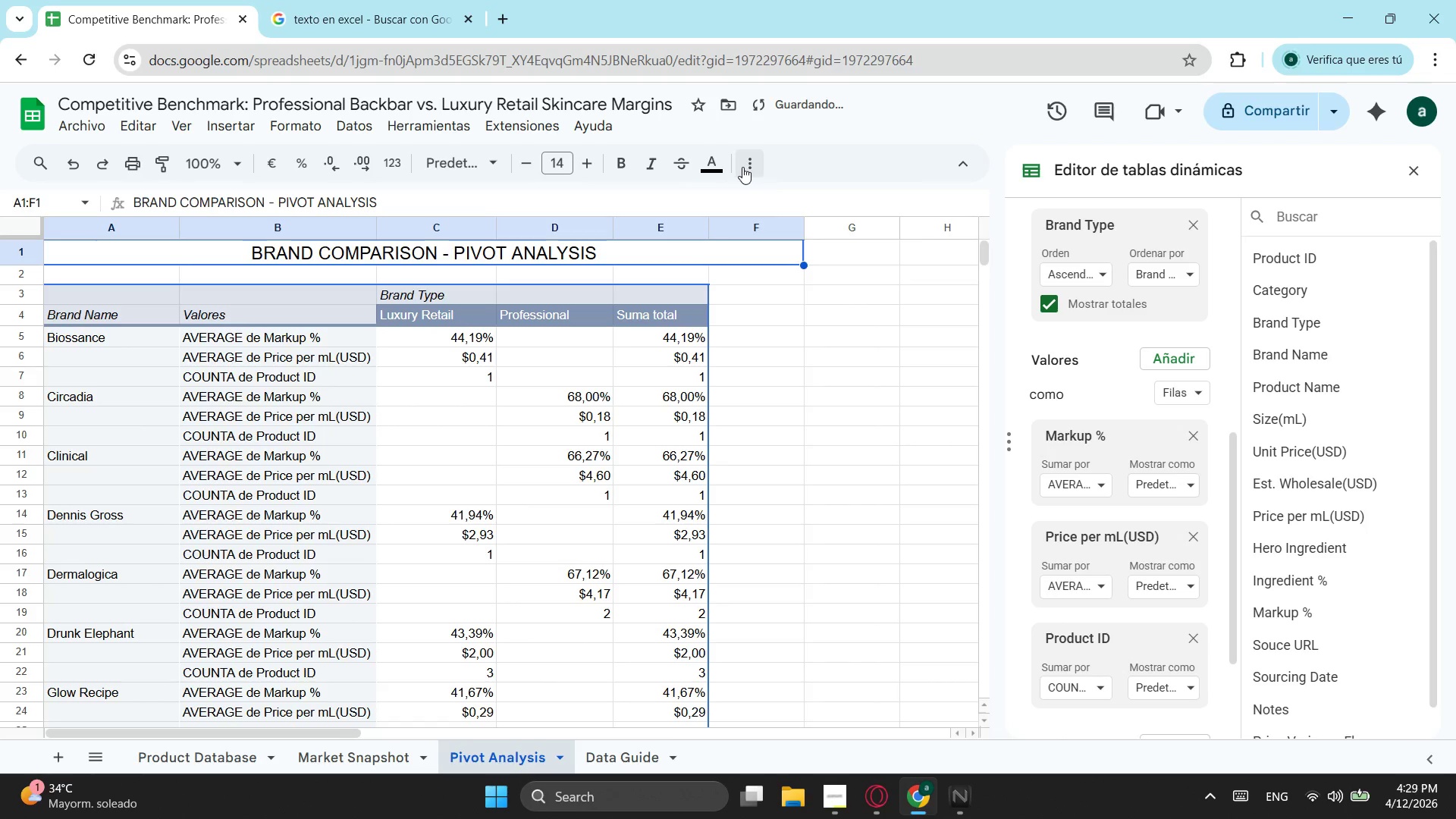 
left_click([749, 161])
 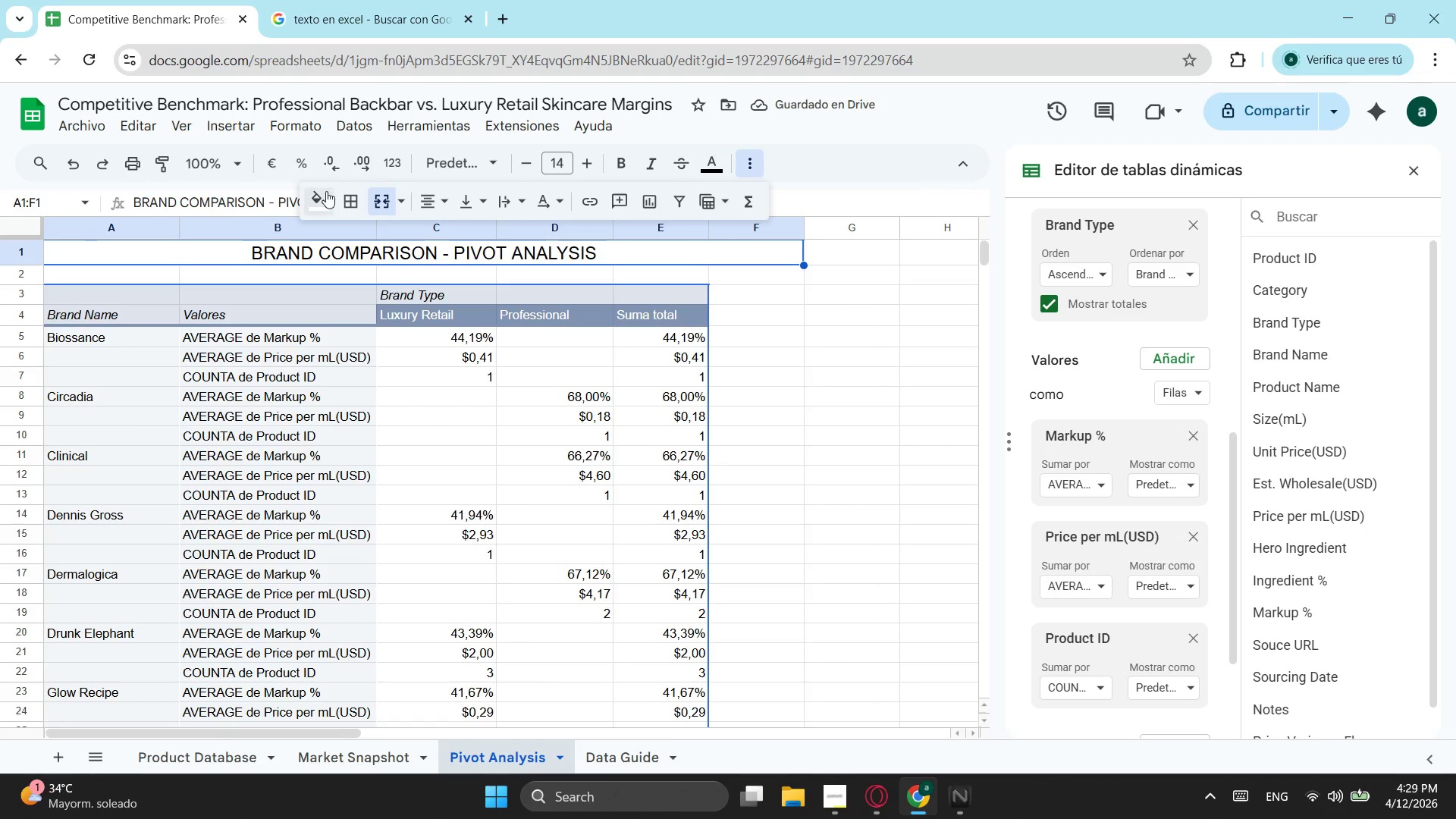 
left_click([322, 197])
 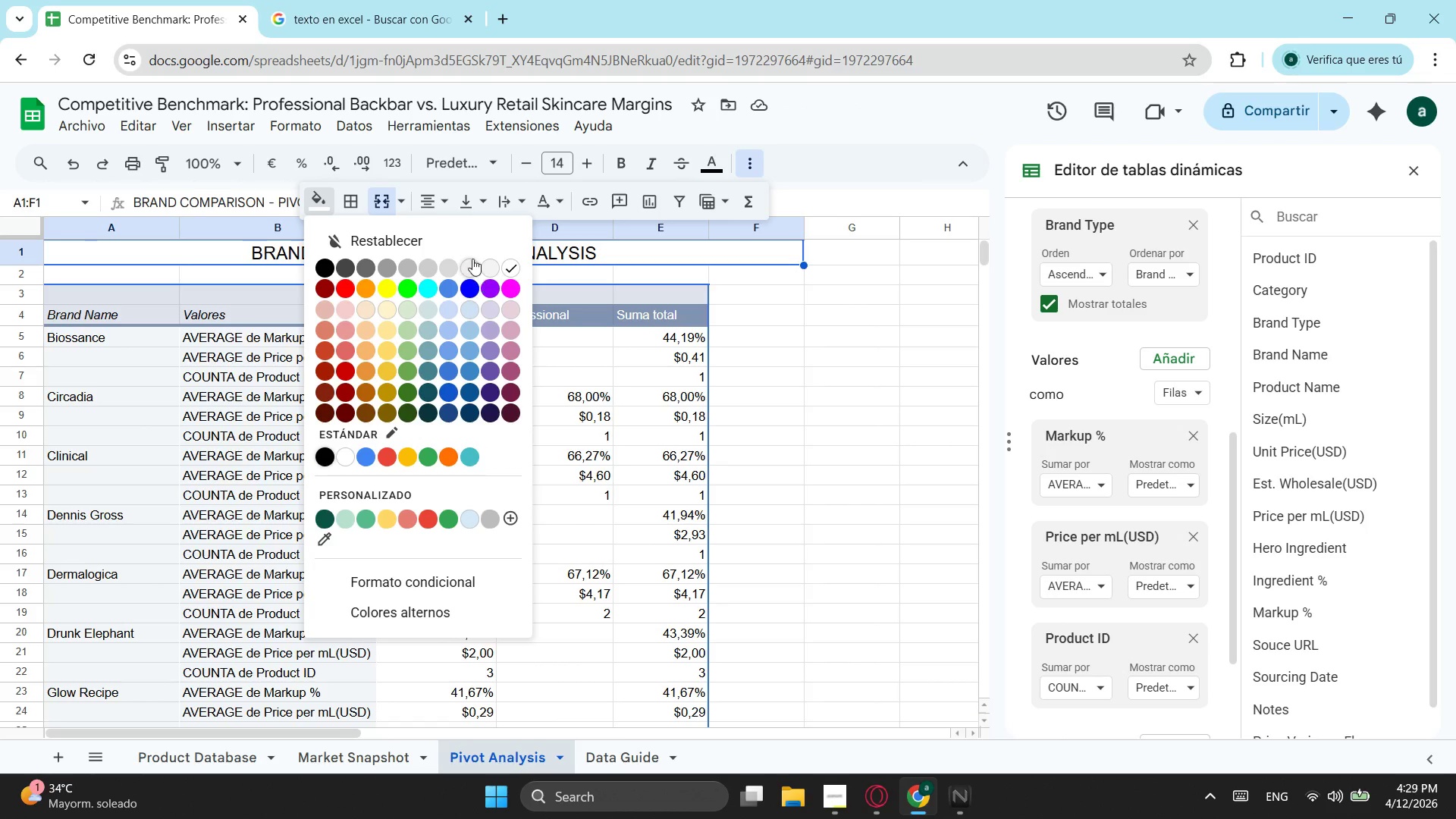 
left_click([720, 162])
 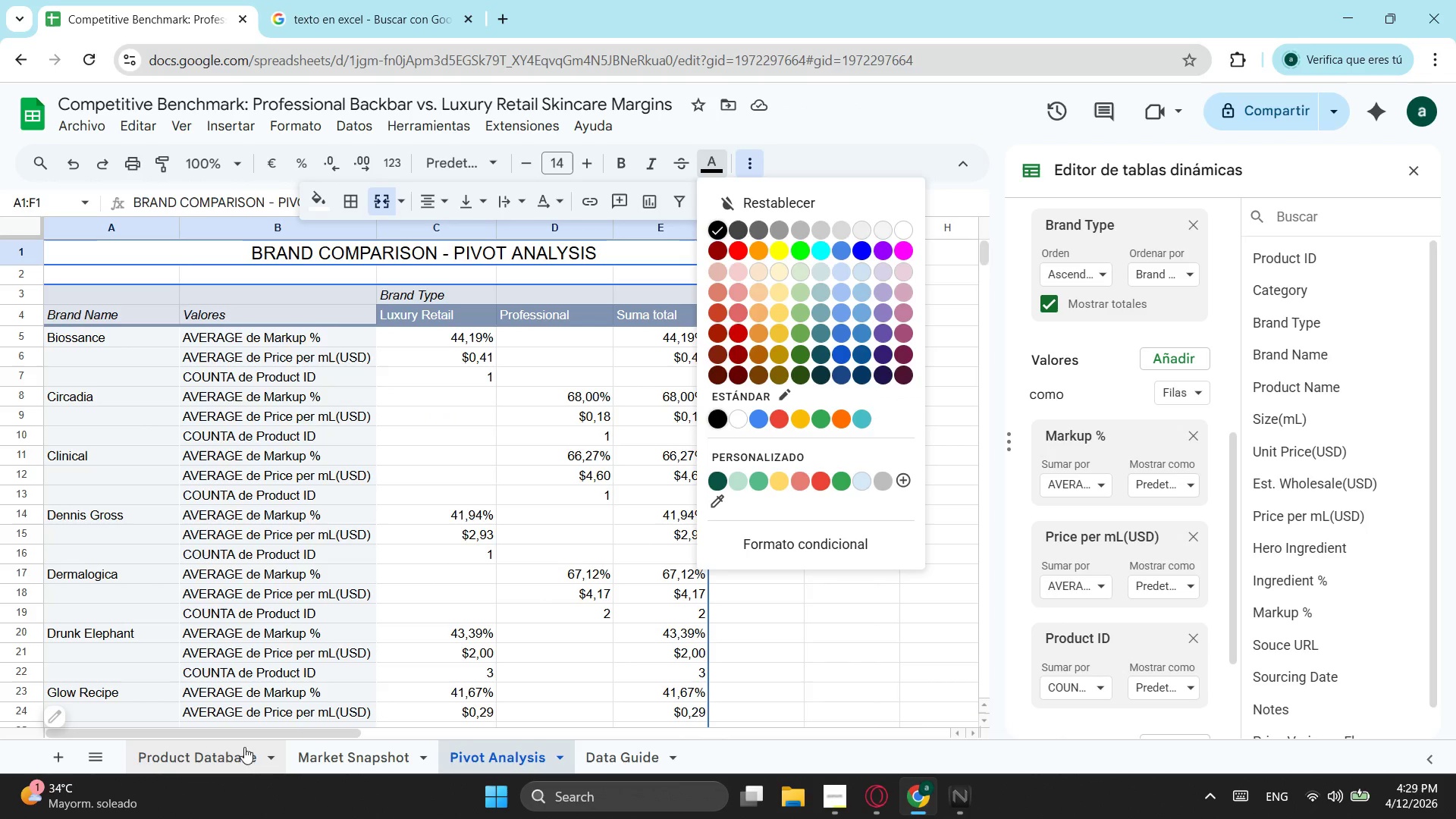 
wait(5.31)
 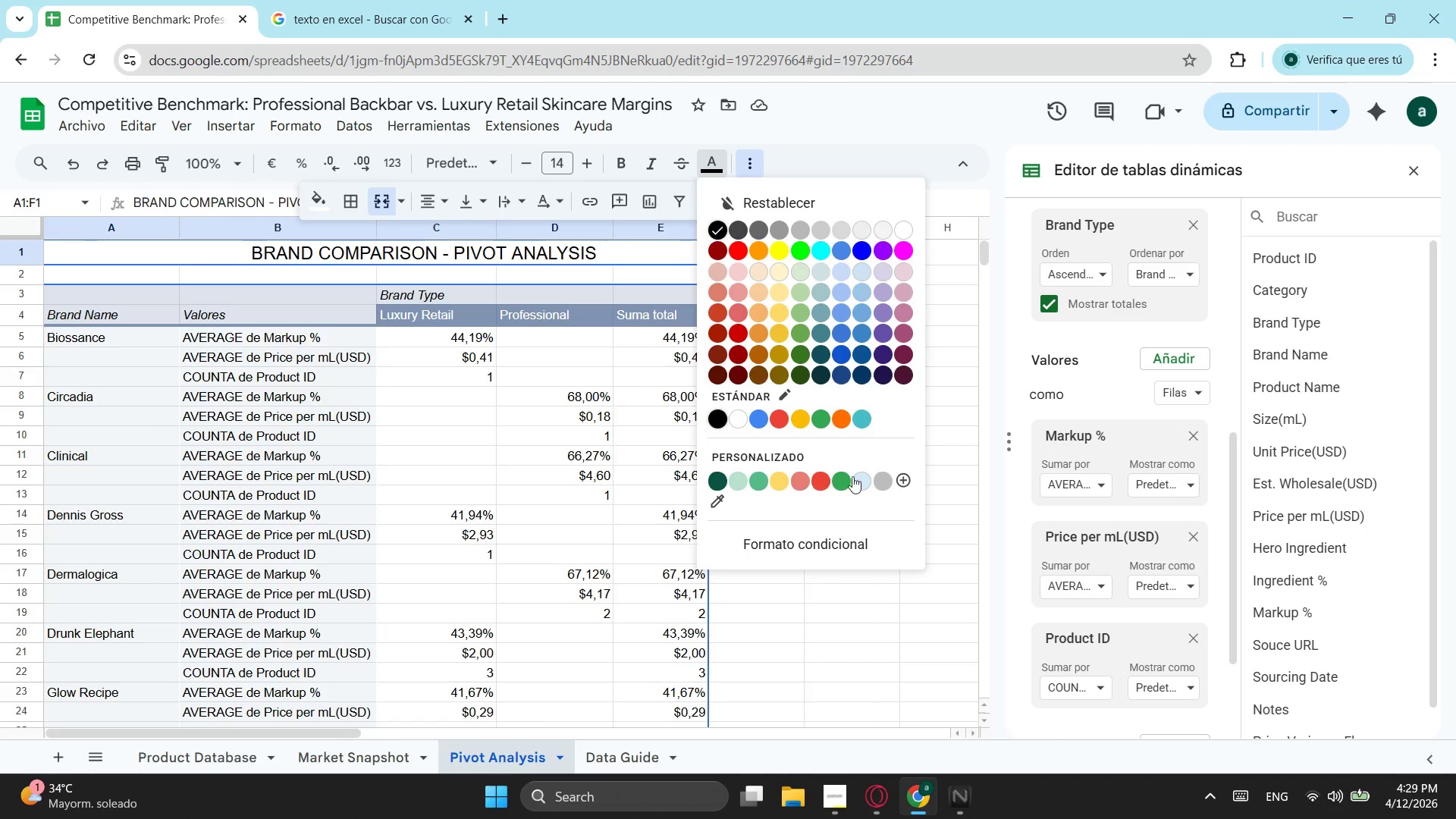 
left_click([721, 501])
 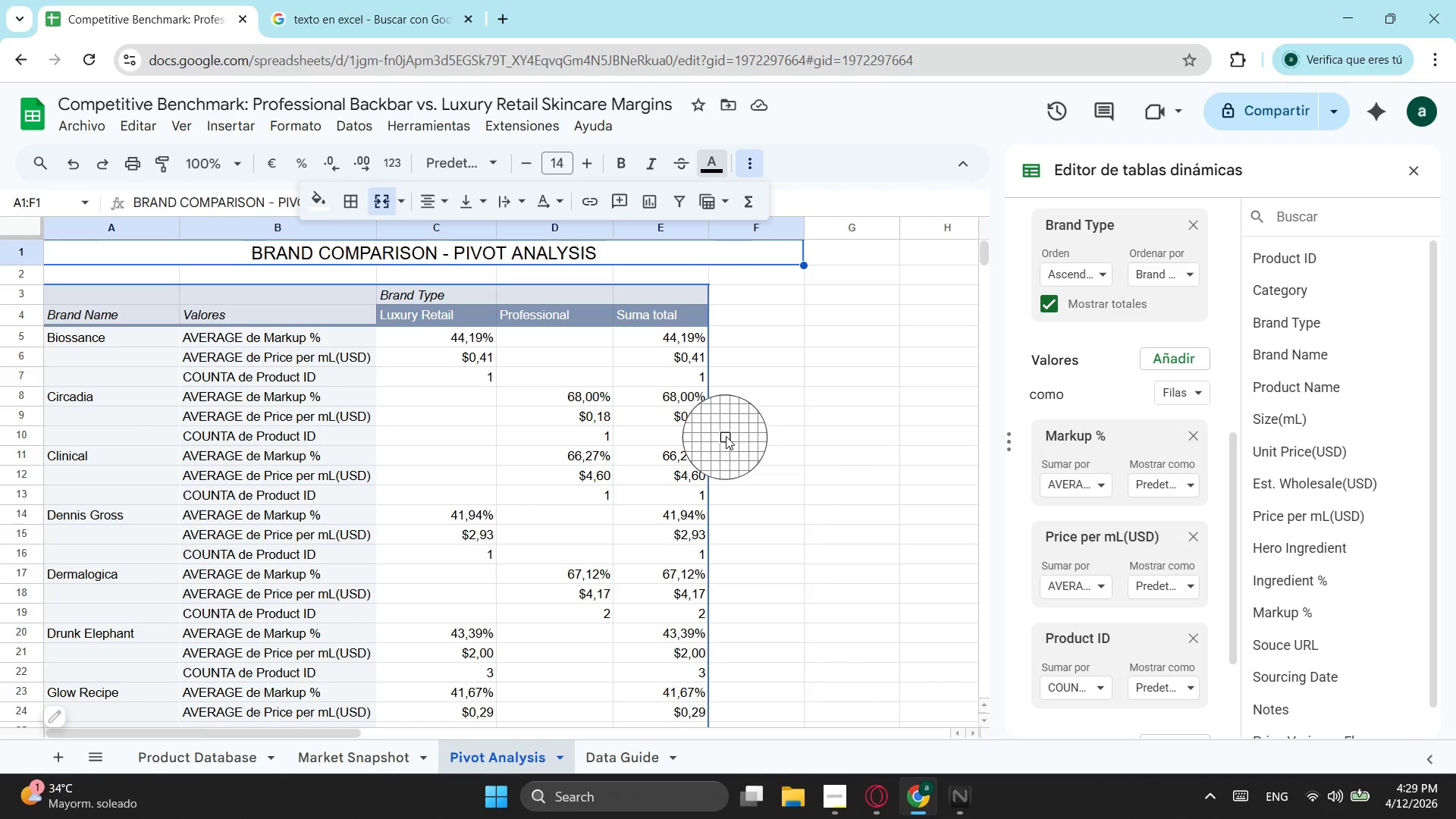 
key(Escape)
 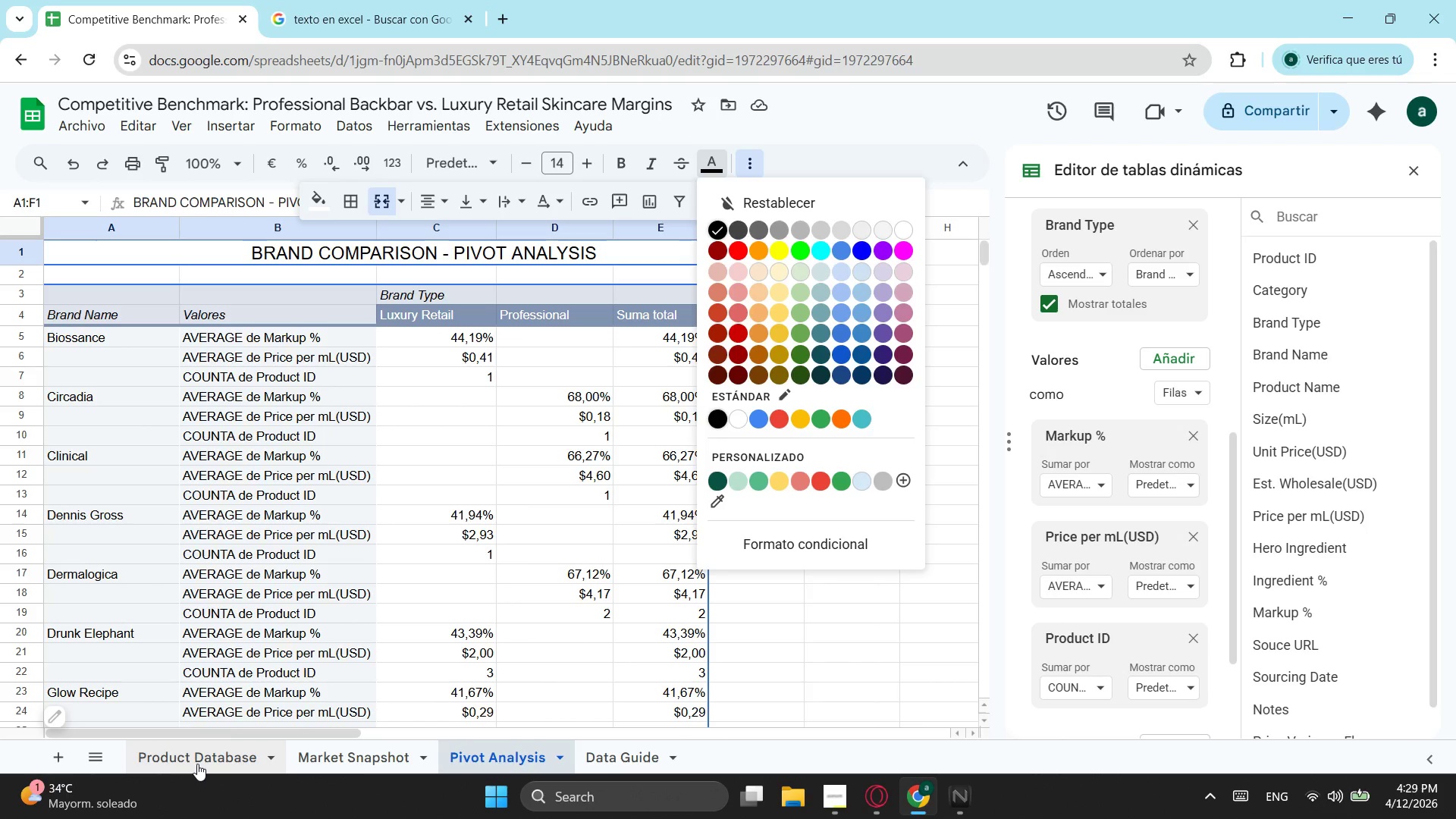 
left_click([199, 764])
 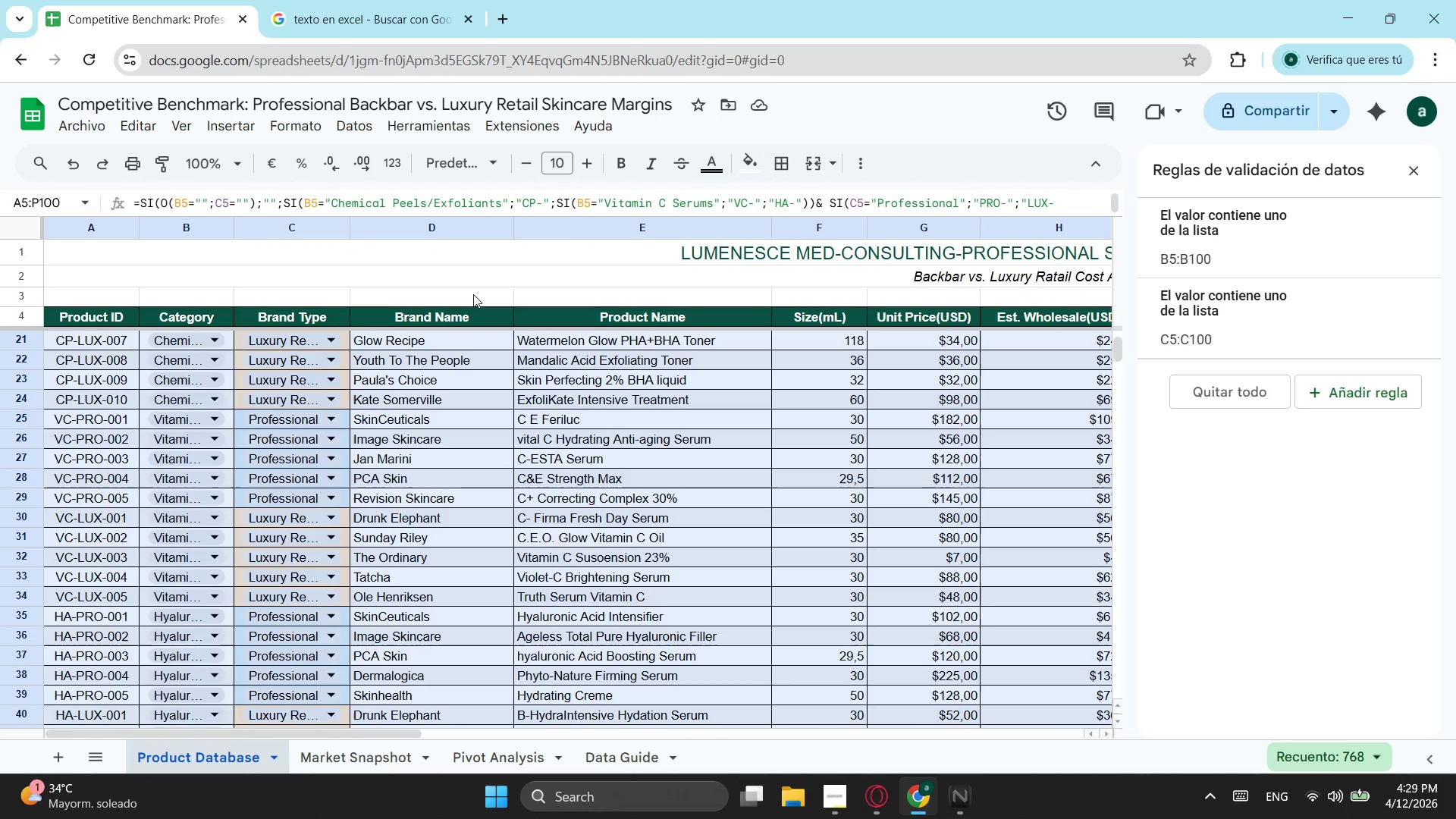 
left_click([748, 252])
 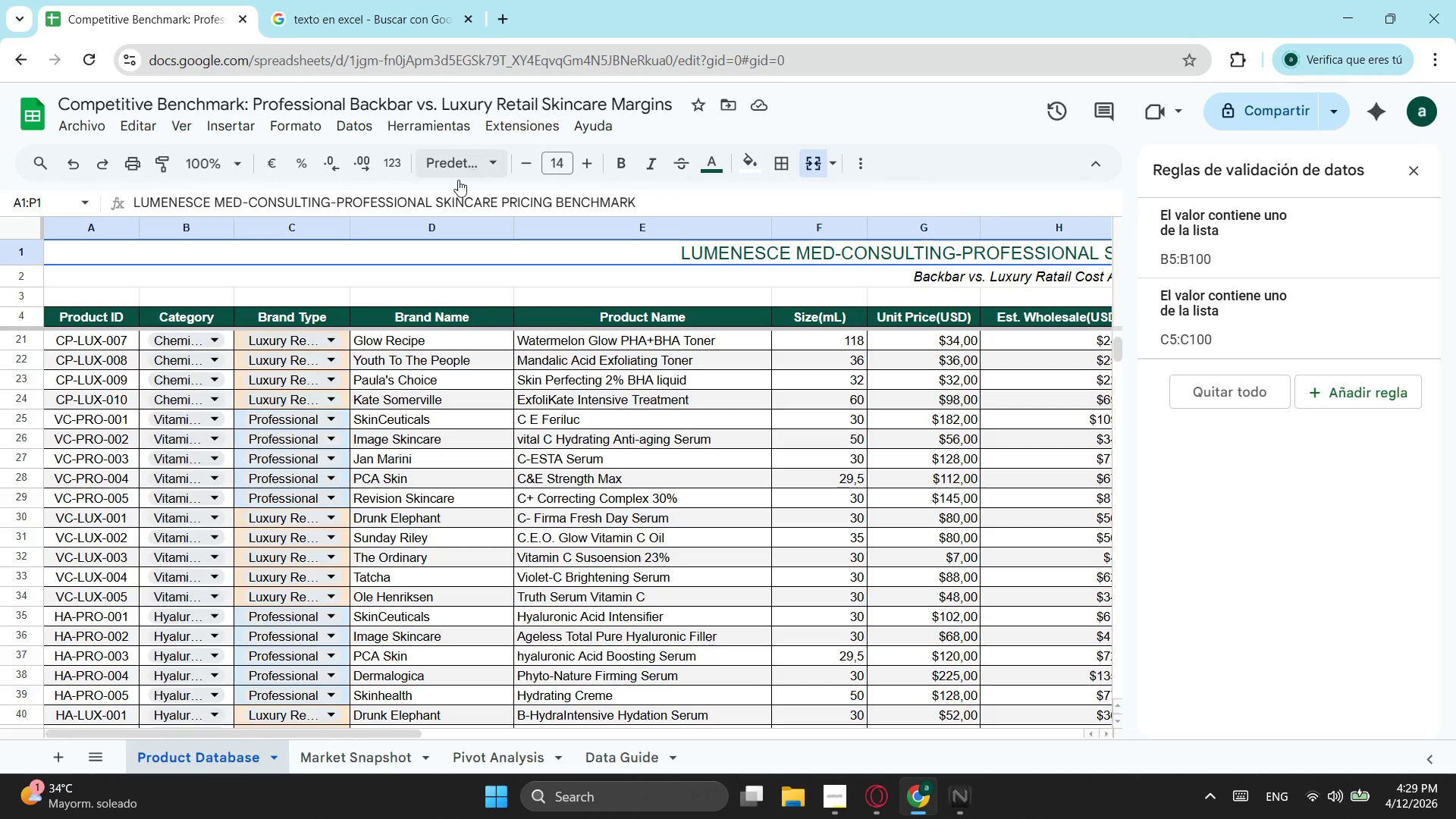 
left_click([715, 159])
 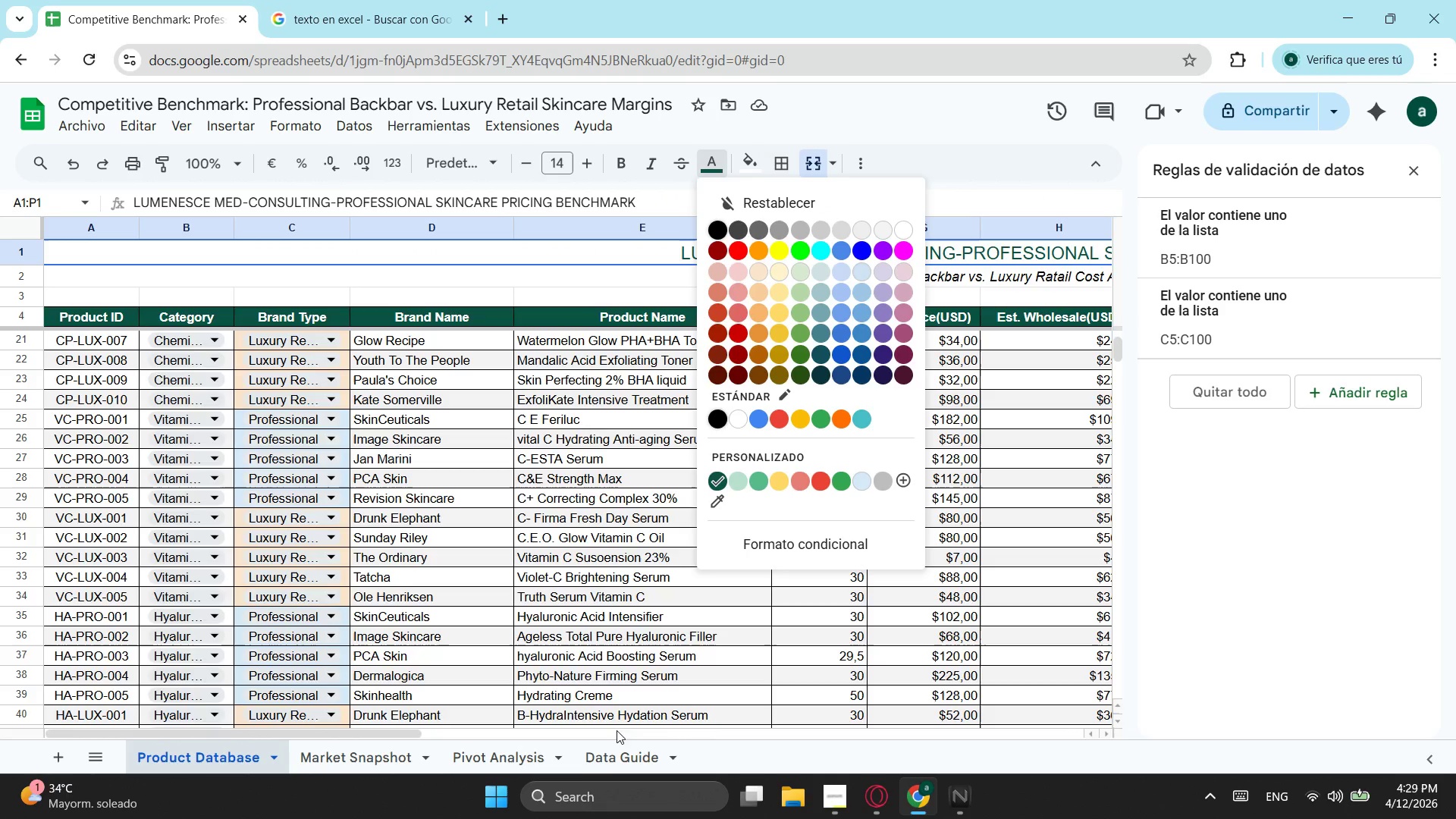 
left_click([512, 765])
 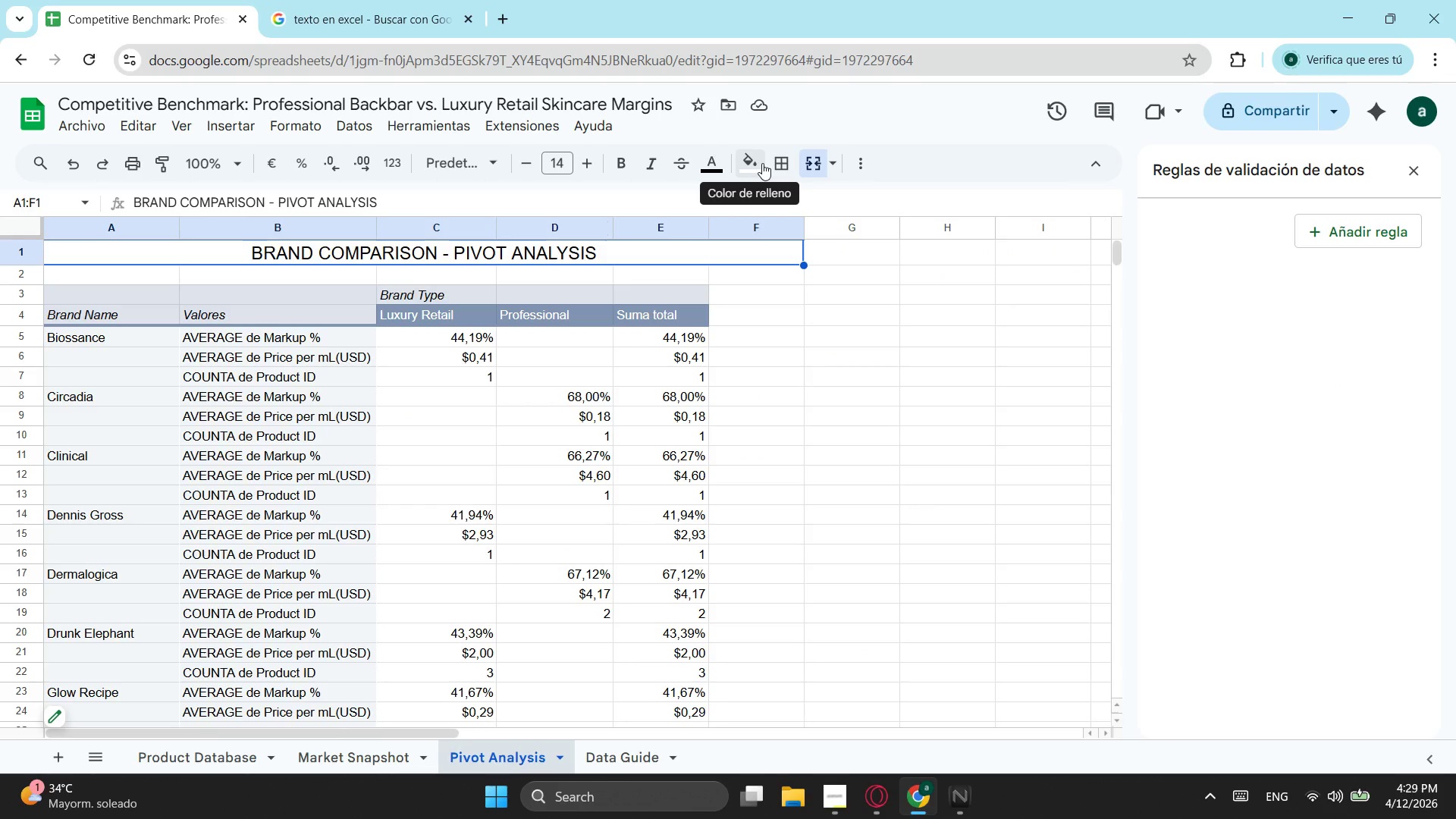 
left_click([724, 161])
 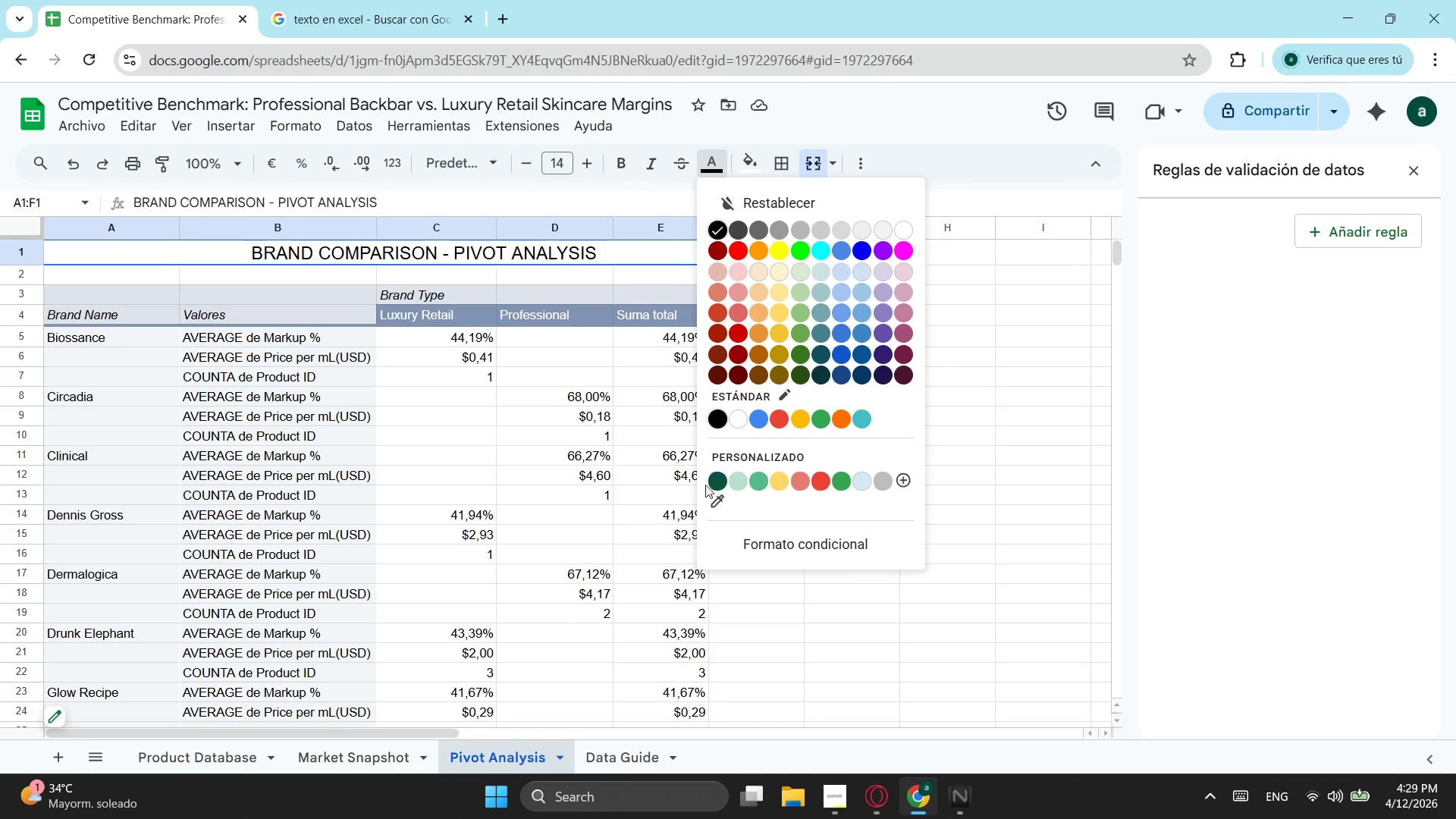 
left_click([717, 476])
 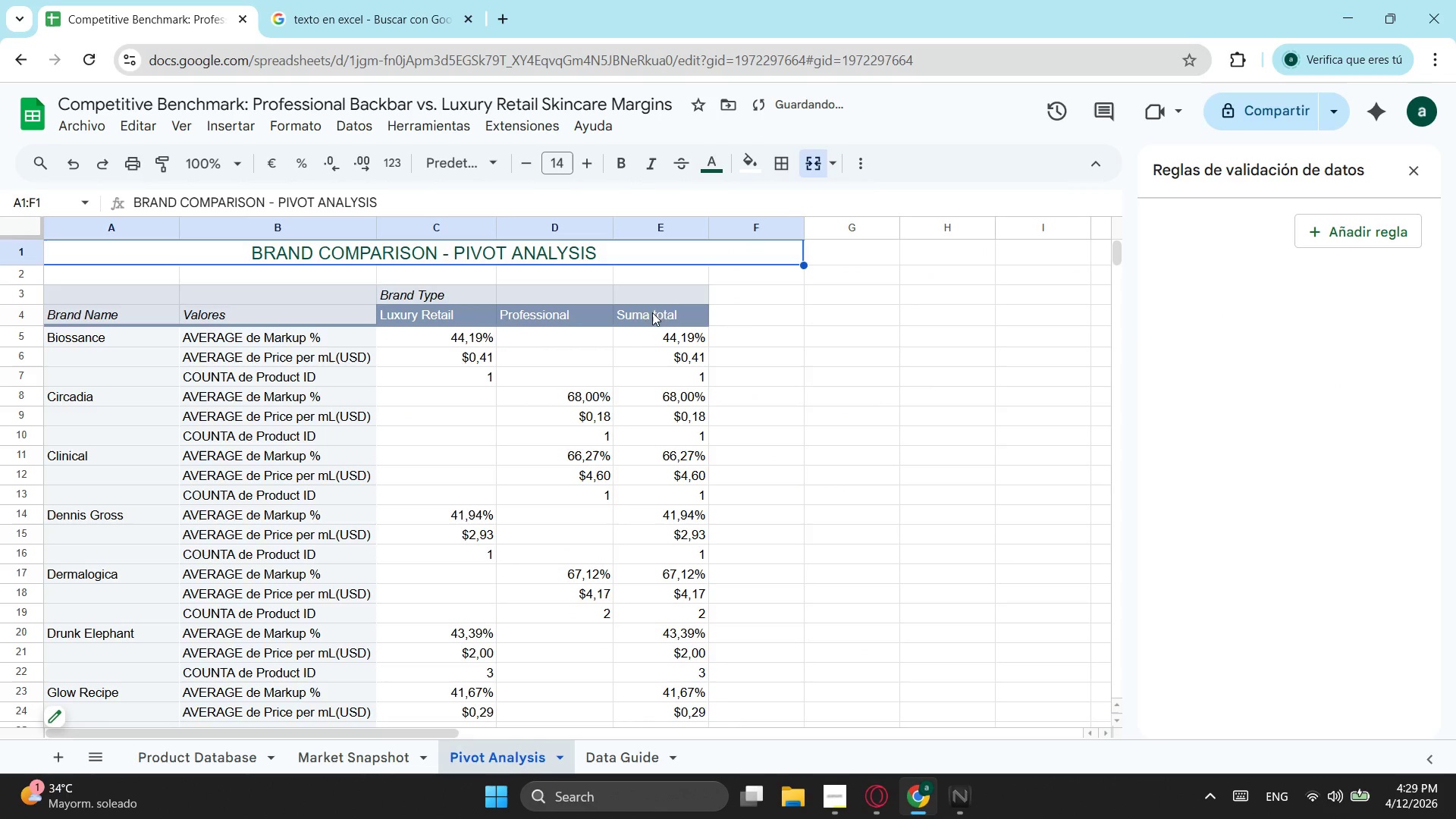 
left_click([817, 319])
 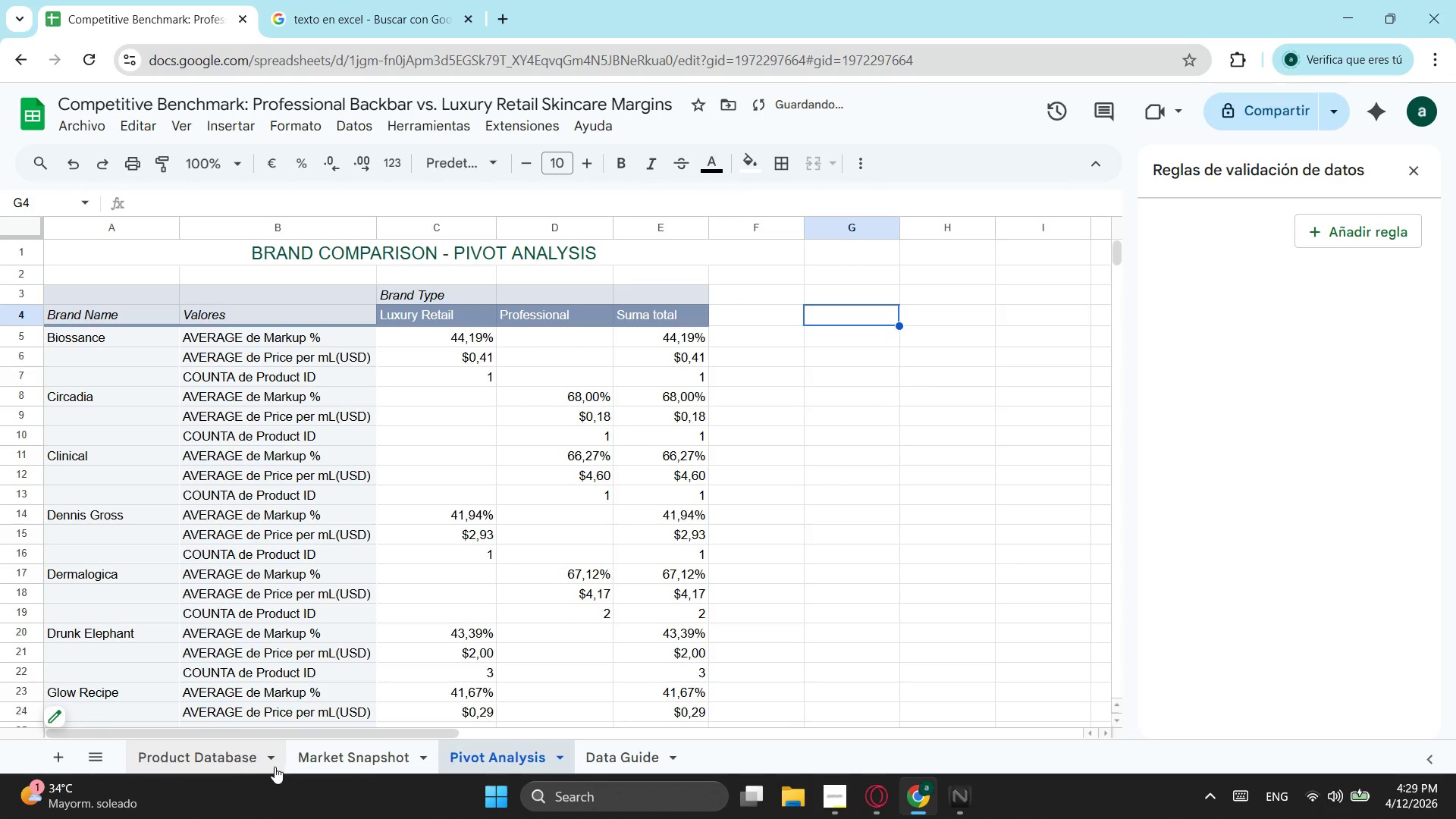 
left_click([237, 754])
 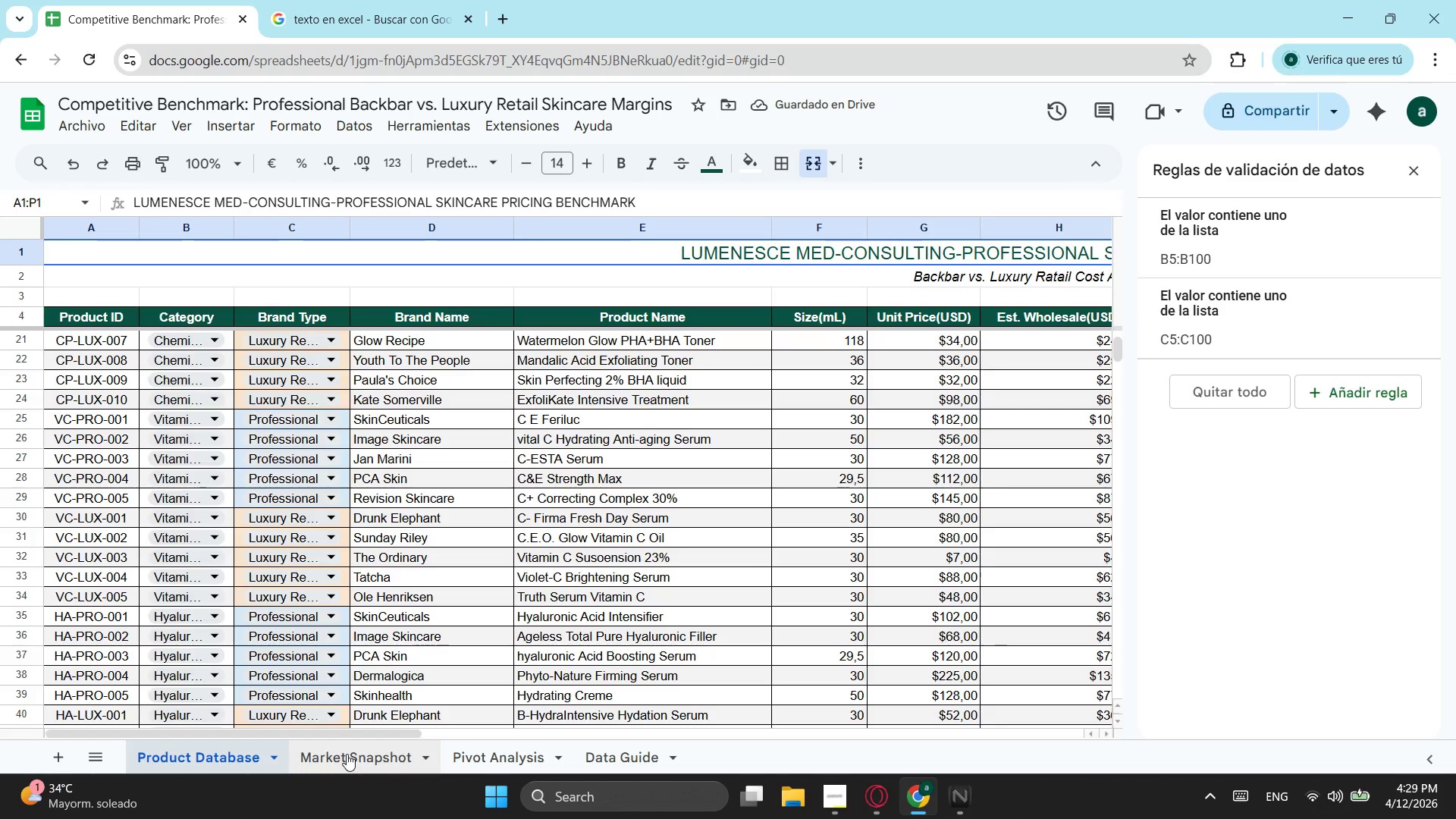 
left_click([347, 754])
 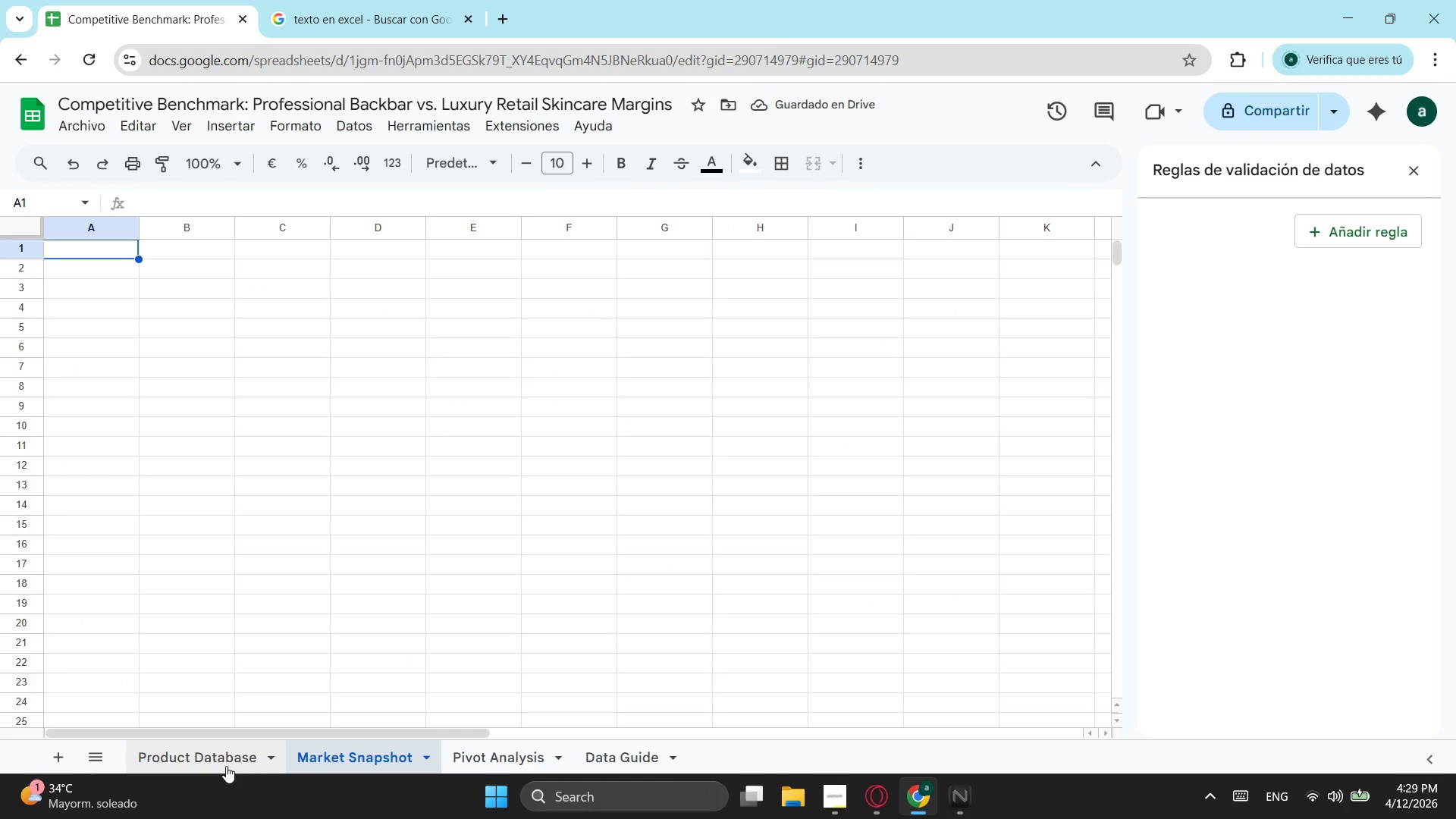 
left_click([226, 766])
 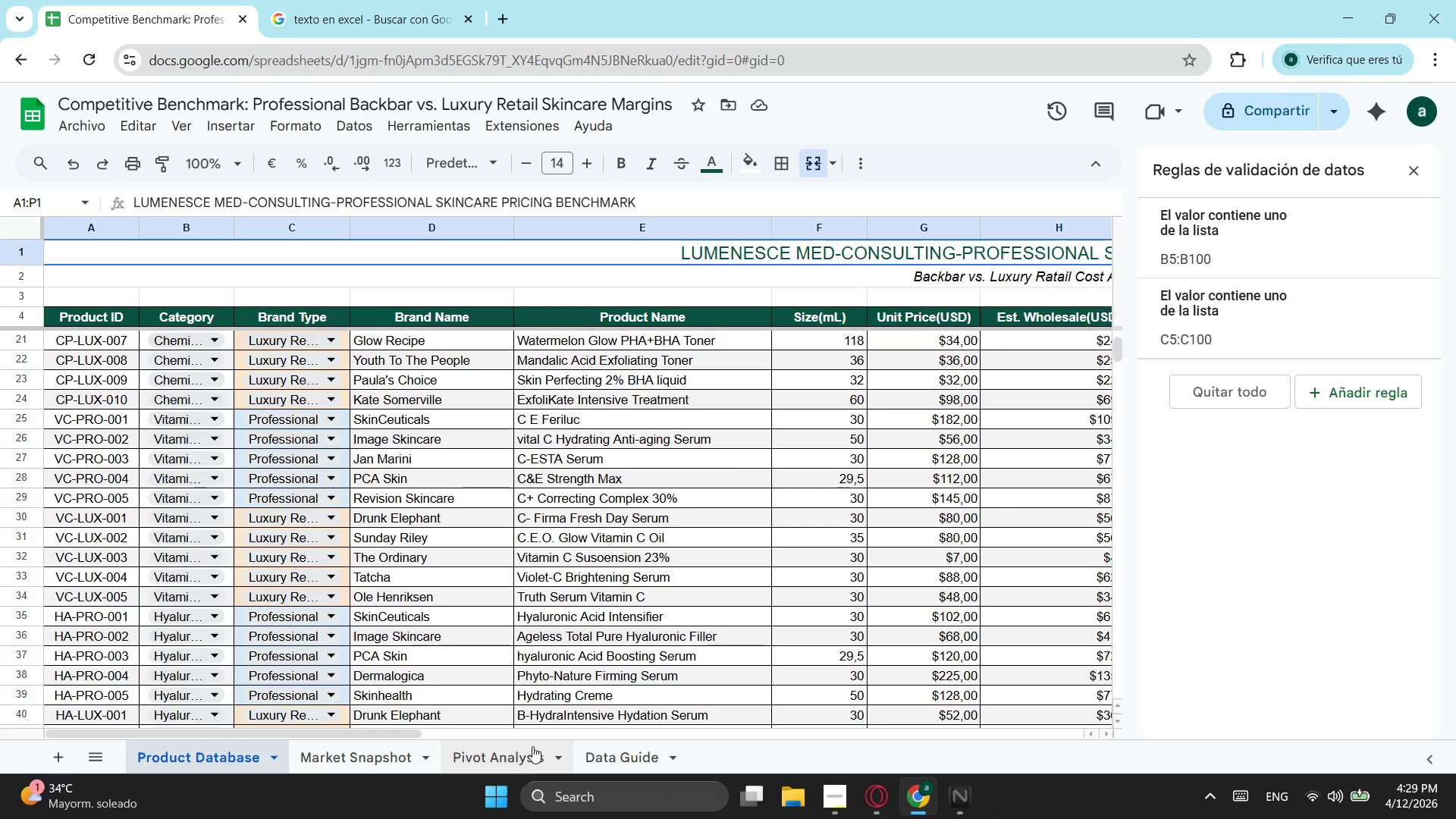 
left_click([525, 750])
 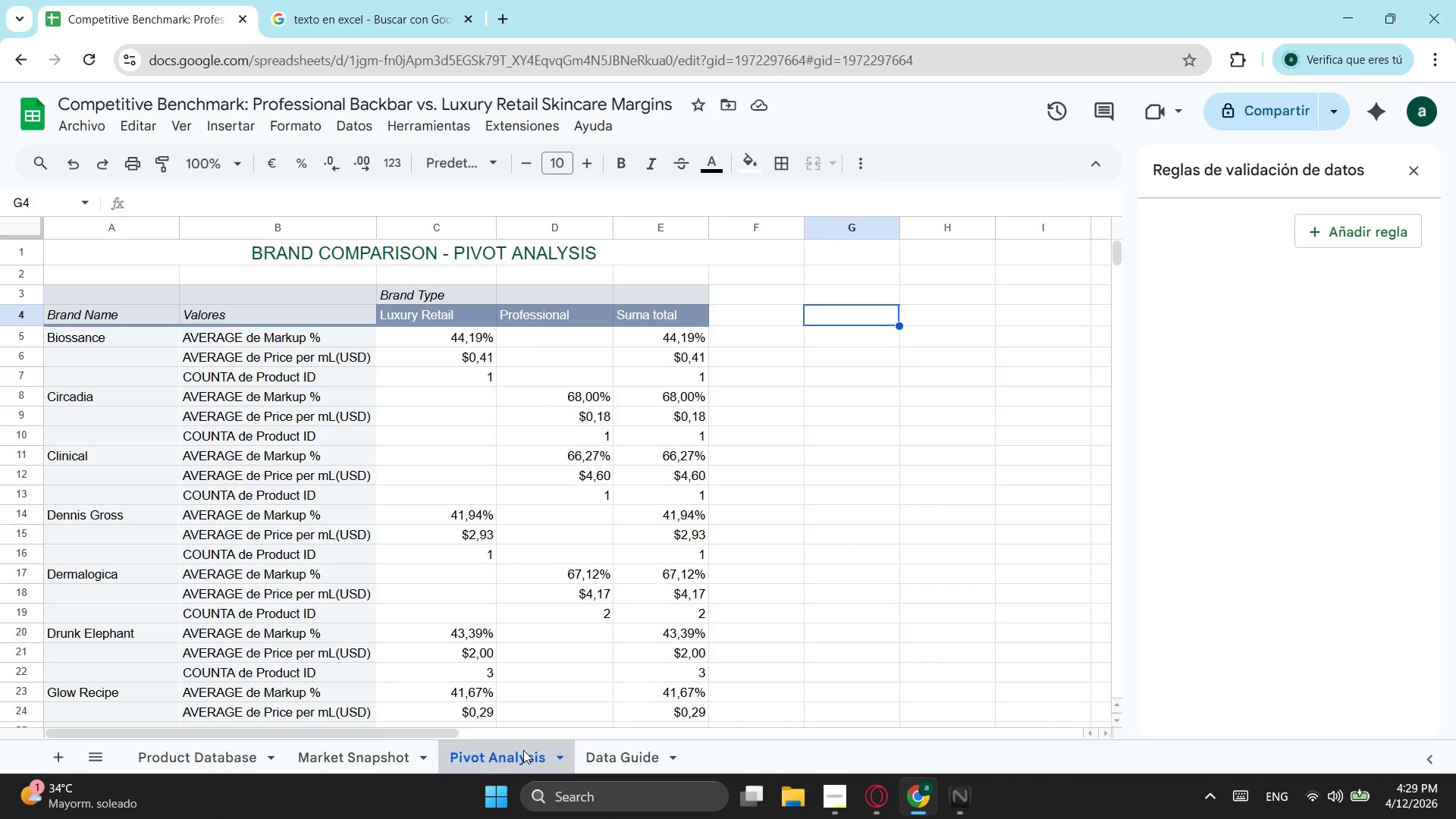 
wait(7.62)
 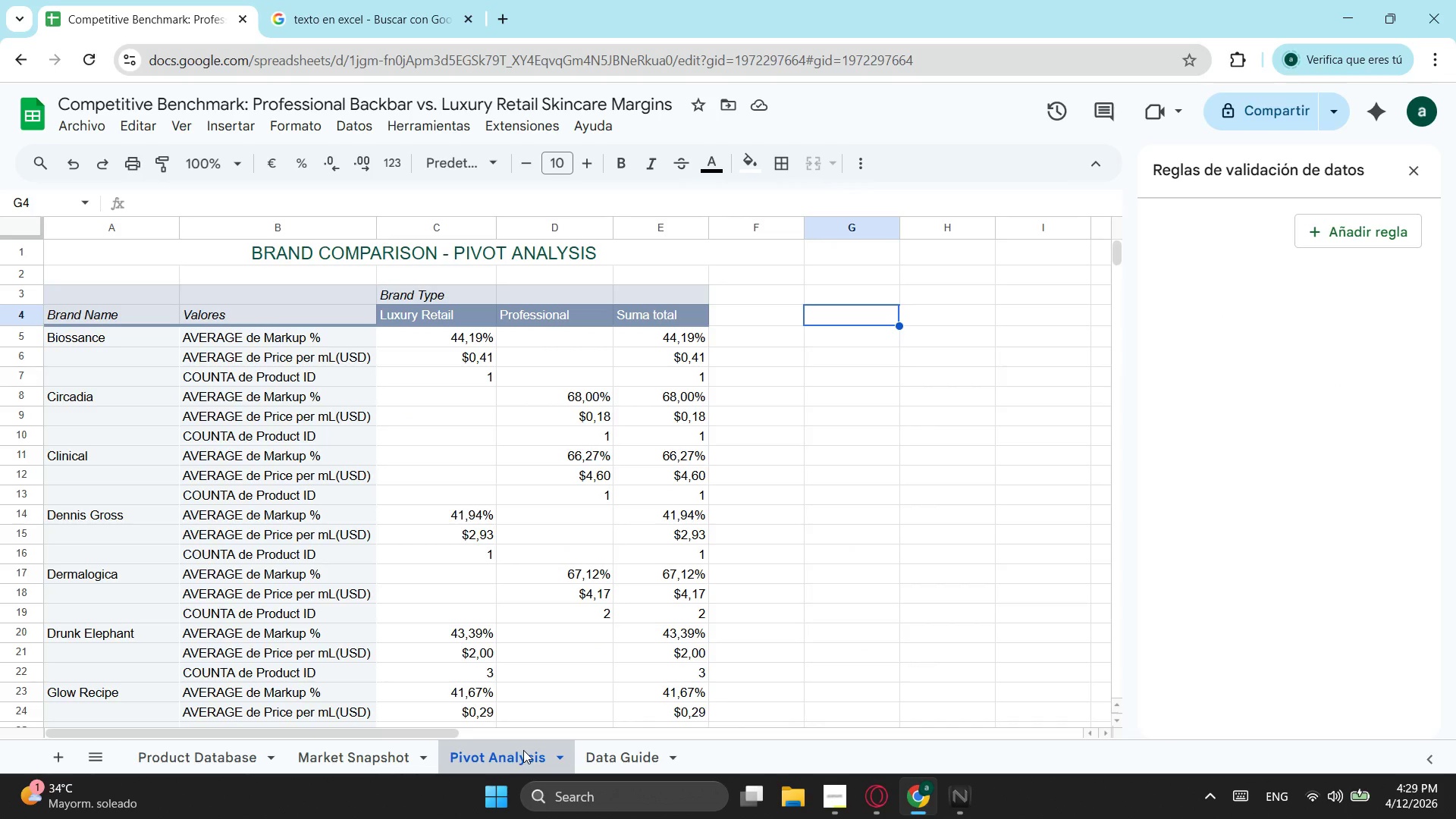 
scroll: coordinate [140, 335], scroll_direction: up, amount: 2.0
 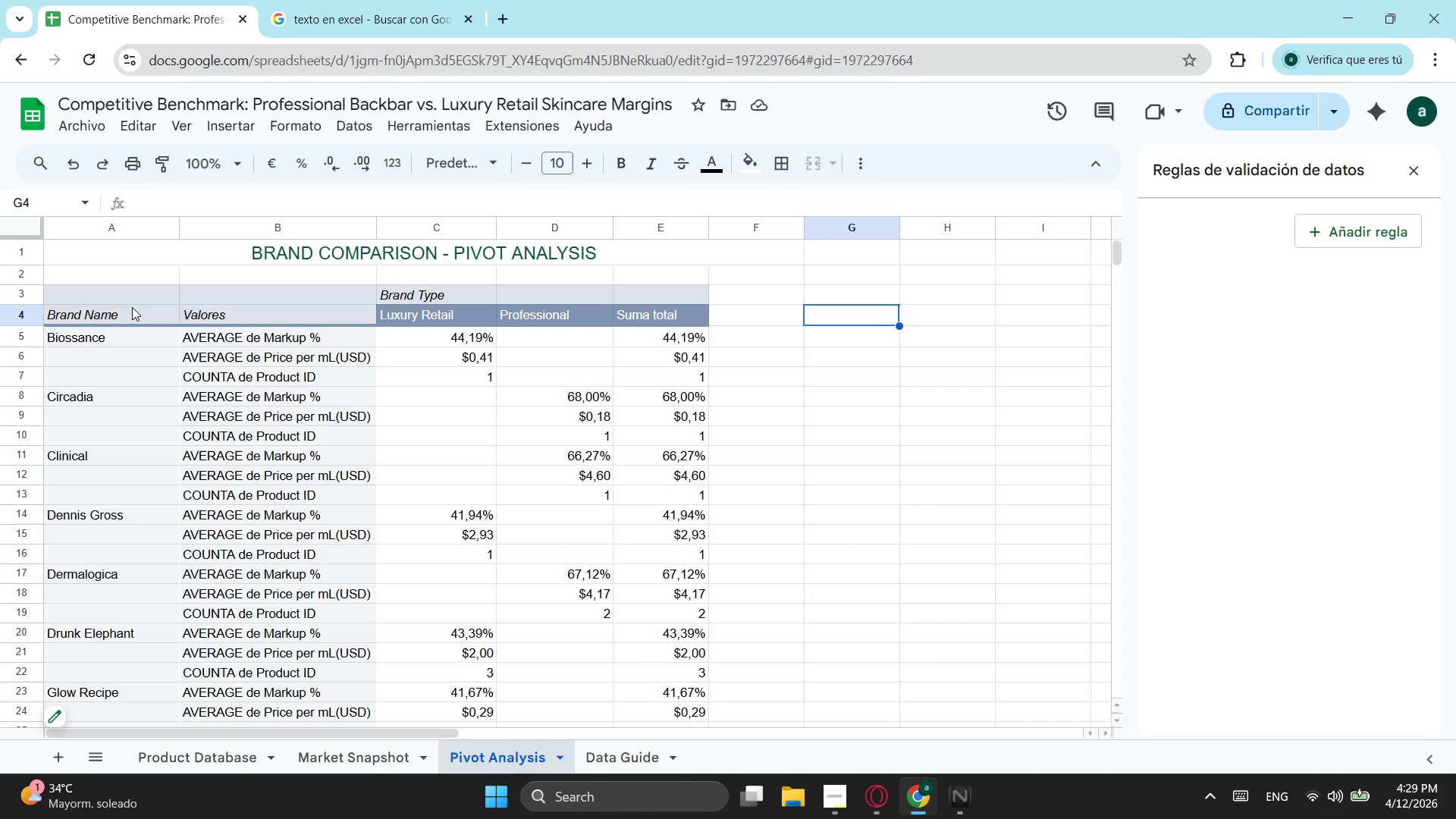 
left_click_drag(start_coordinate=[132, 307], to_coordinate=[292, 415])
 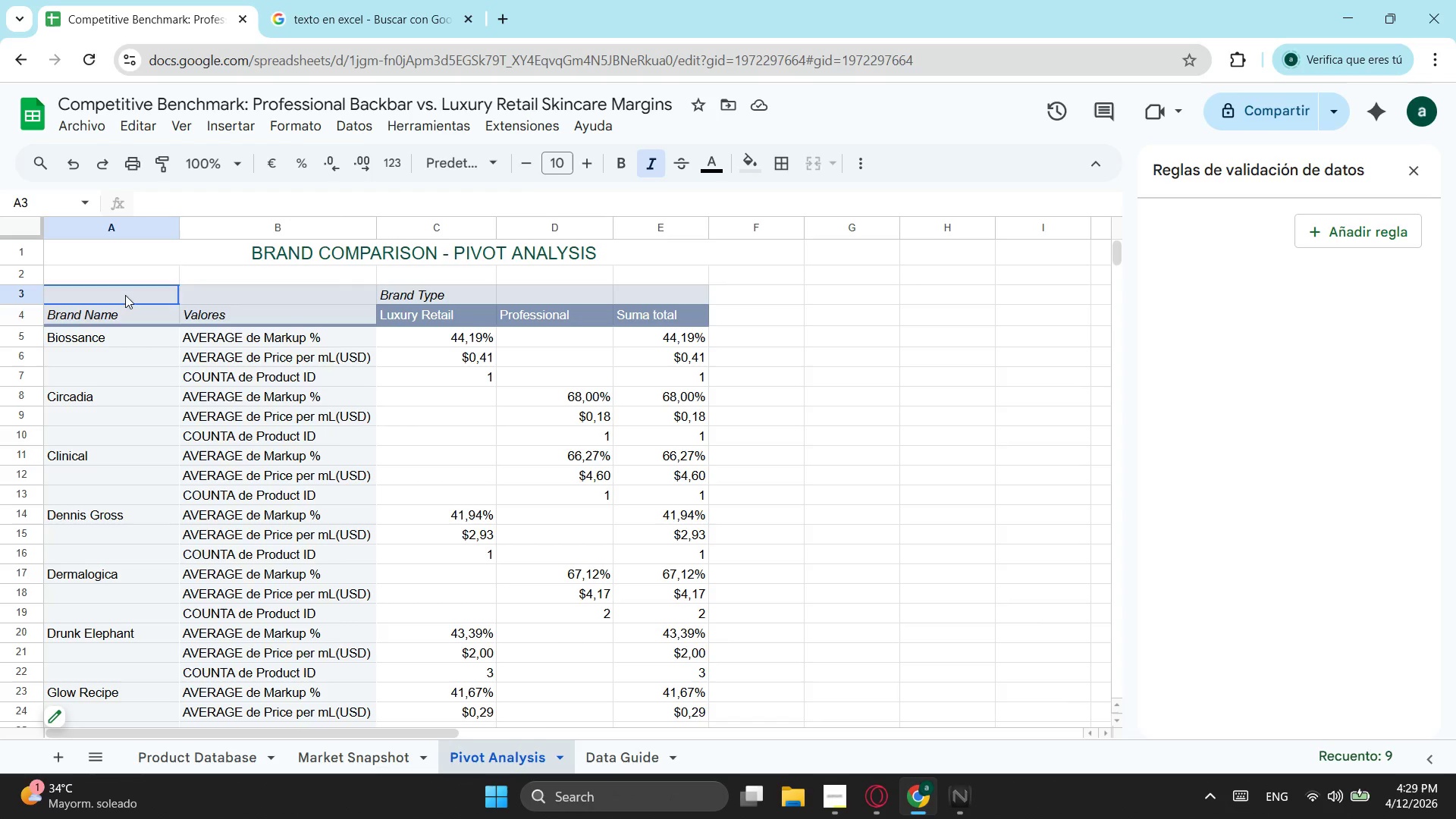 
left_click_drag(start_coordinate=[123, 291], to_coordinate=[667, 592])
 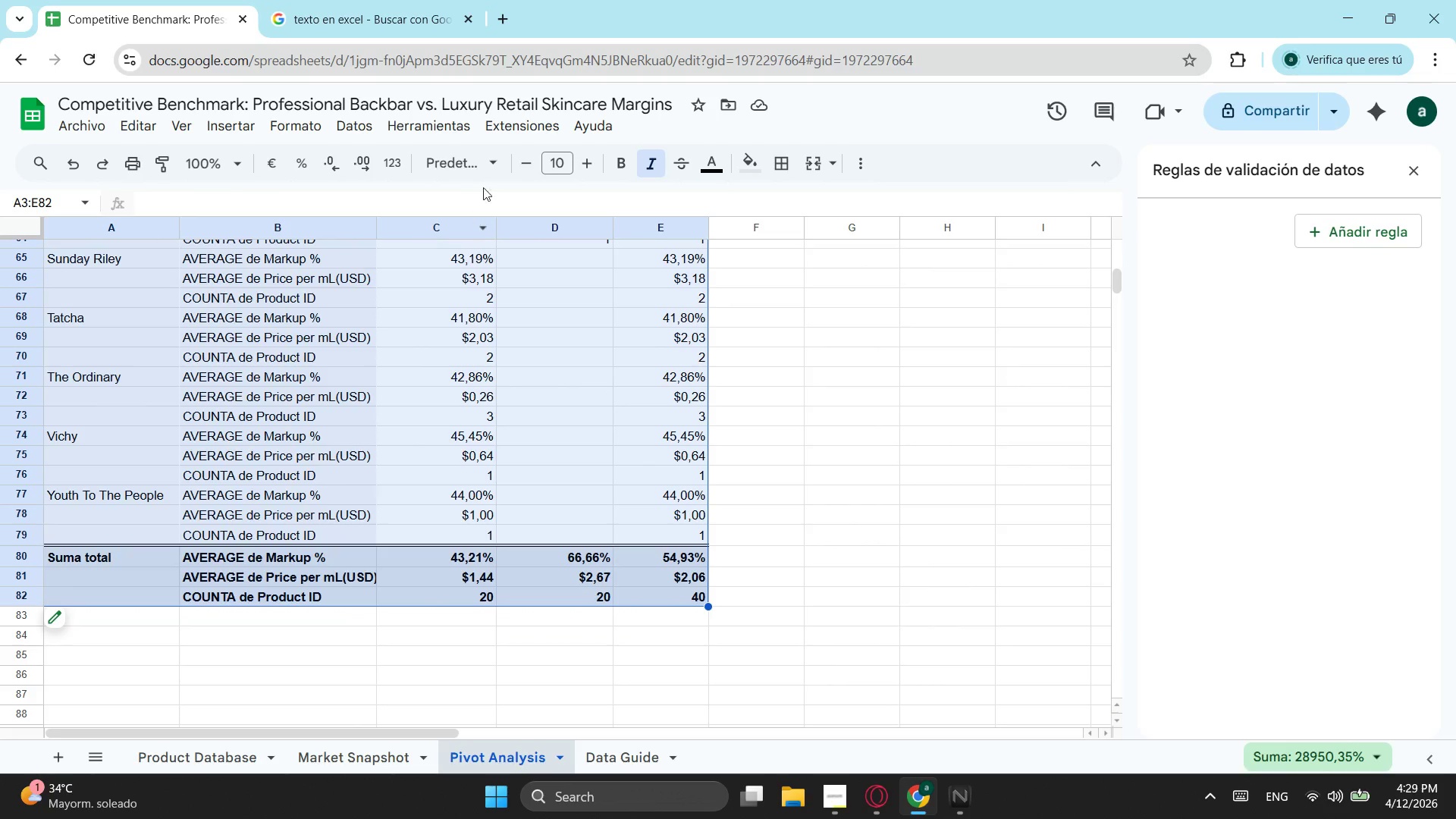 
scroll: coordinate [645, 664], scroll_direction: down, amount: 8.0
 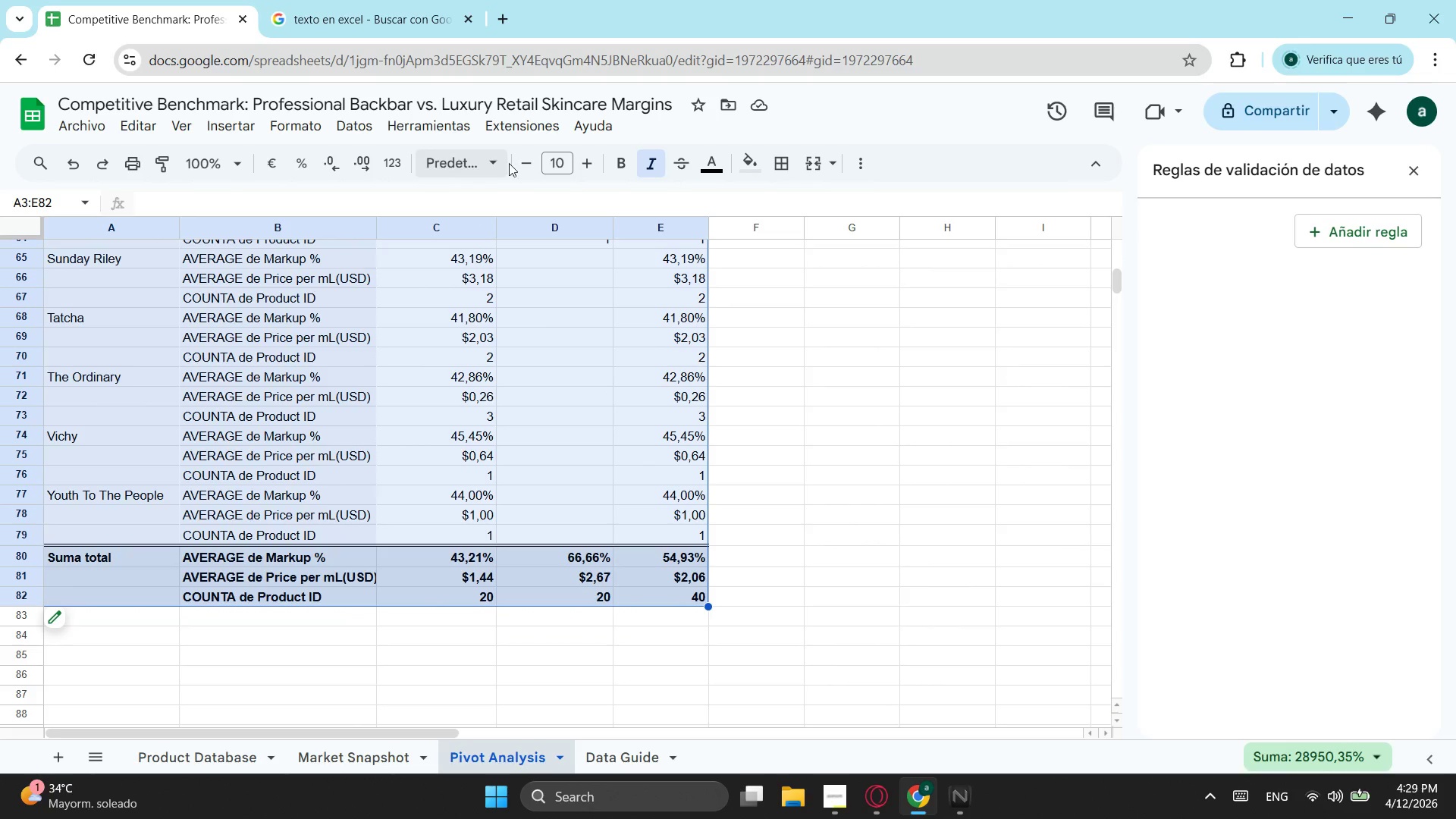 
left_click_drag(start_coordinate=[790, 162], to_coordinate=[796, 164])
 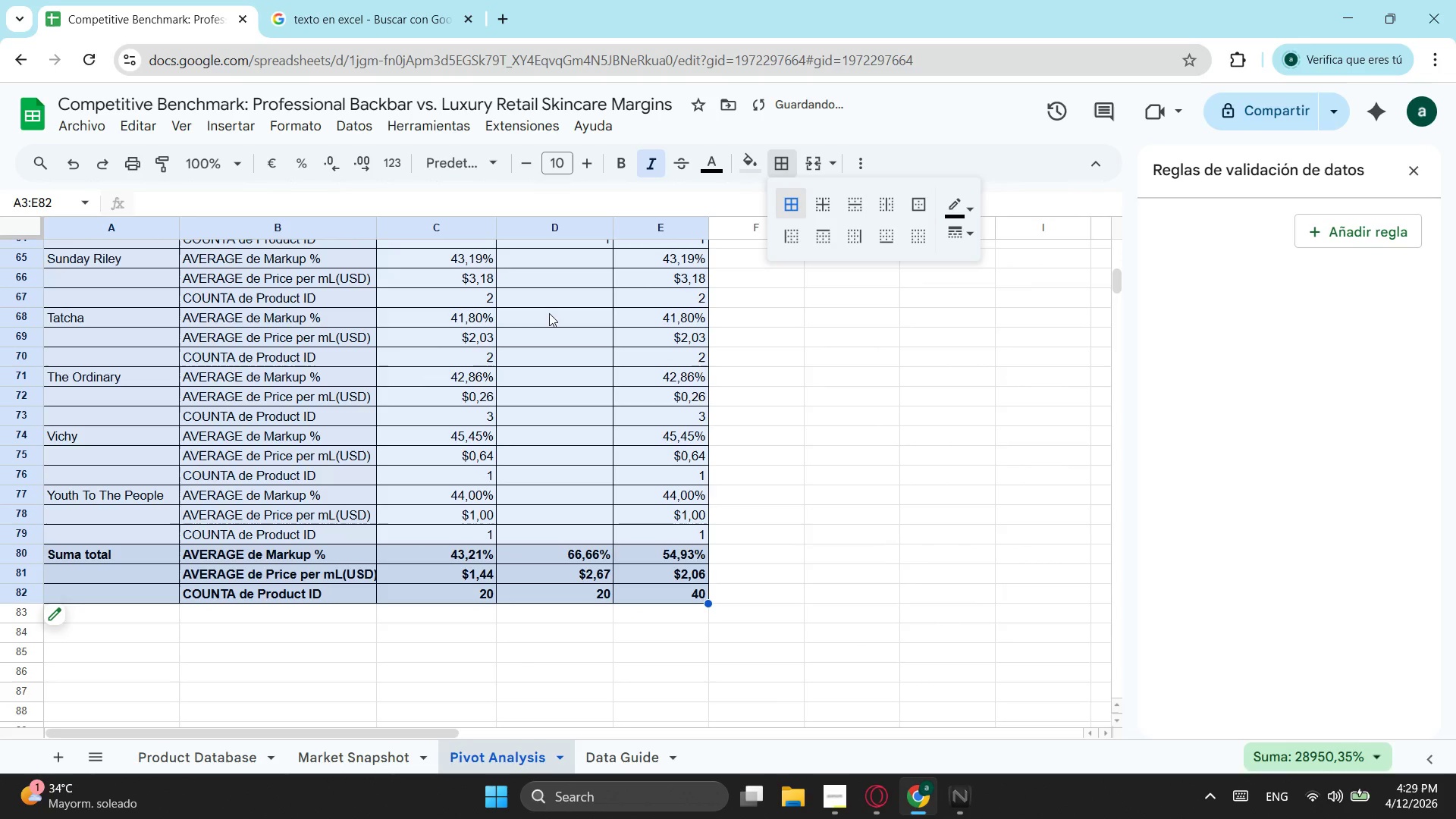 
scroll: coordinate [409, 342], scroll_direction: up, amount: 13.0
 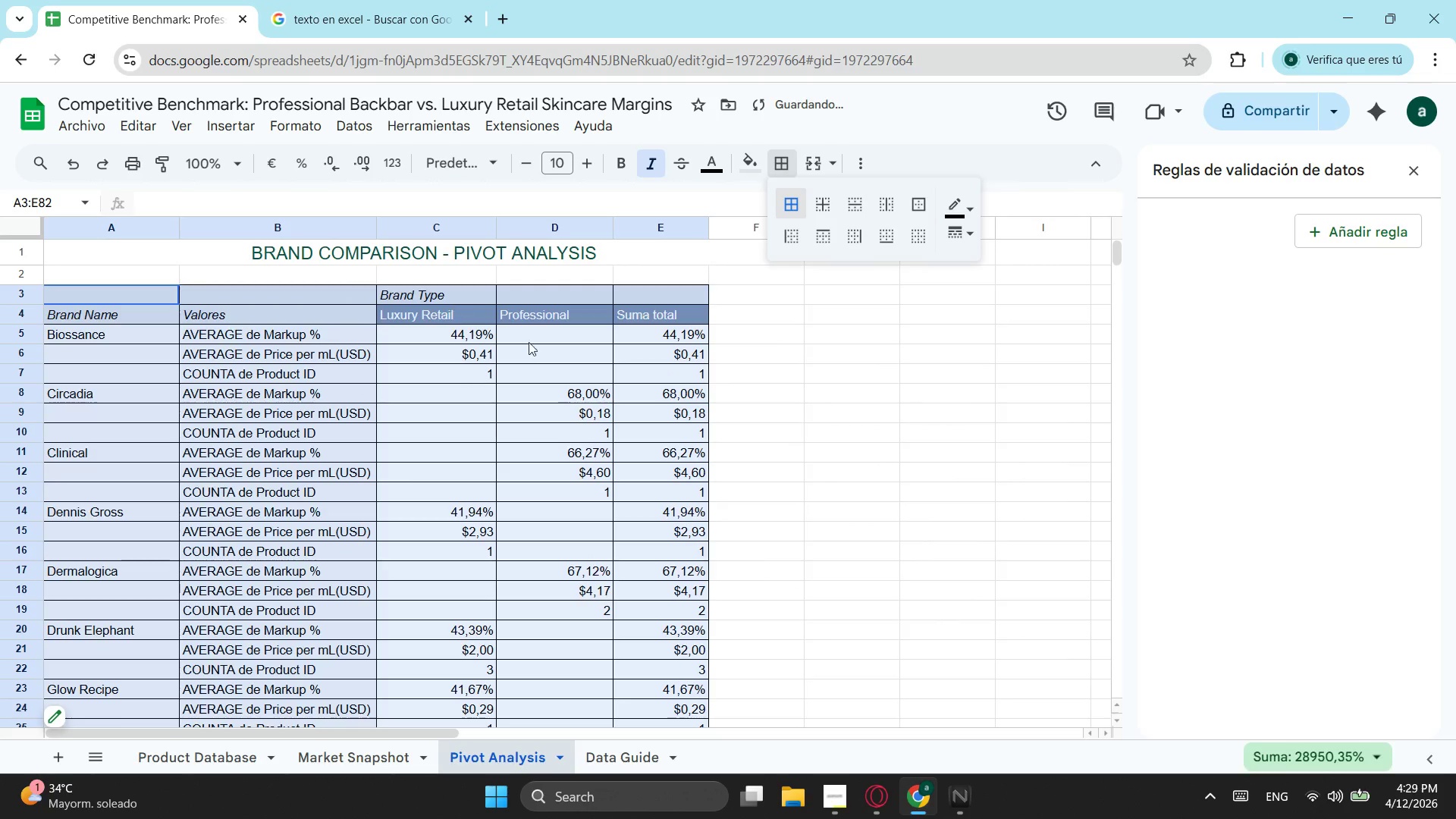 
scroll: coordinate [284, 451], scroll_direction: down, amount: 8.0
 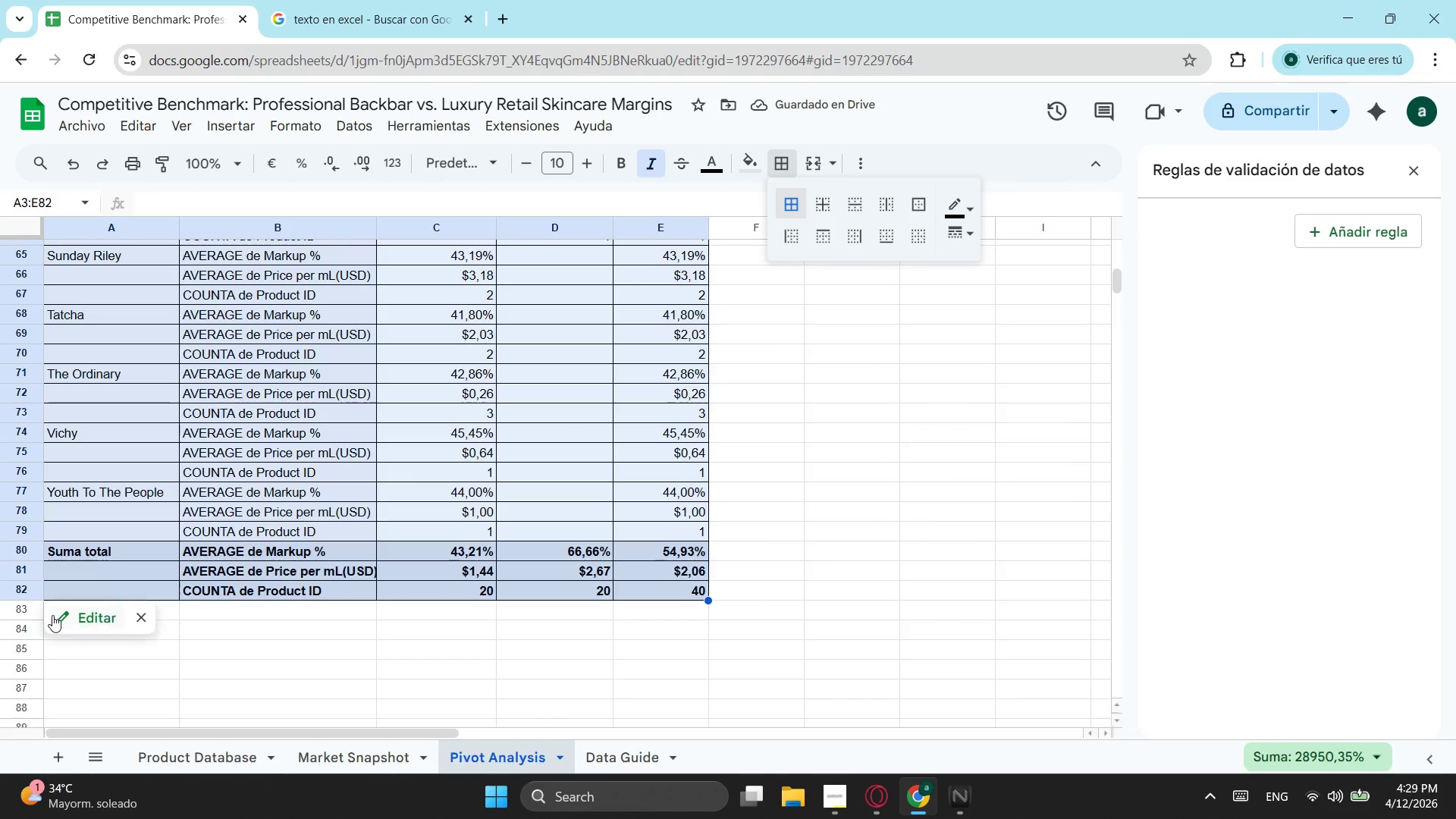 
left_click([54, 617])
 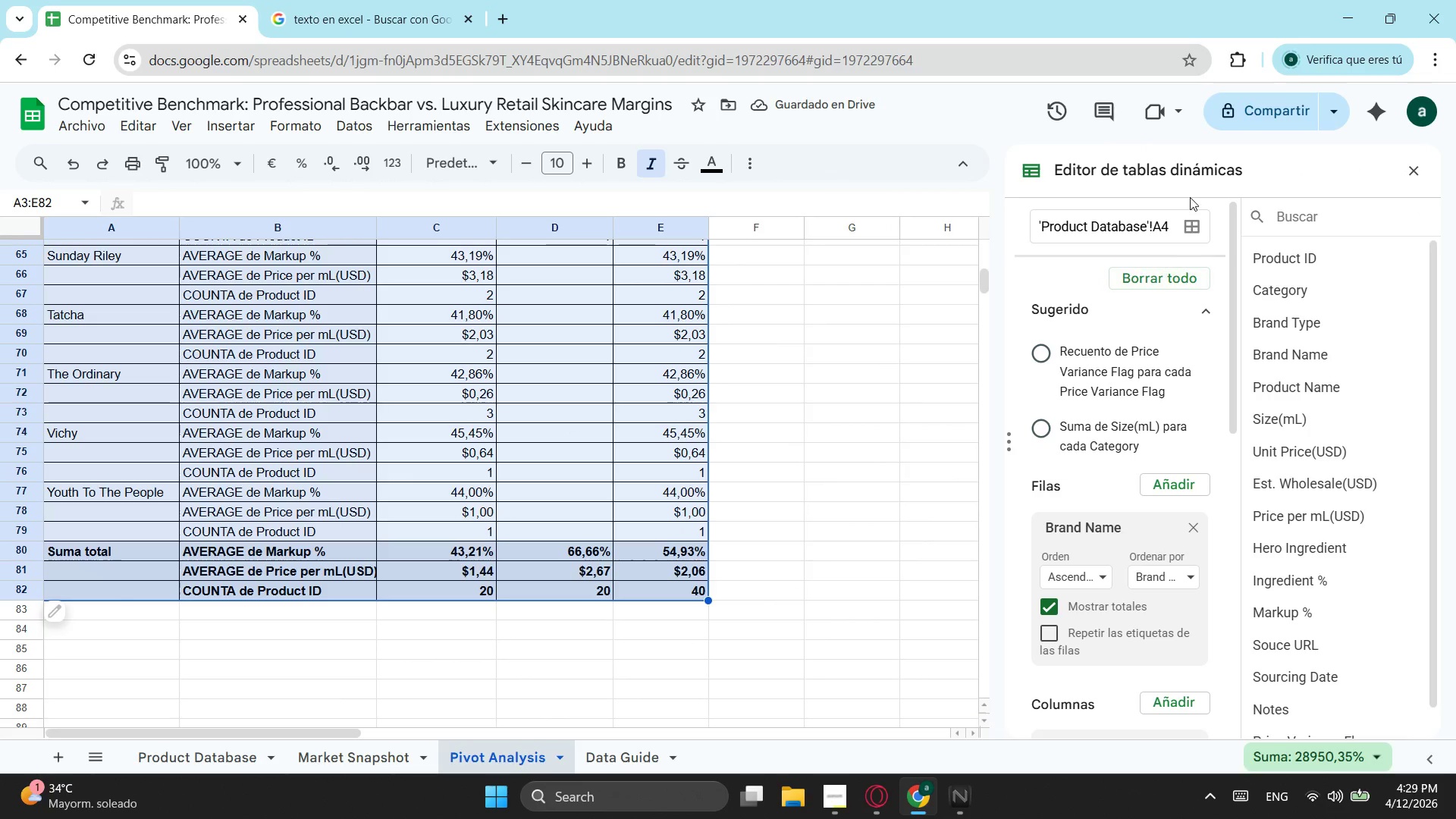 
scroll: coordinate [1188, 332], scroll_direction: down, amount: 8.0
 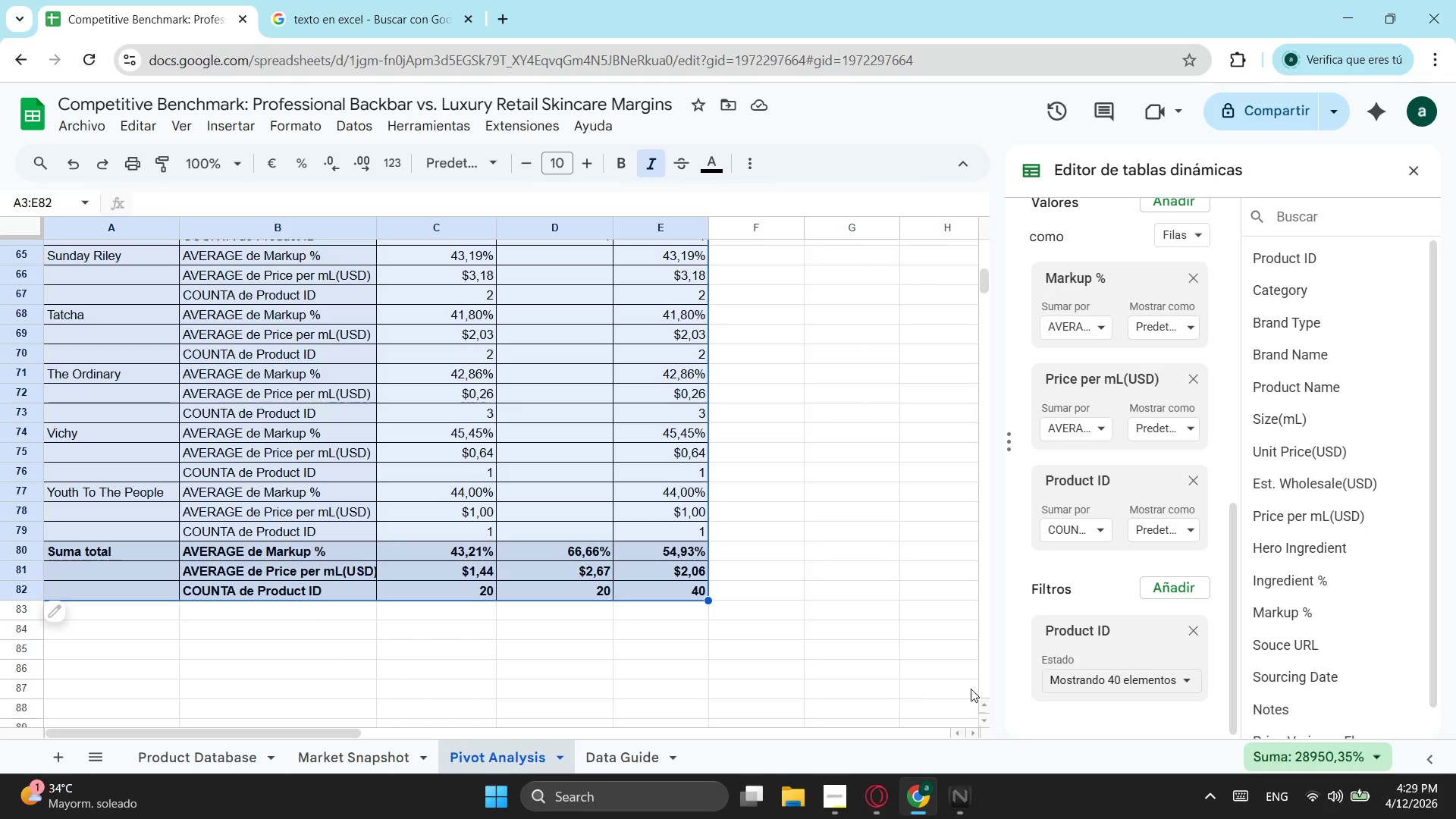 
scroll: coordinate [1231, 297], scroll_direction: up, amount: 6.0
 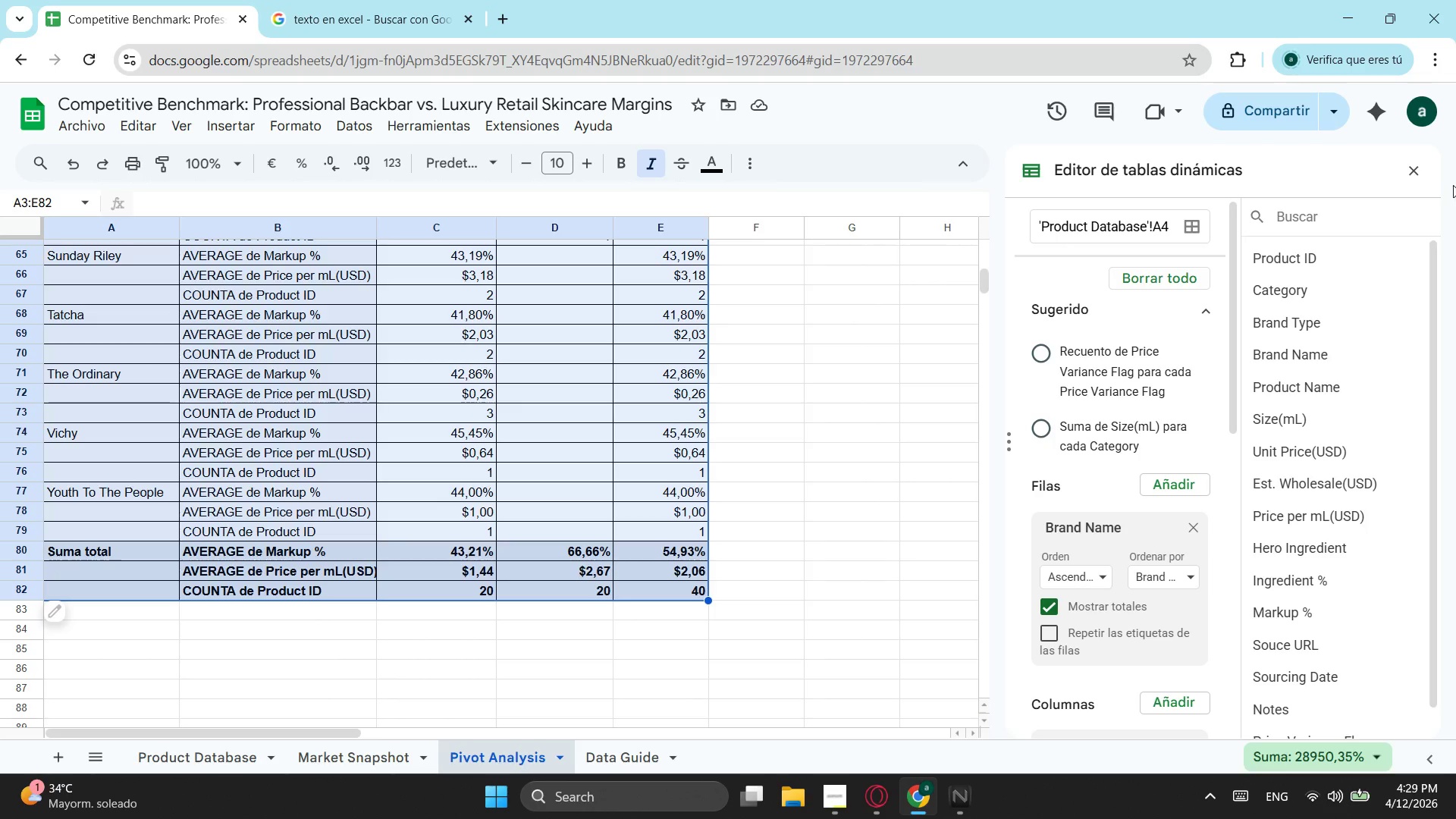 
left_click([1423, 171])
 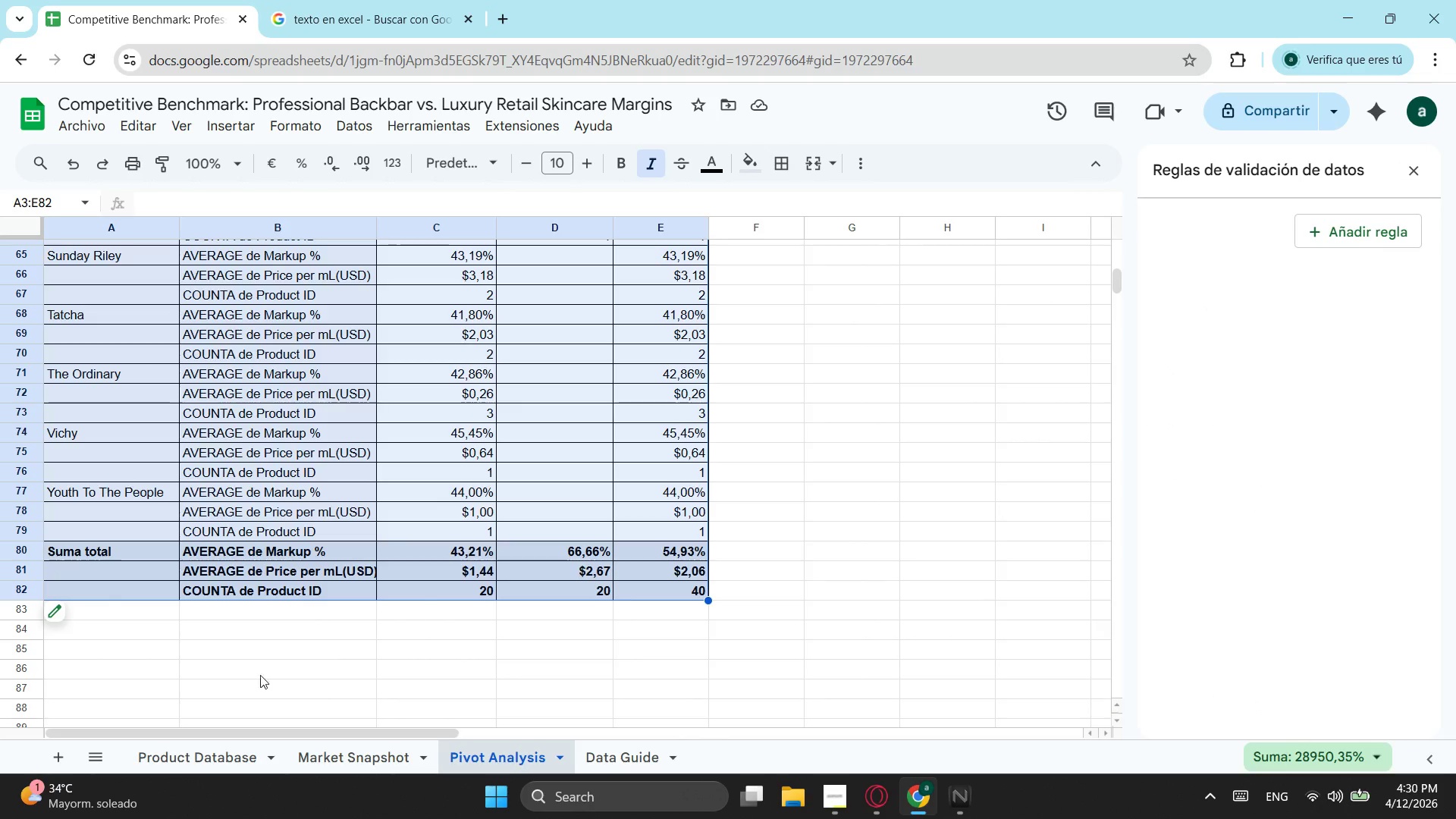 
left_click([58, 614])
 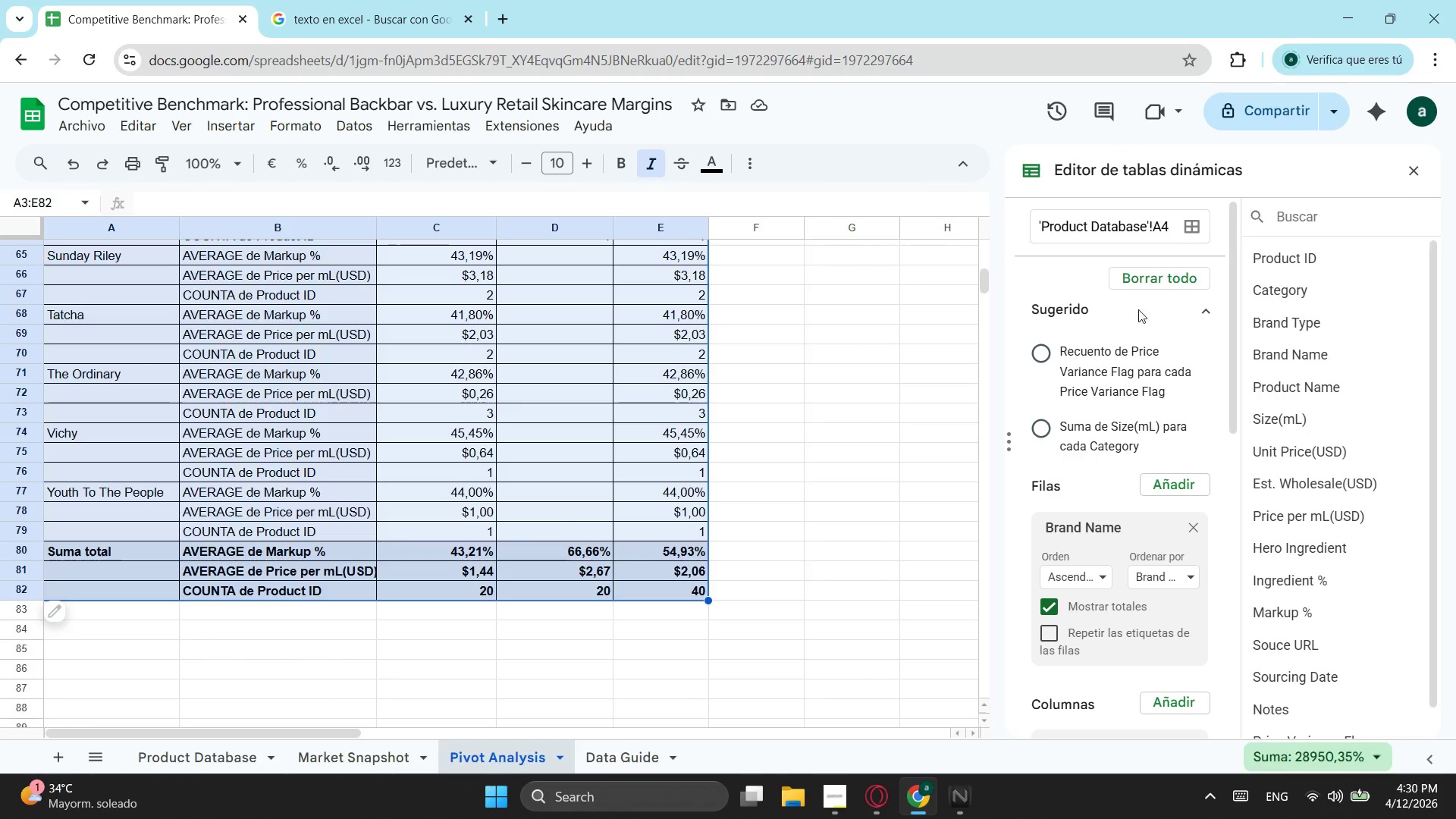 
scroll: coordinate [1166, 323], scroll_direction: down, amount: 1.0
 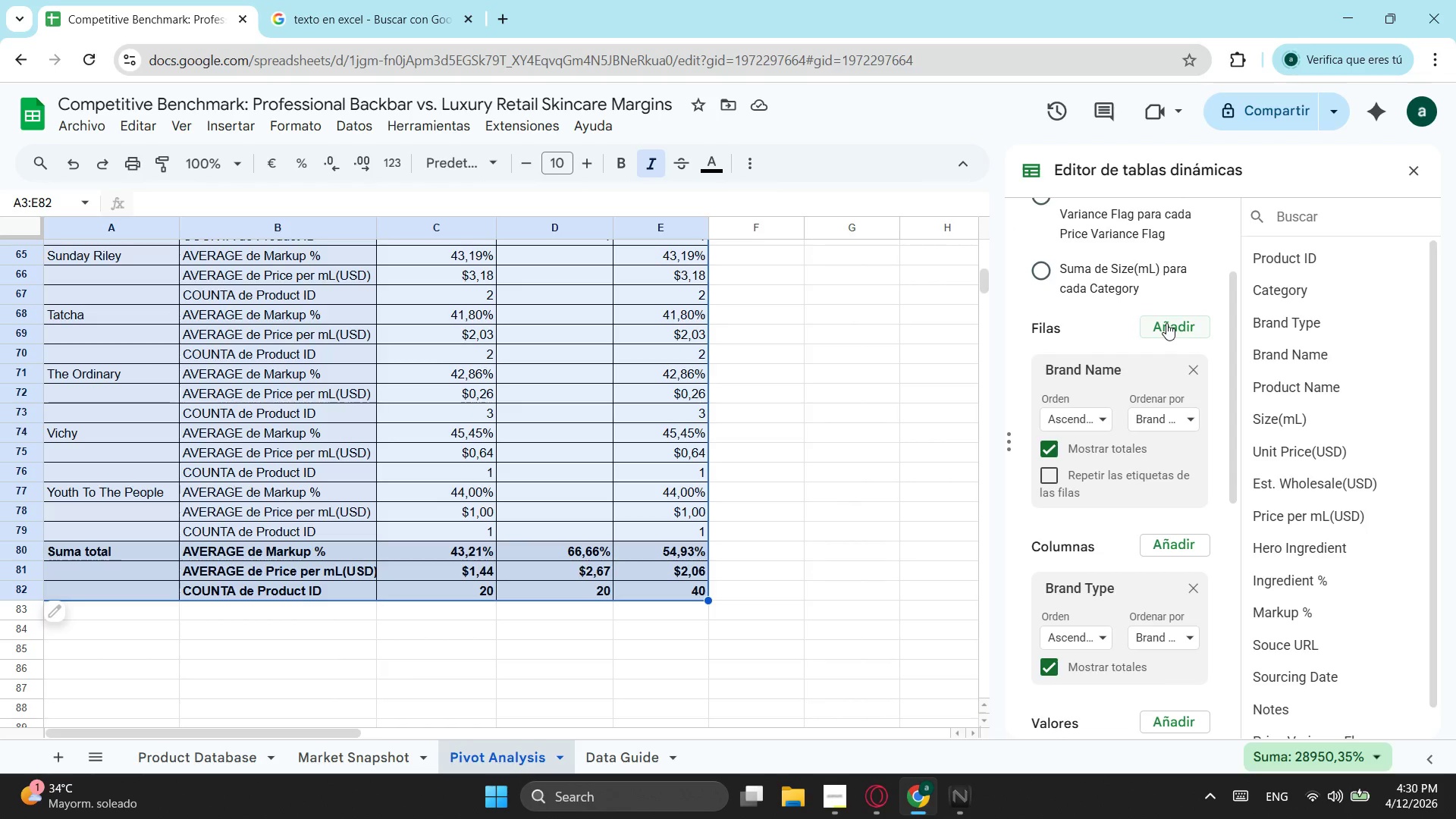 
scroll: coordinate [455, 384], scroll_direction: up, amount: 16.0
 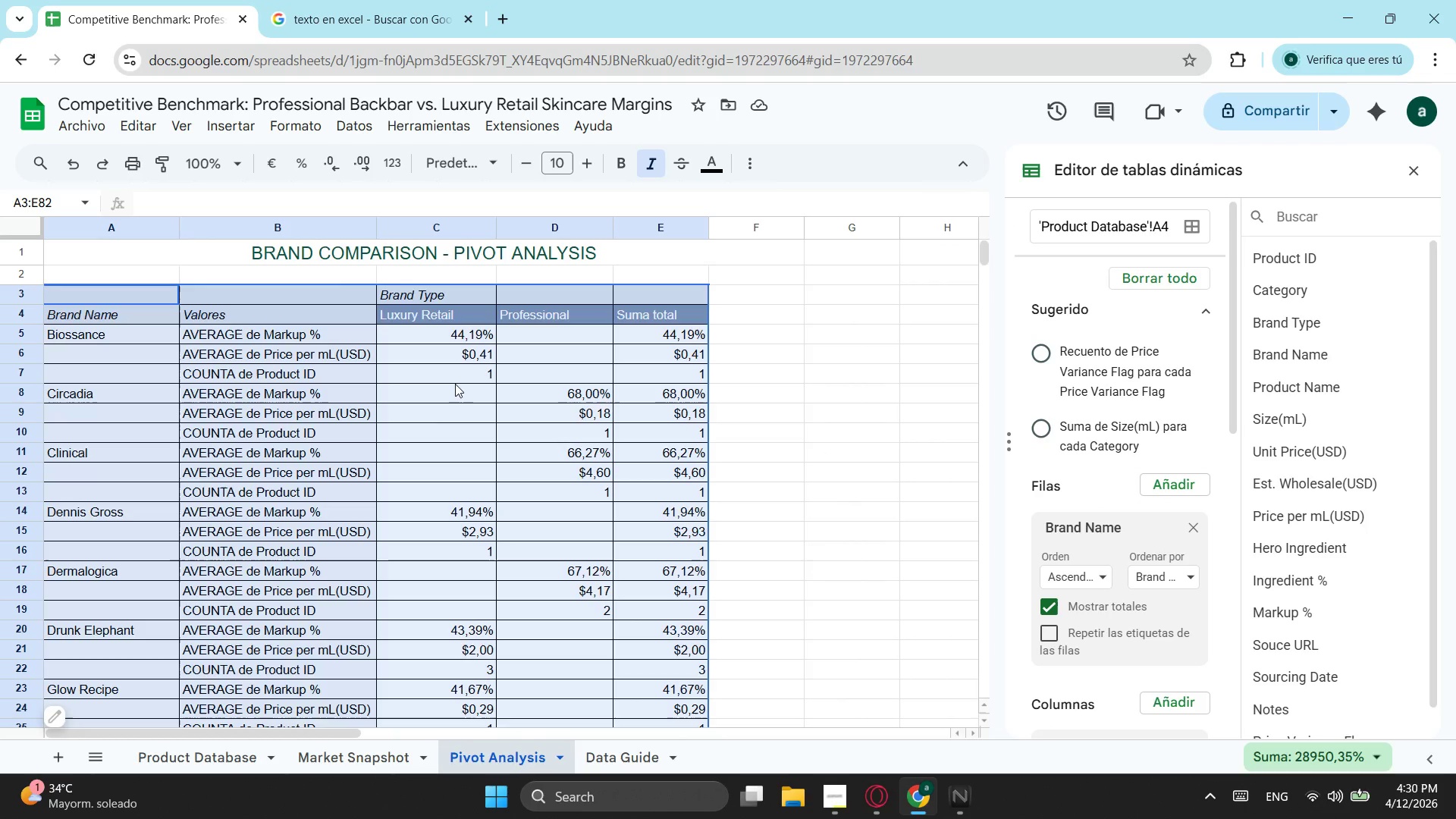 
wait(8.03)
 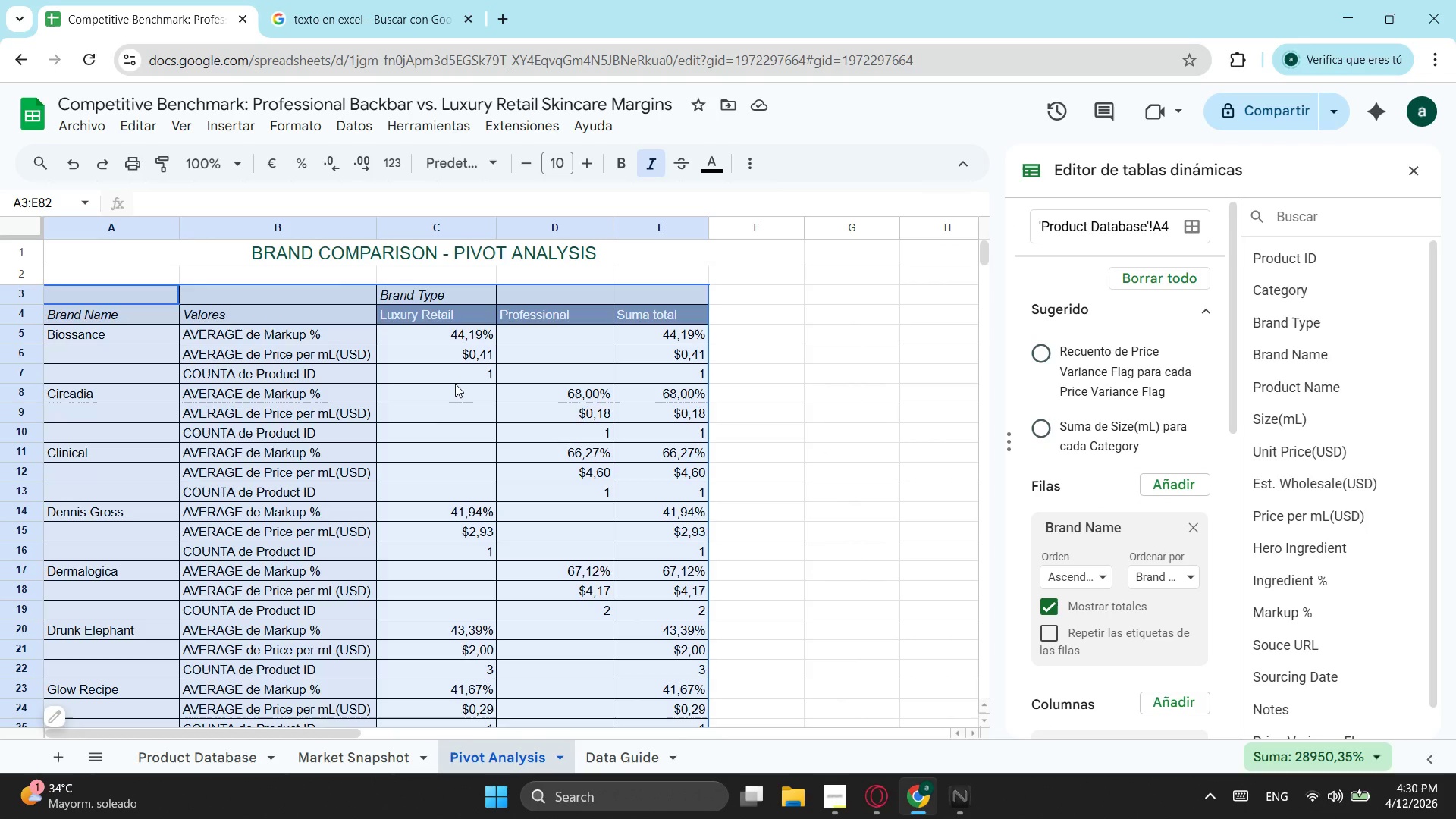 
left_click([370, 764])
 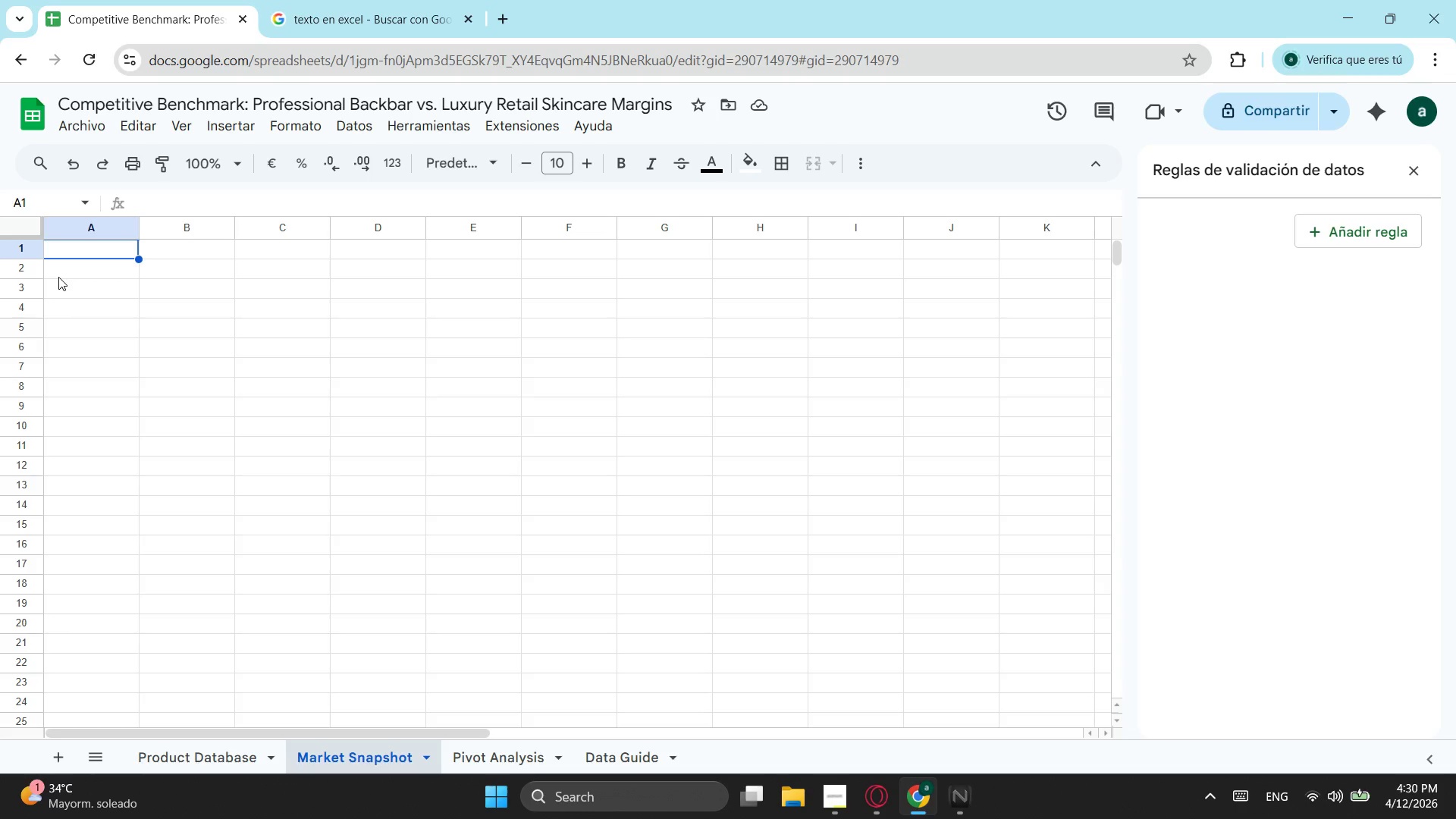 
wait(33.09)
 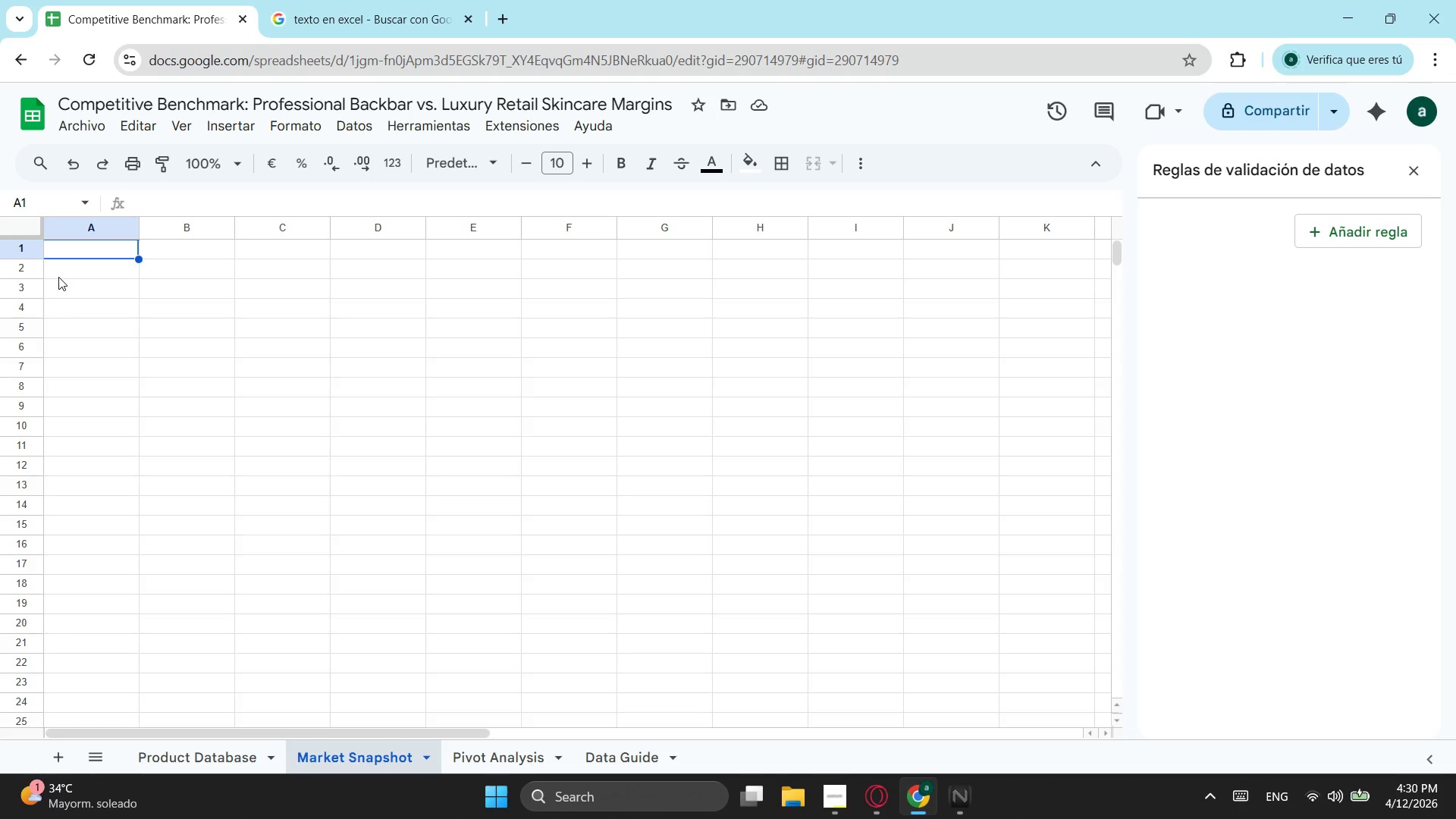 
type(MARKI)
key(Backspace)
type(E)
 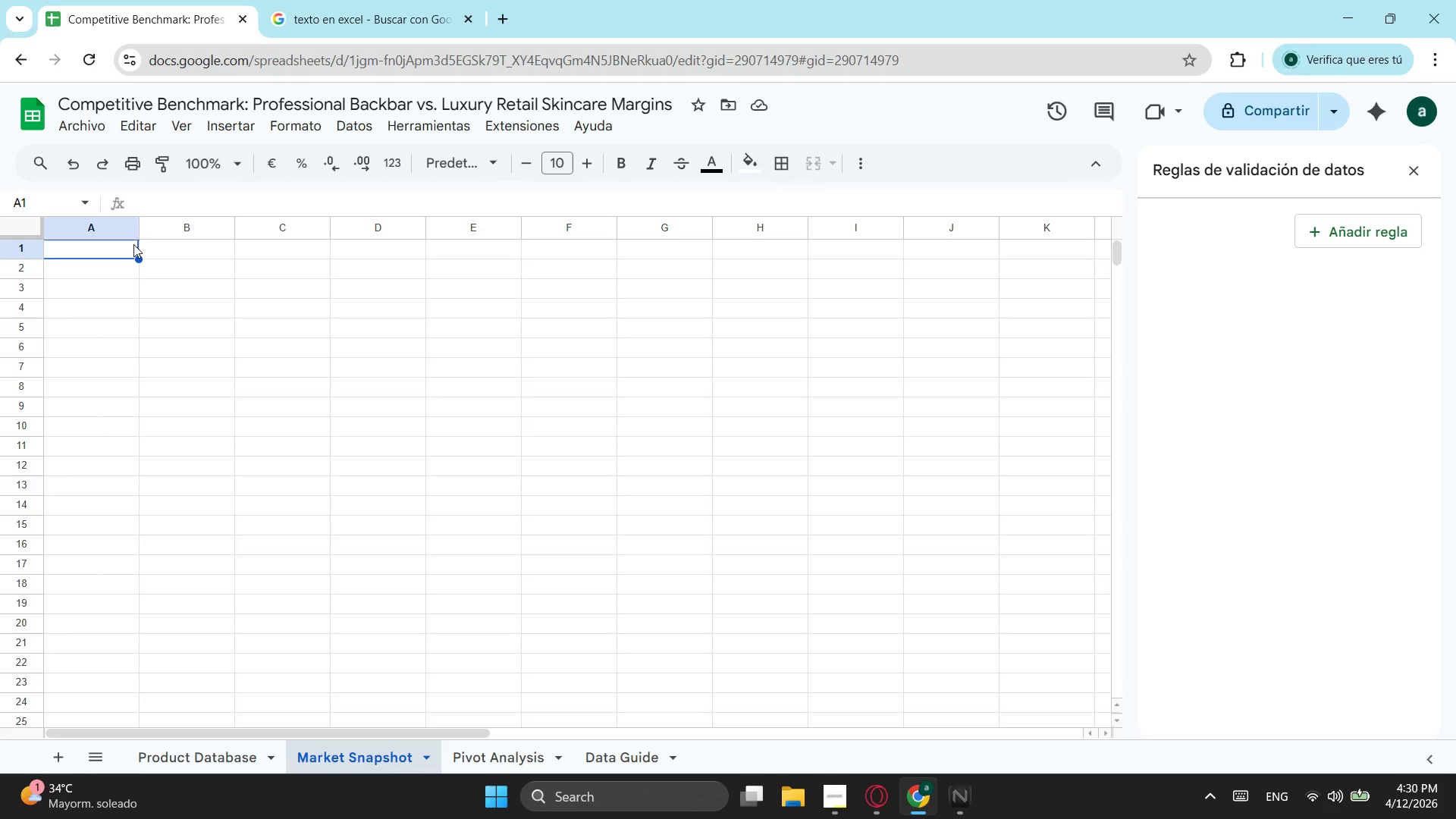 
left_click([96, 255])
 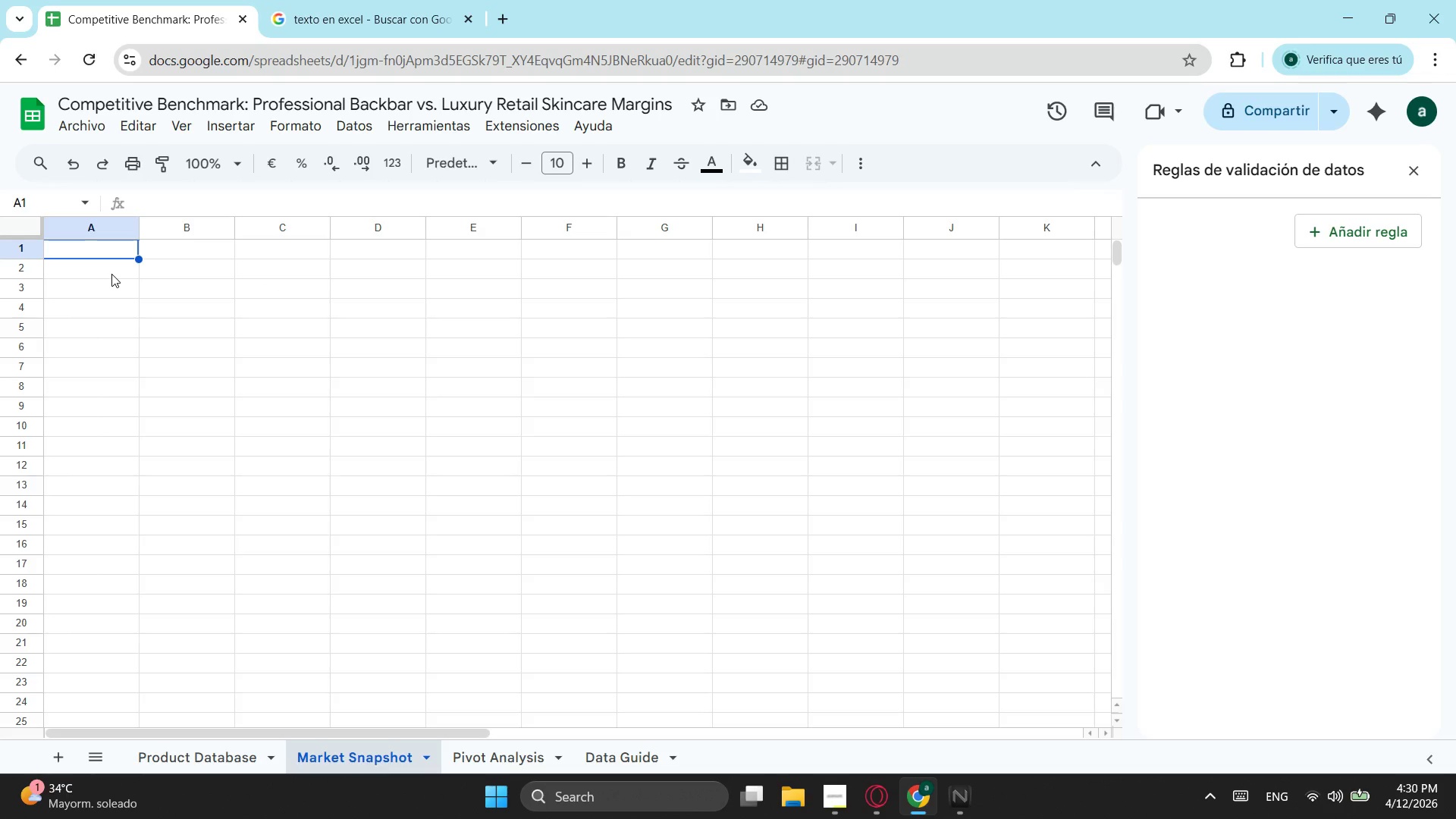 
type(MARKET SNASHOP)
key(Backspace)
type(T )
 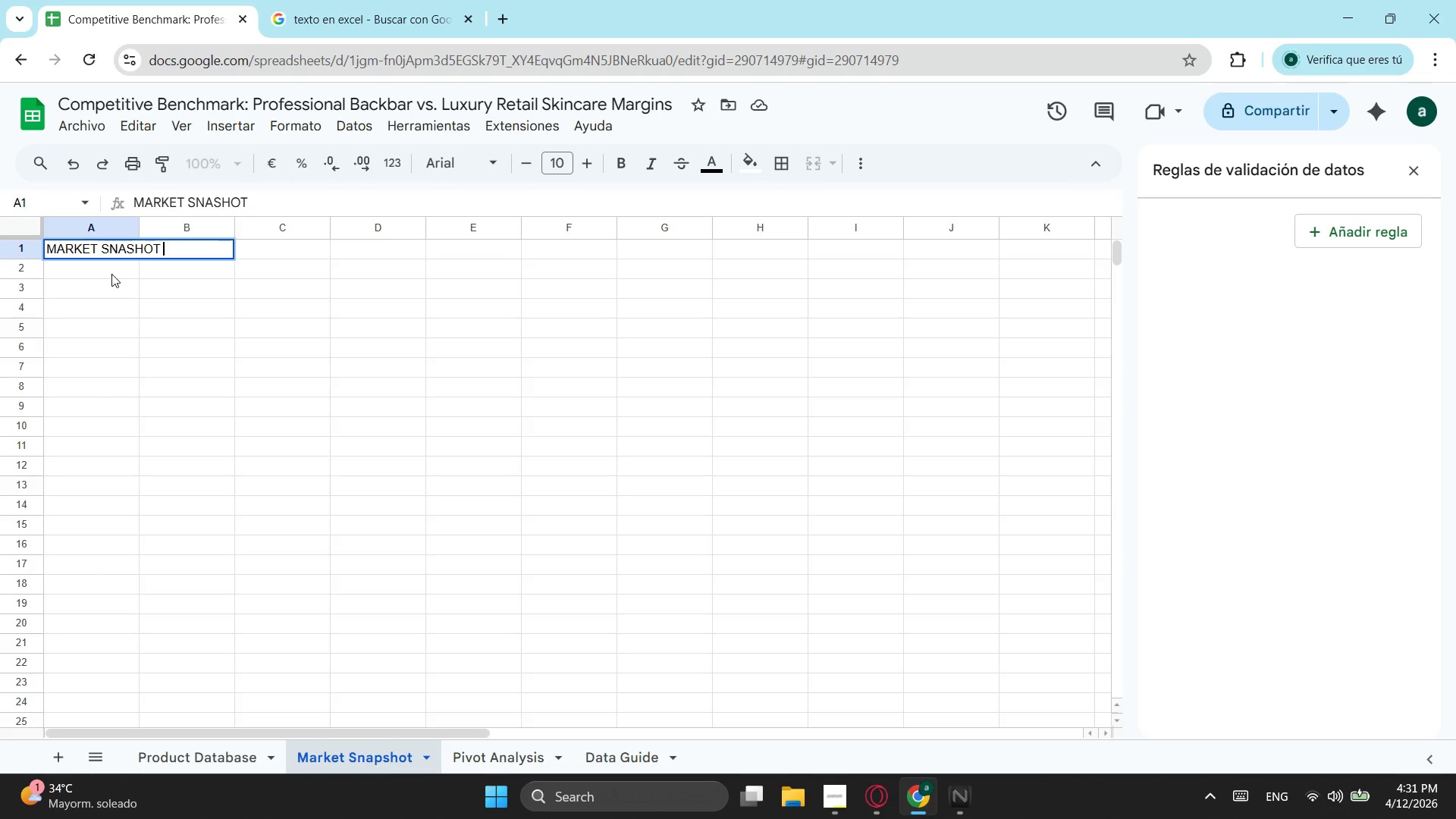 
key(Backspace)
key(Backspace)
key(Backspace)
key(Backspace)
key(Backspace)
type(PSHOT S)
key(Backspace)
type(DASHBOARD)
 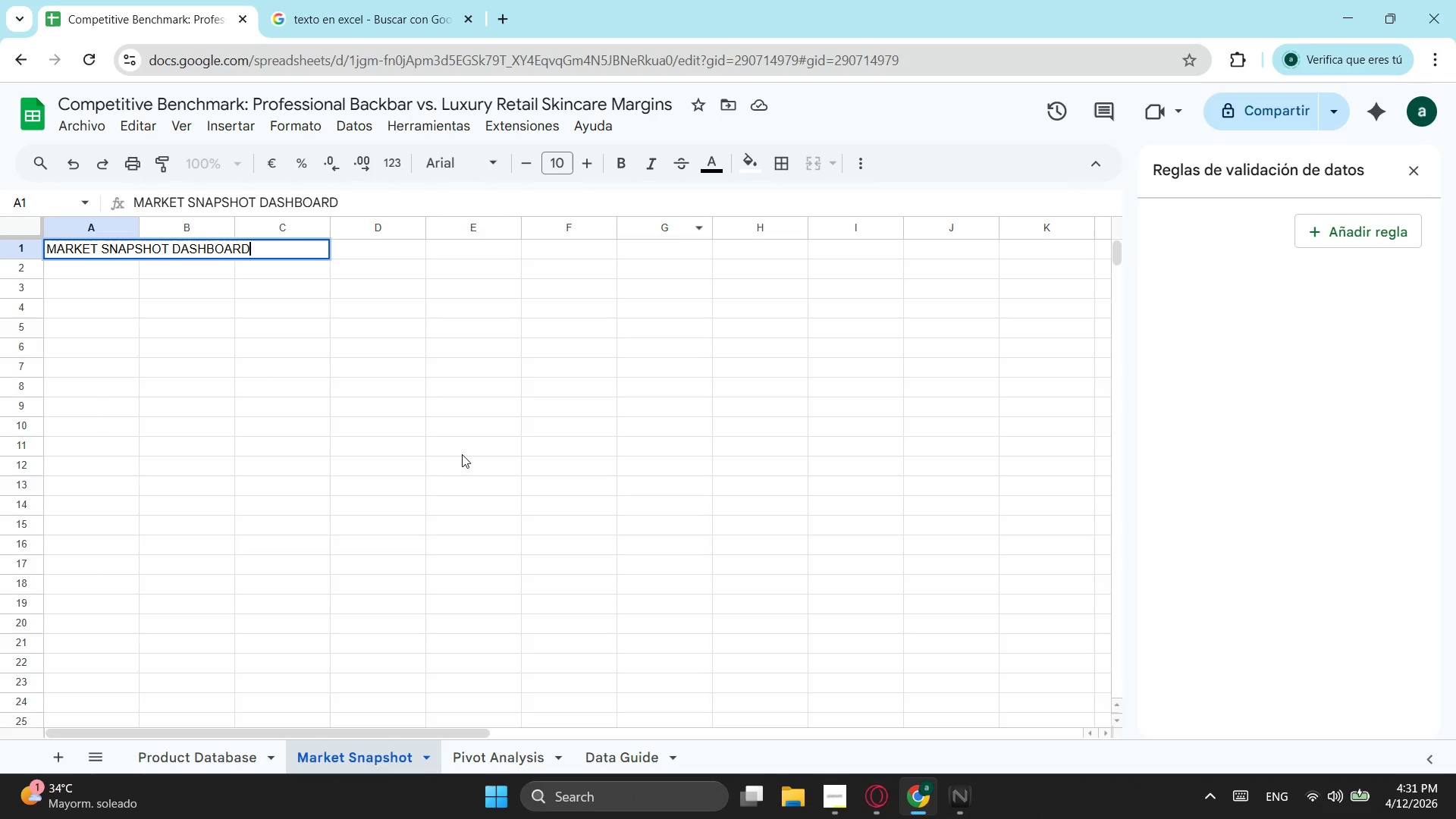 
left_click_drag(start_coordinate=[345, 729], to_coordinate=[427, 718])
 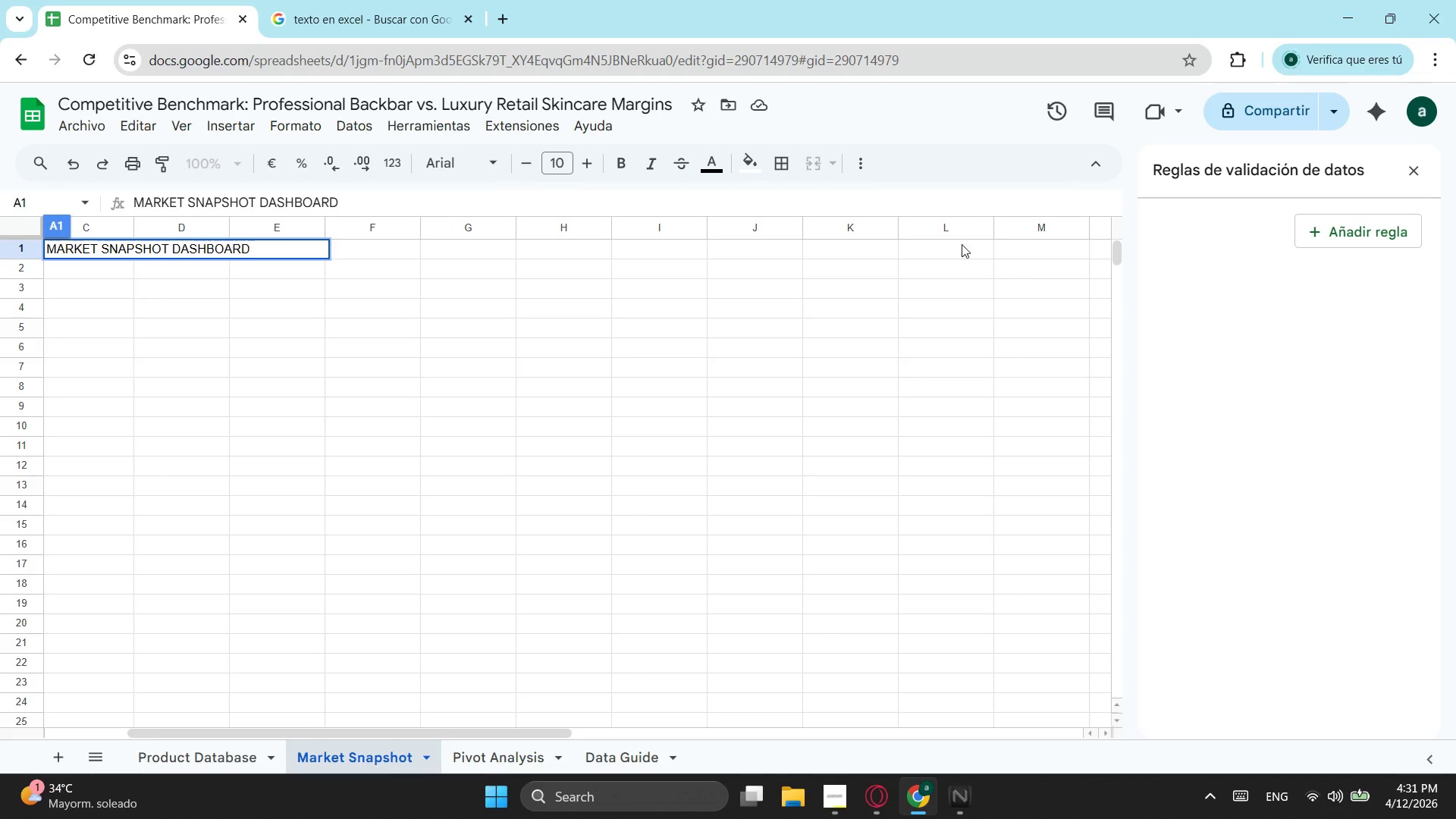 
left_click_drag(start_coordinate=[962, 244], to_coordinate=[0, 259])
 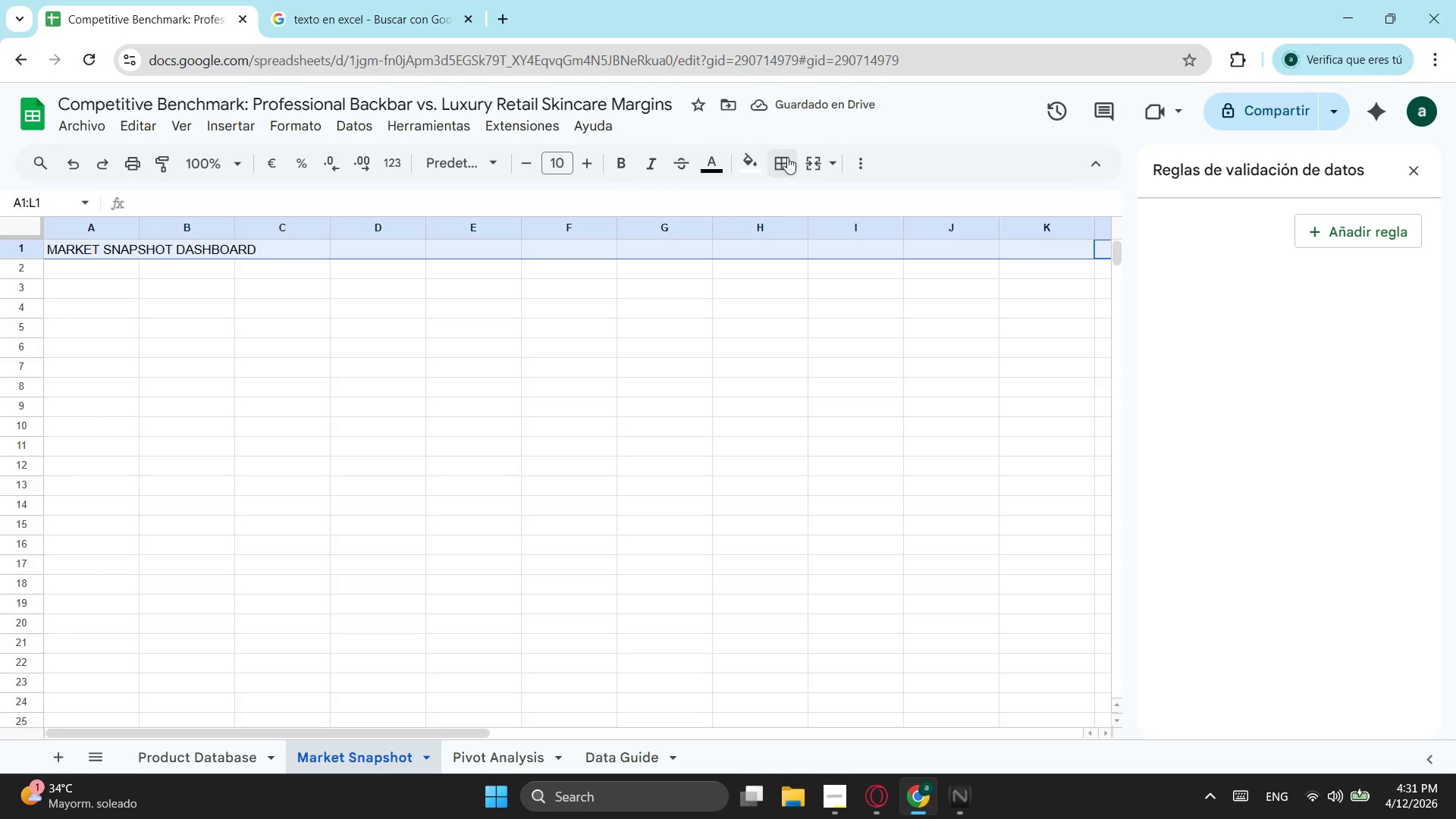 
left_click([816, 163])
 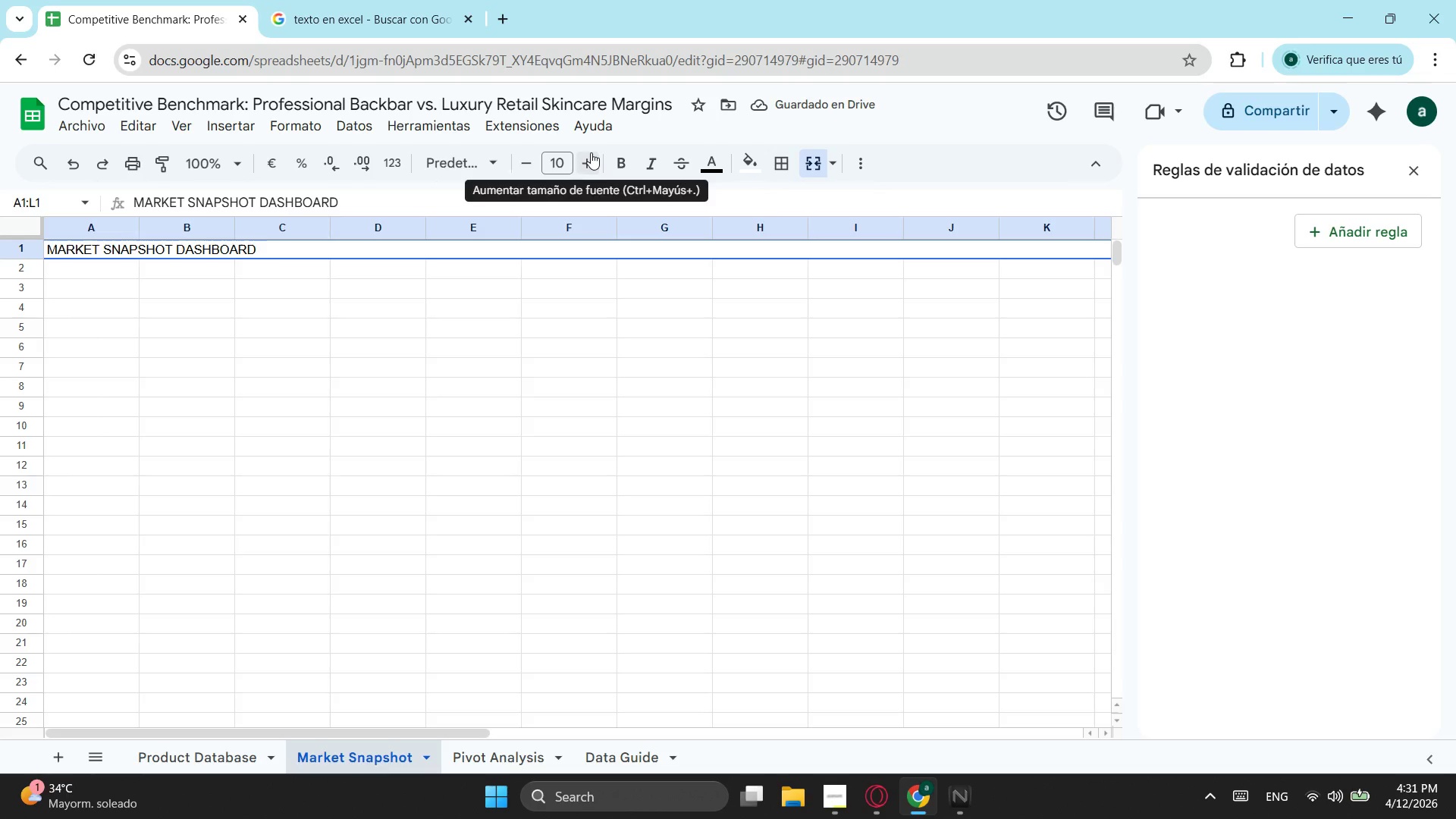 
double_click([591, 152])
 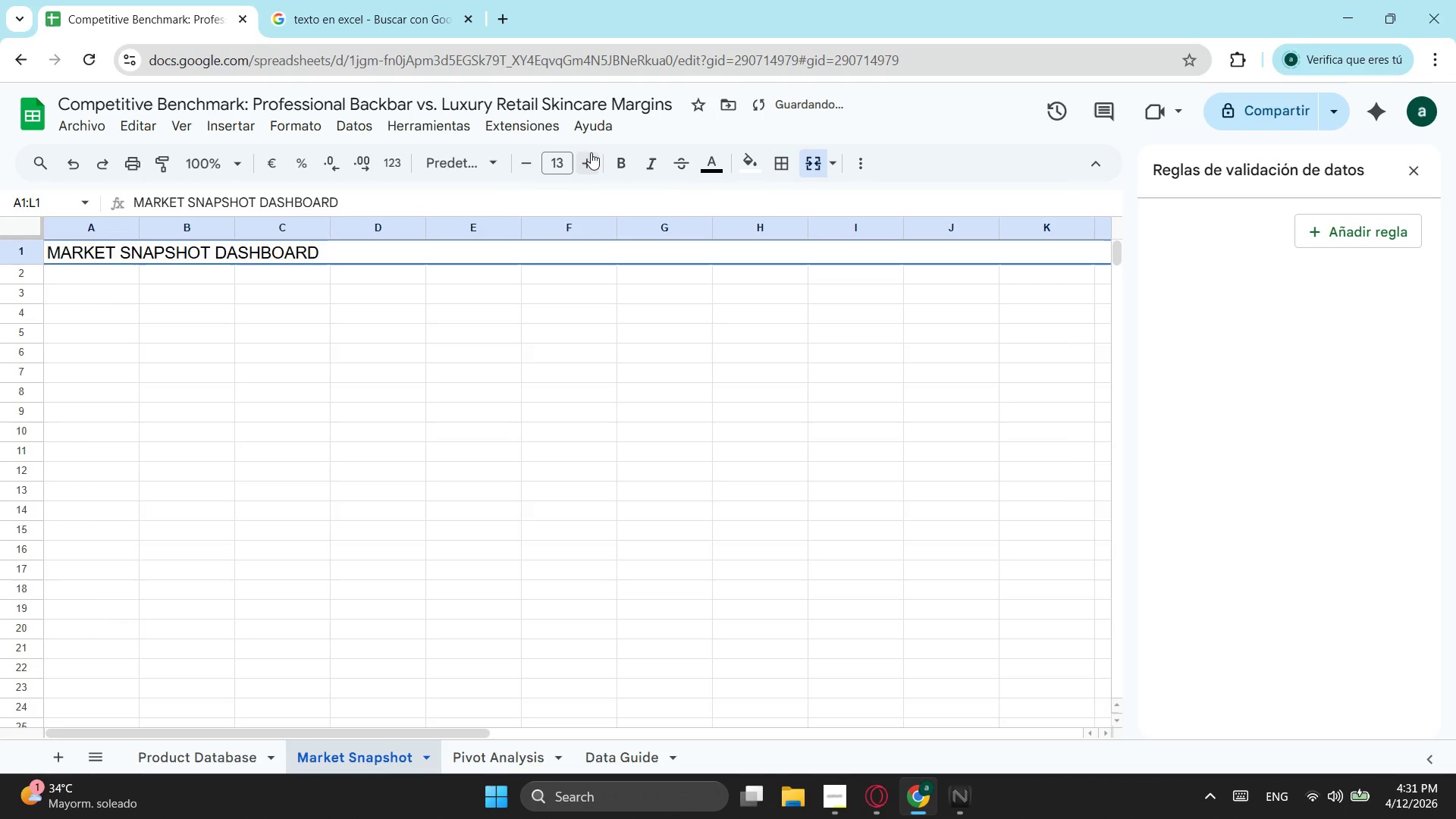 
double_click([591, 152])
 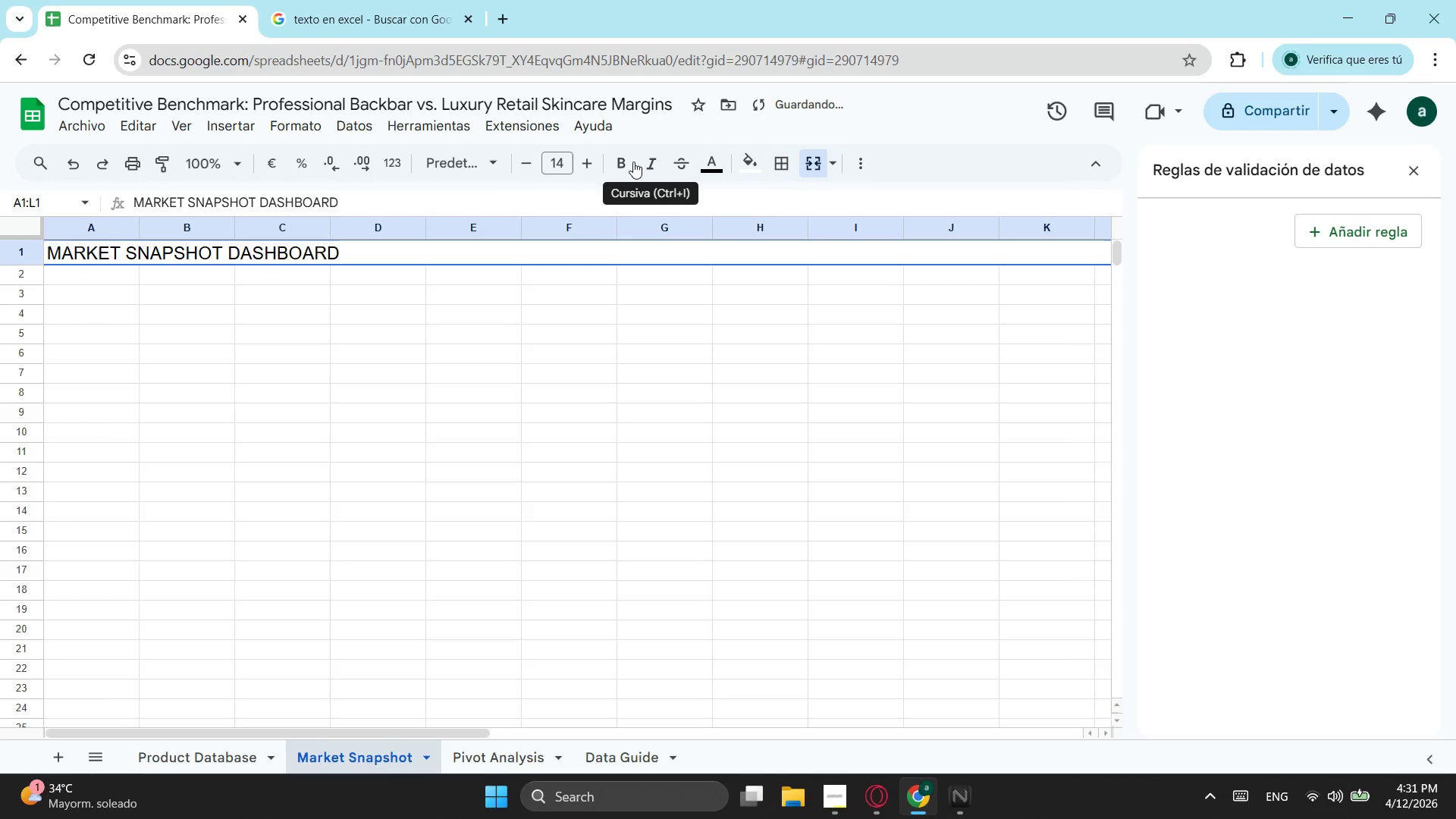 
left_click([629, 163])
 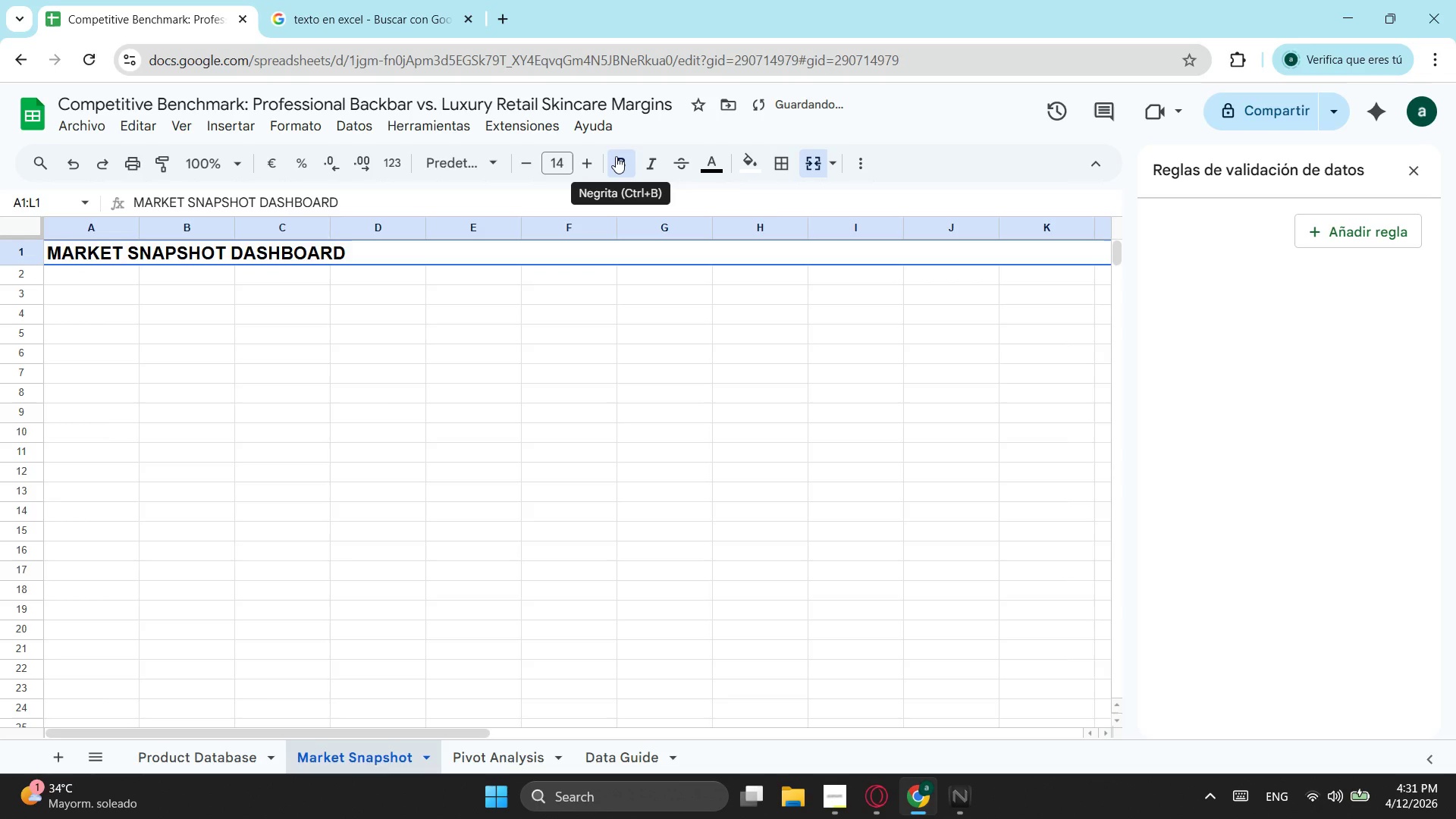 
left_click([616, 156])
 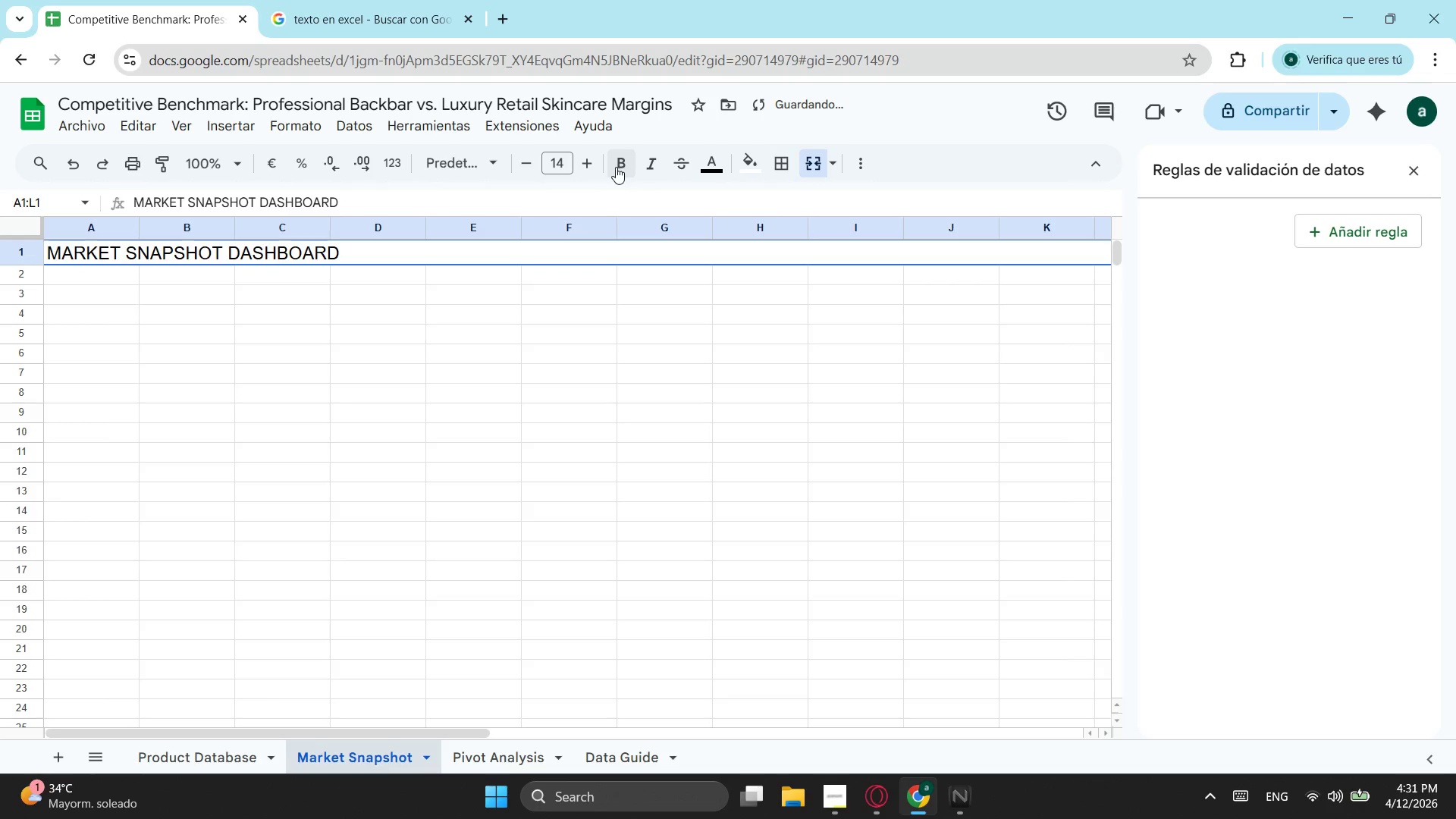 
left_click([614, 167])
 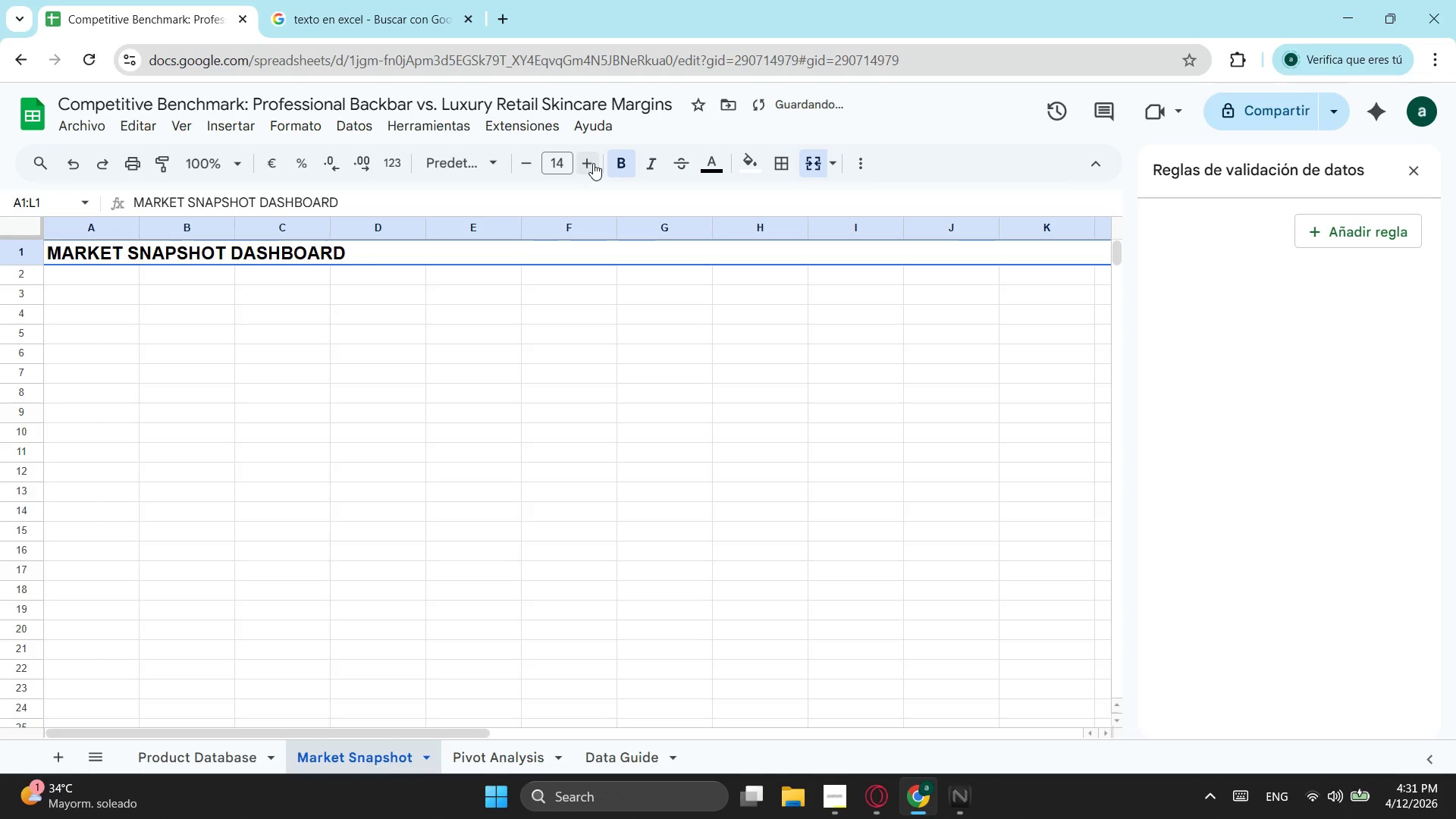 
left_click([593, 163])
 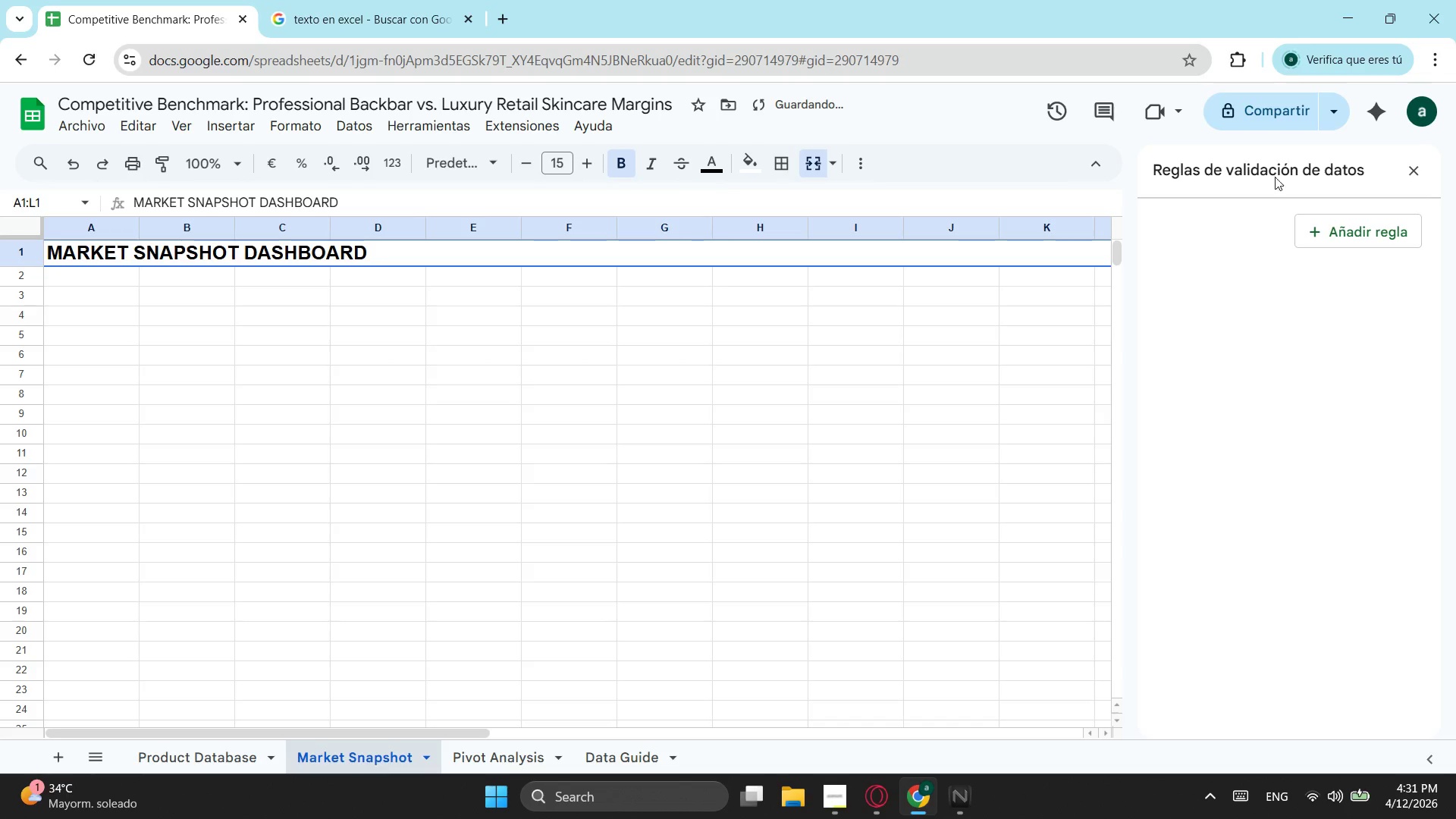 
left_click([1414, 172])
 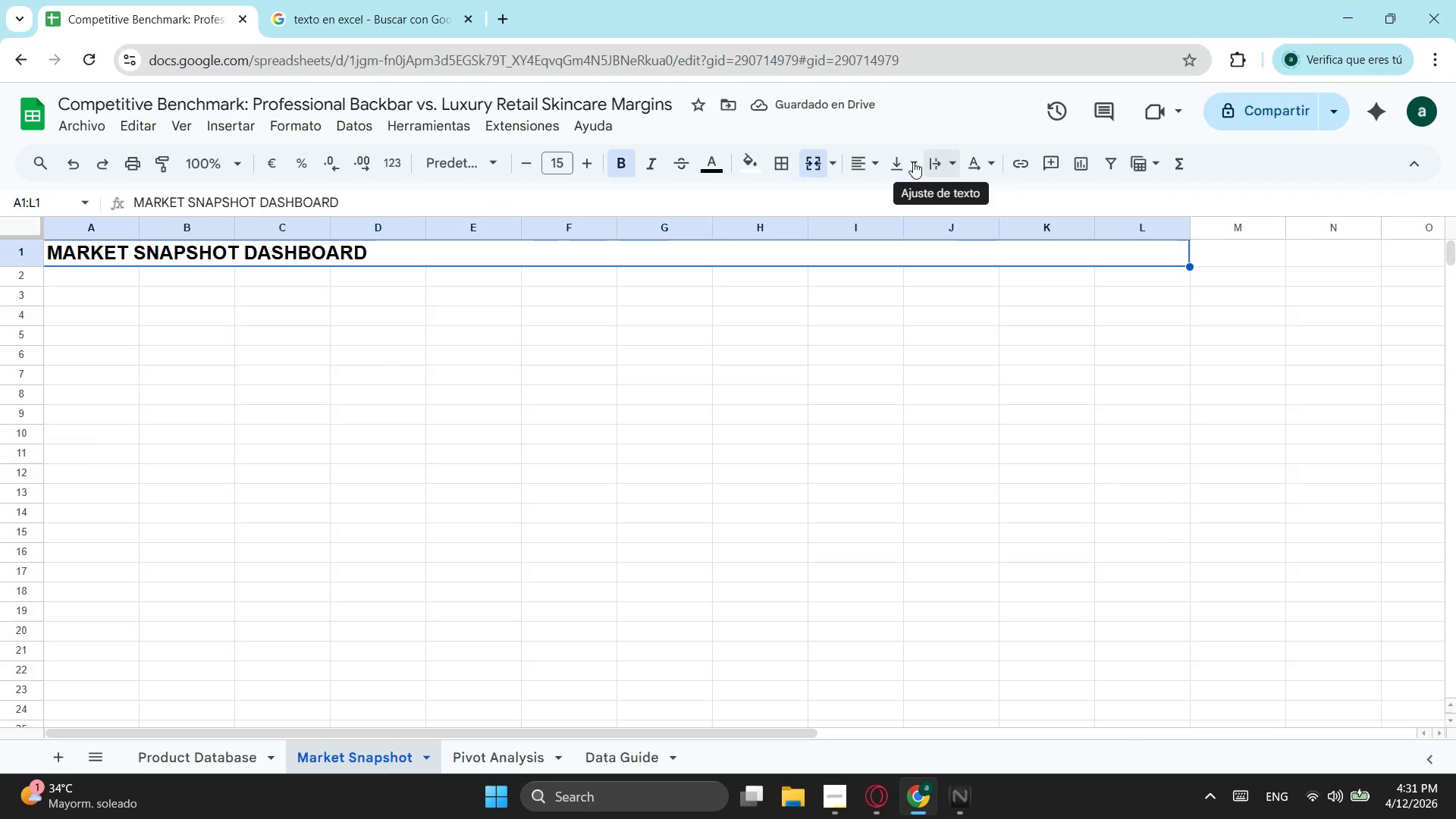 
left_click([879, 159])
 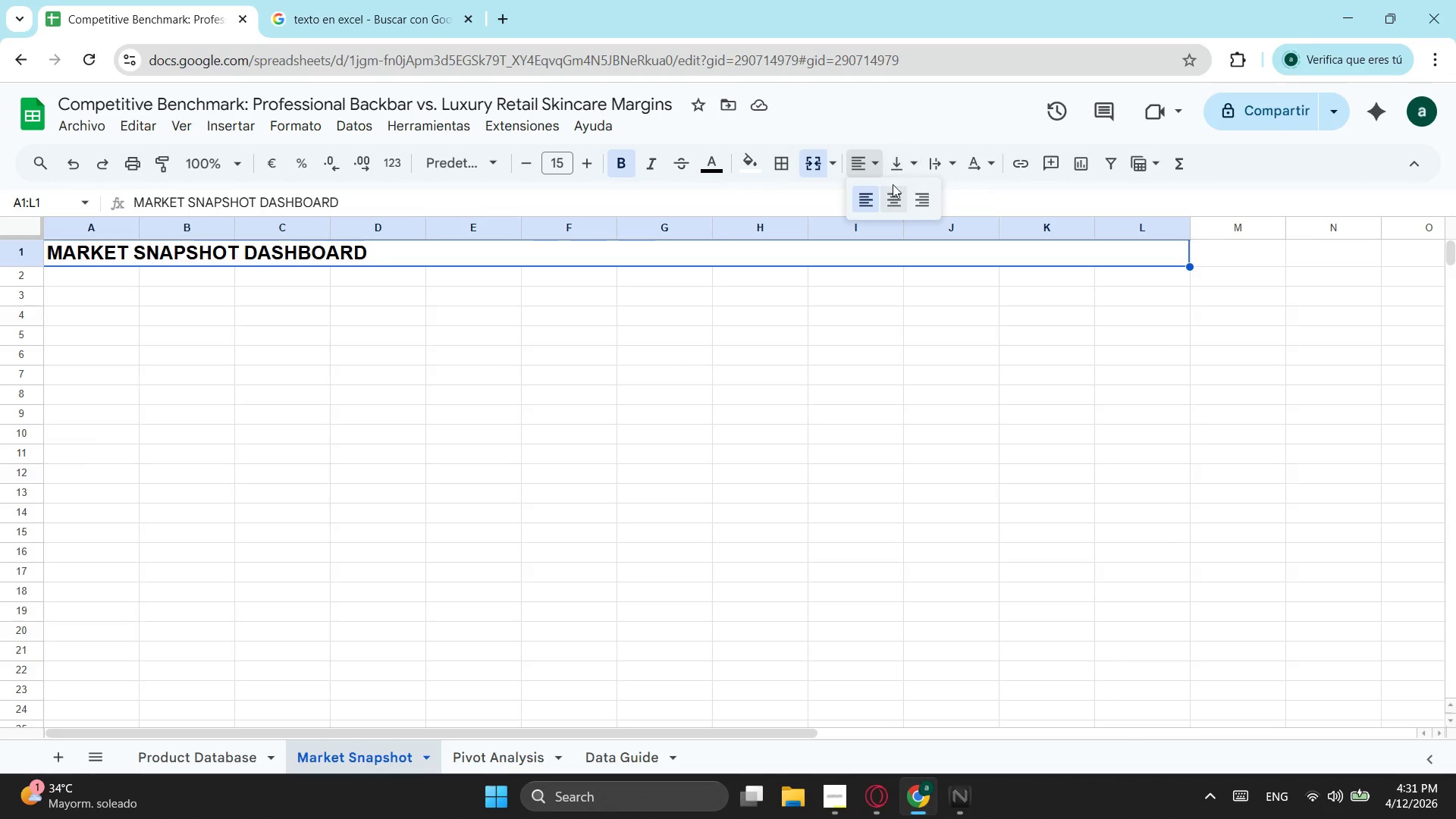 
left_click([893, 204])
 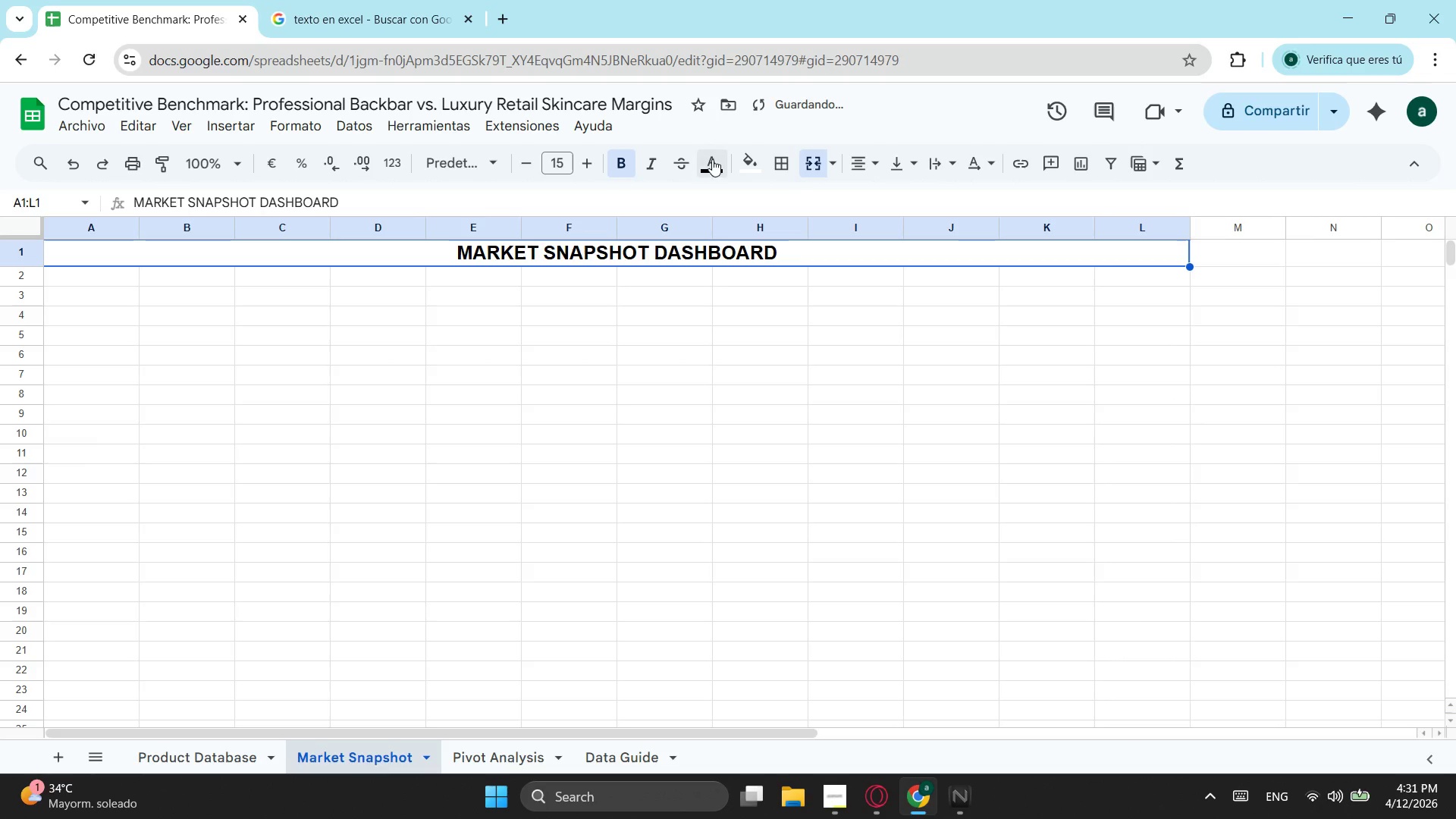 
left_click([701, 153])
 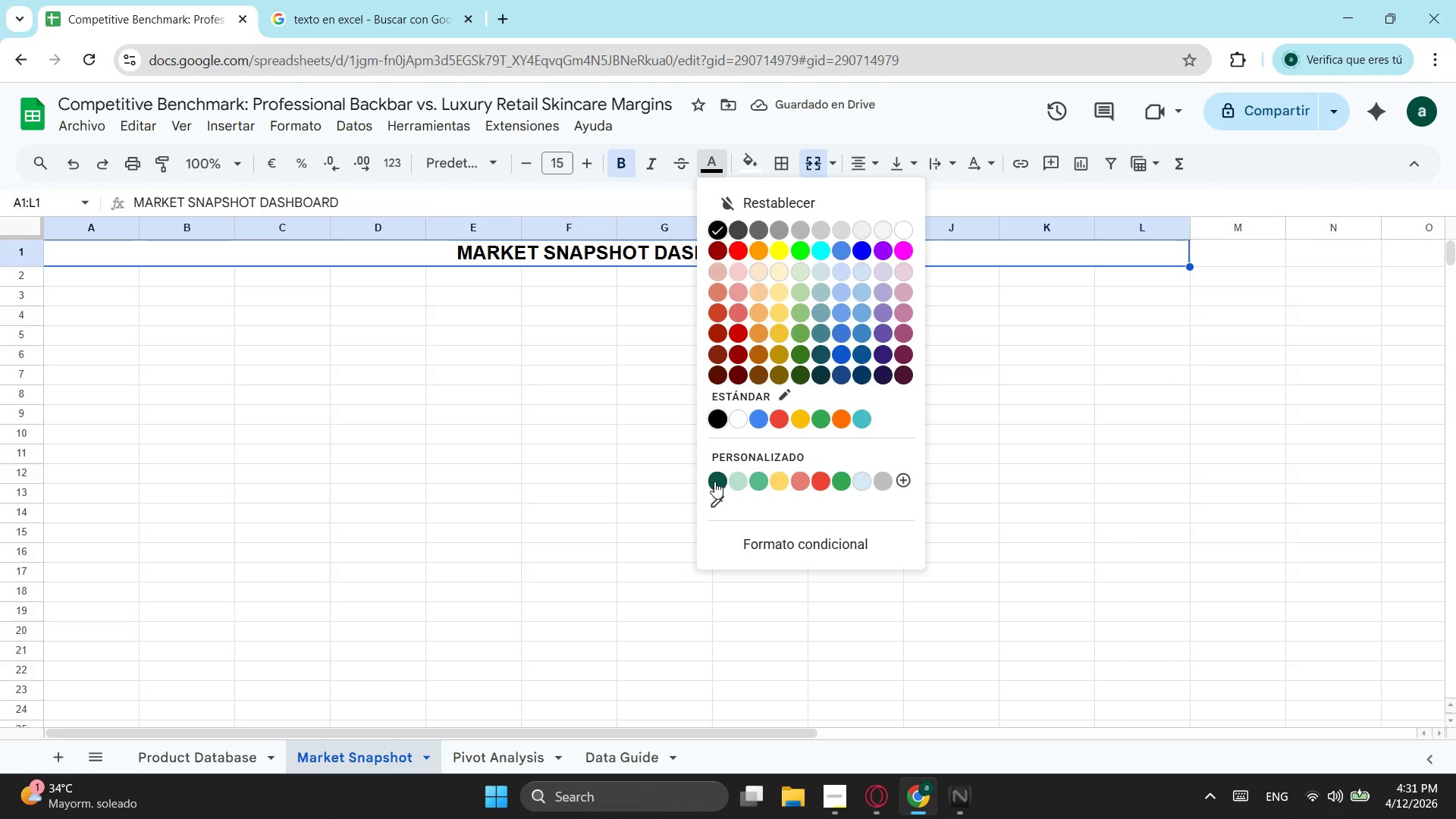 
left_click([716, 481])
 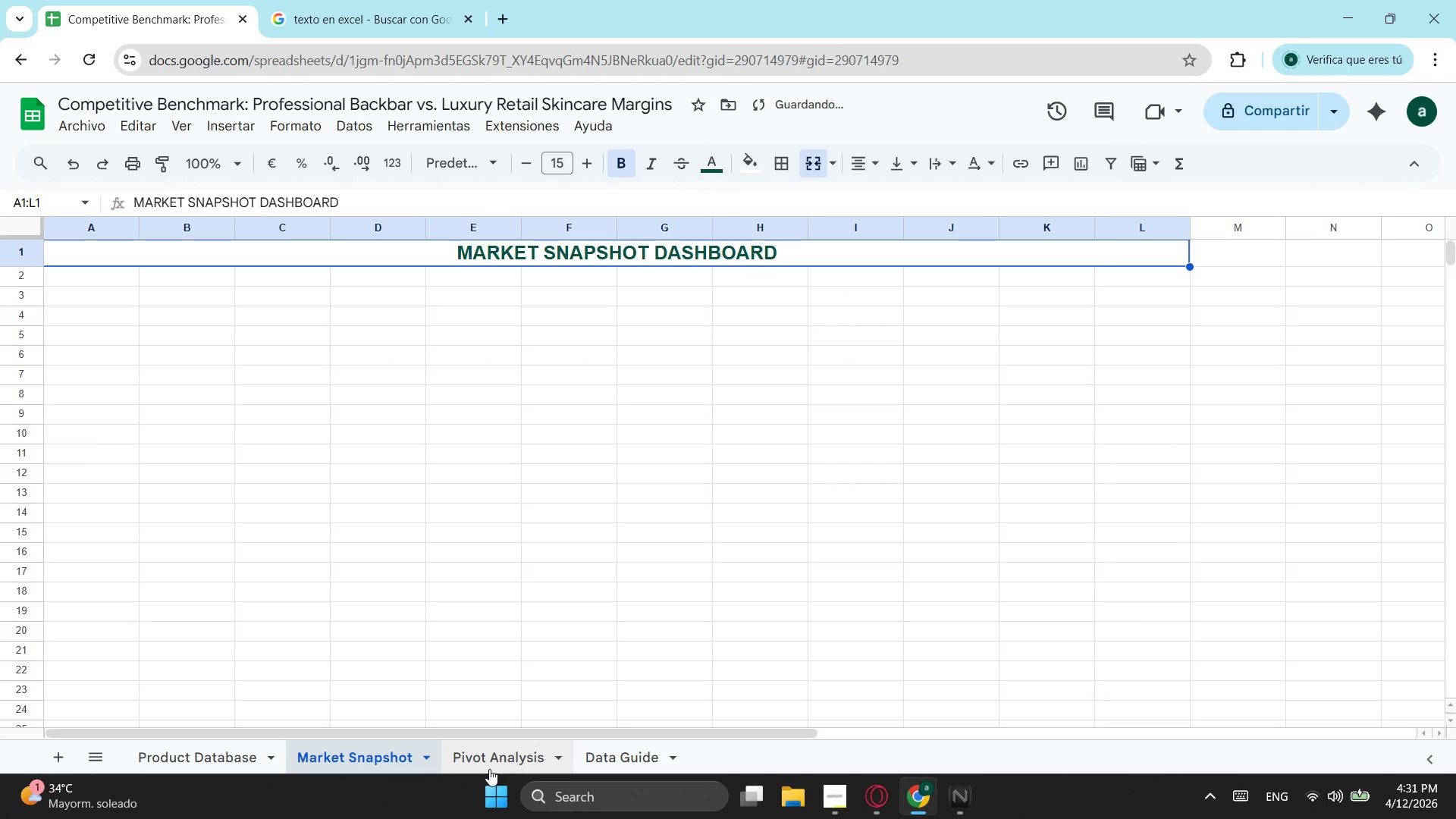 
left_click([488, 769])
 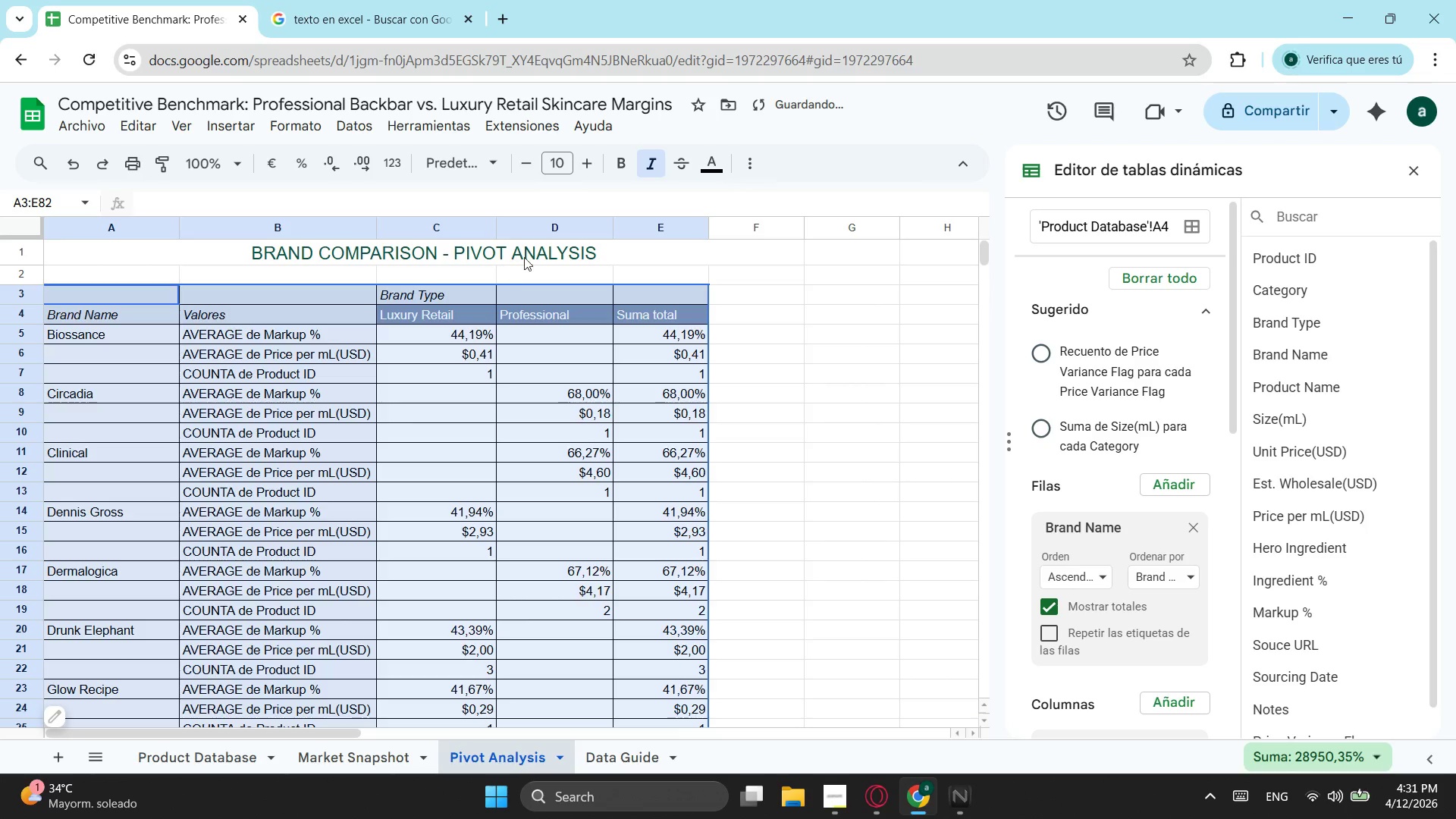 
left_click([526, 256])
 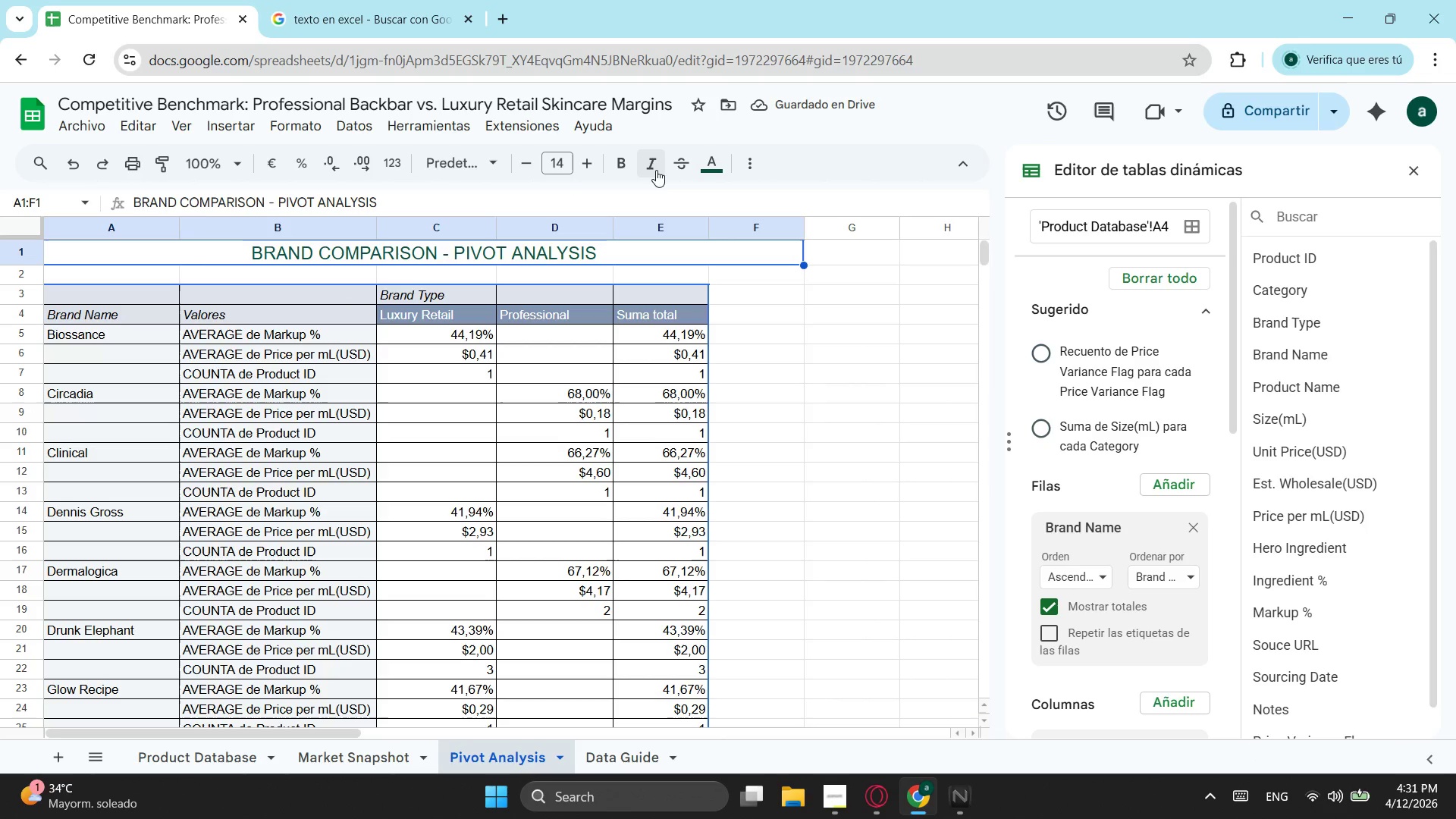 
left_click([627, 165])
 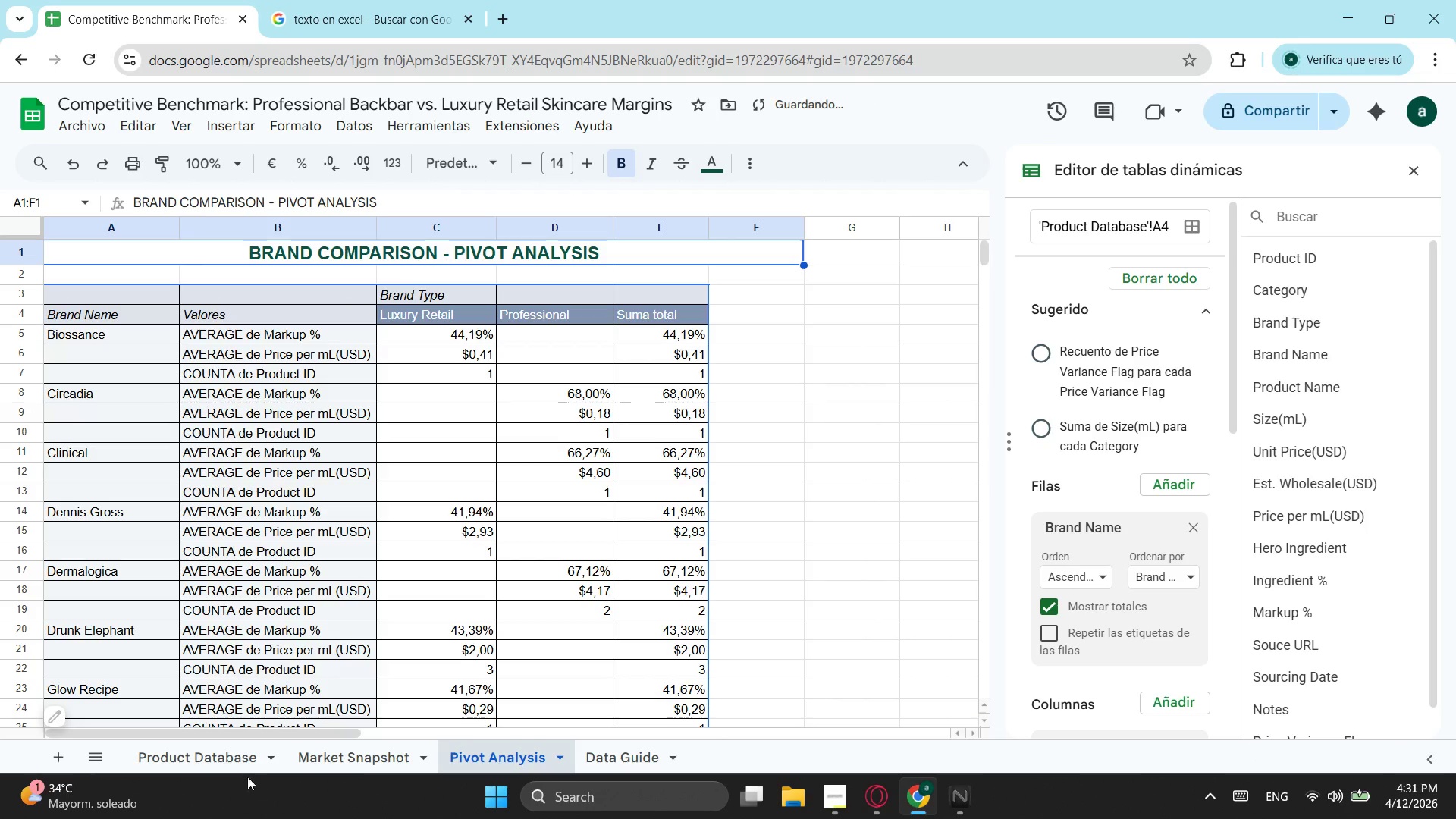 
left_click([234, 762])
 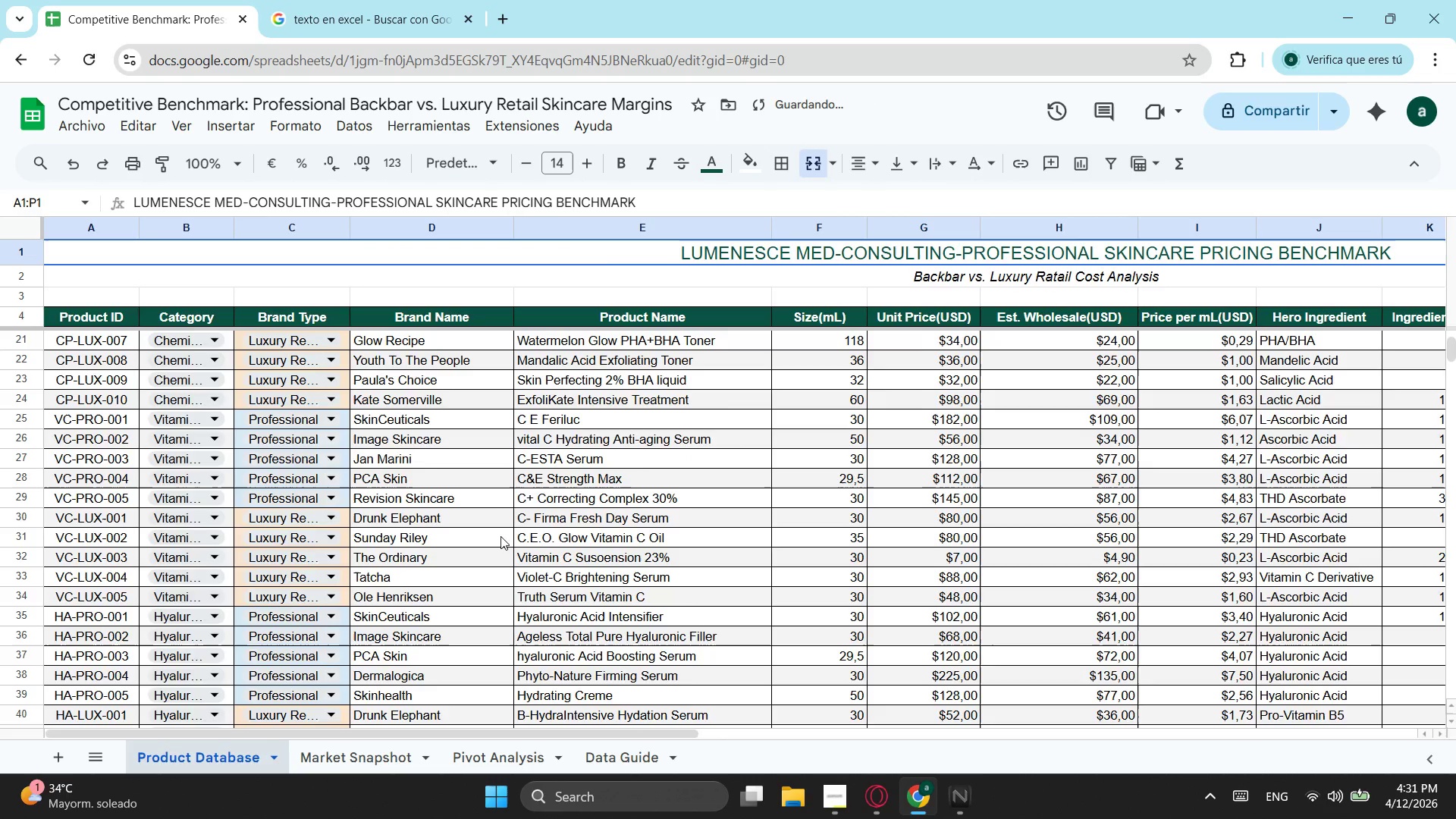 
scroll: coordinate [575, 441], scroll_direction: up, amount: 1.0
 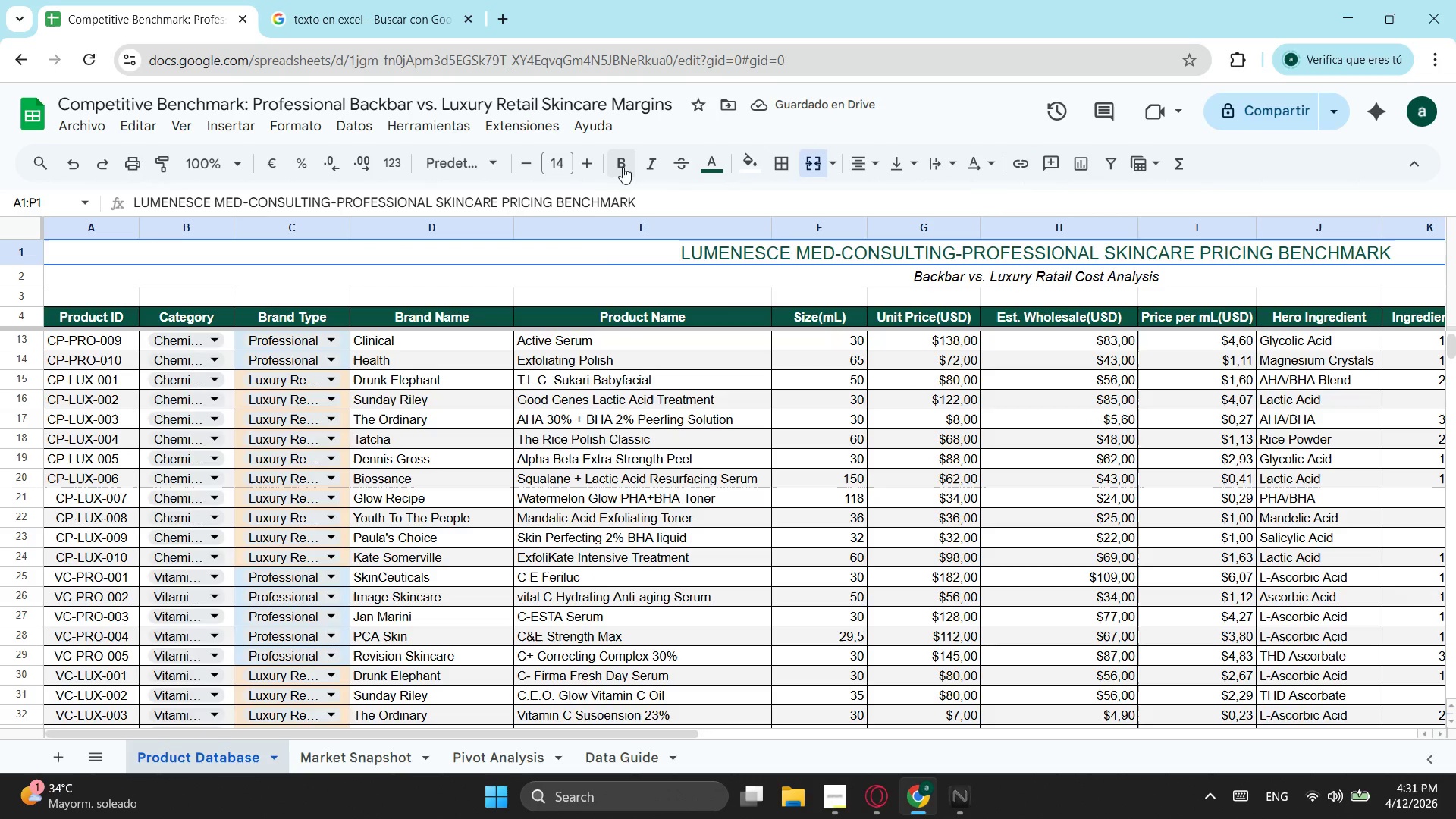 
left_click([615, 164])
 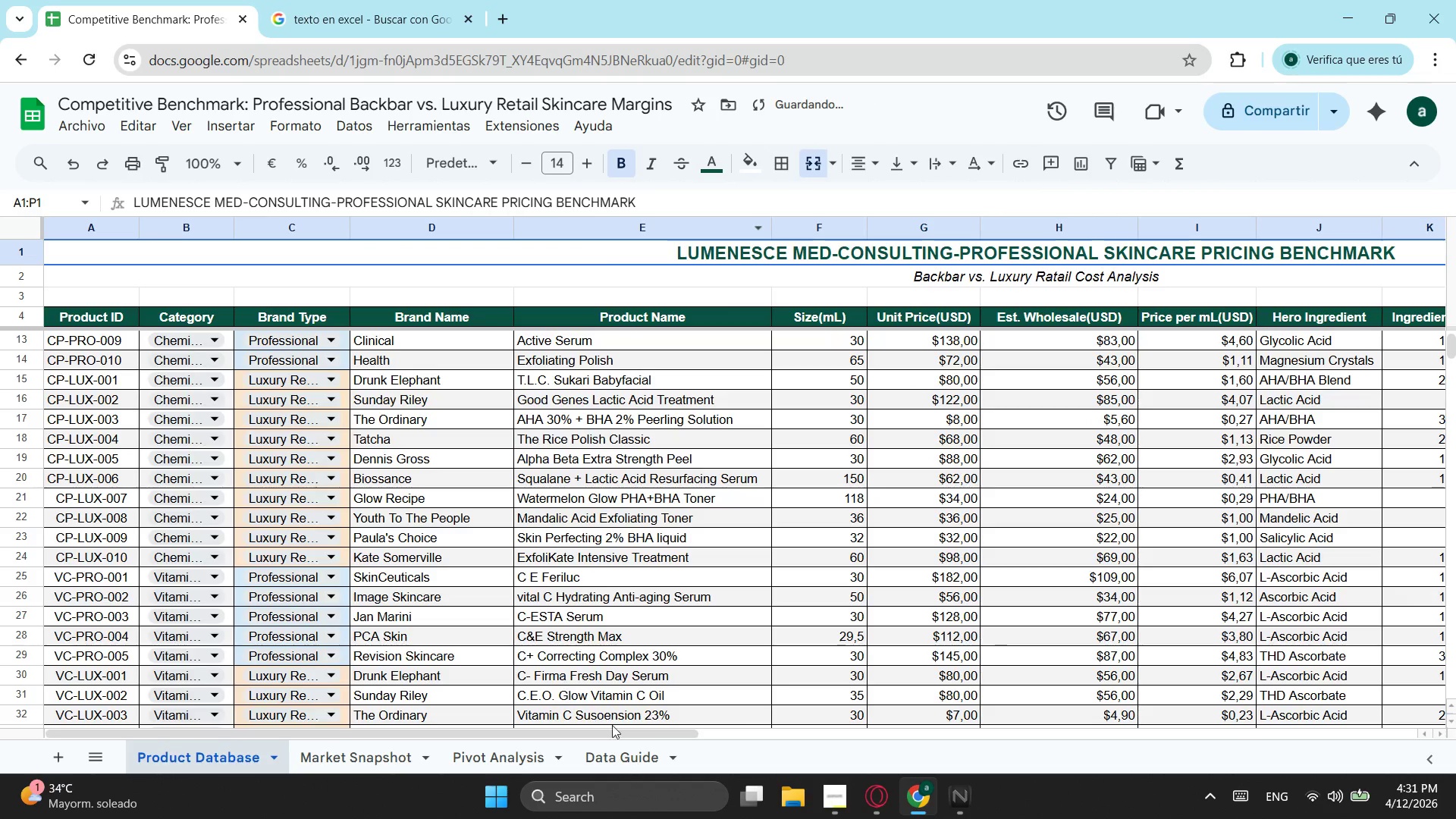 
left_click([644, 759])
 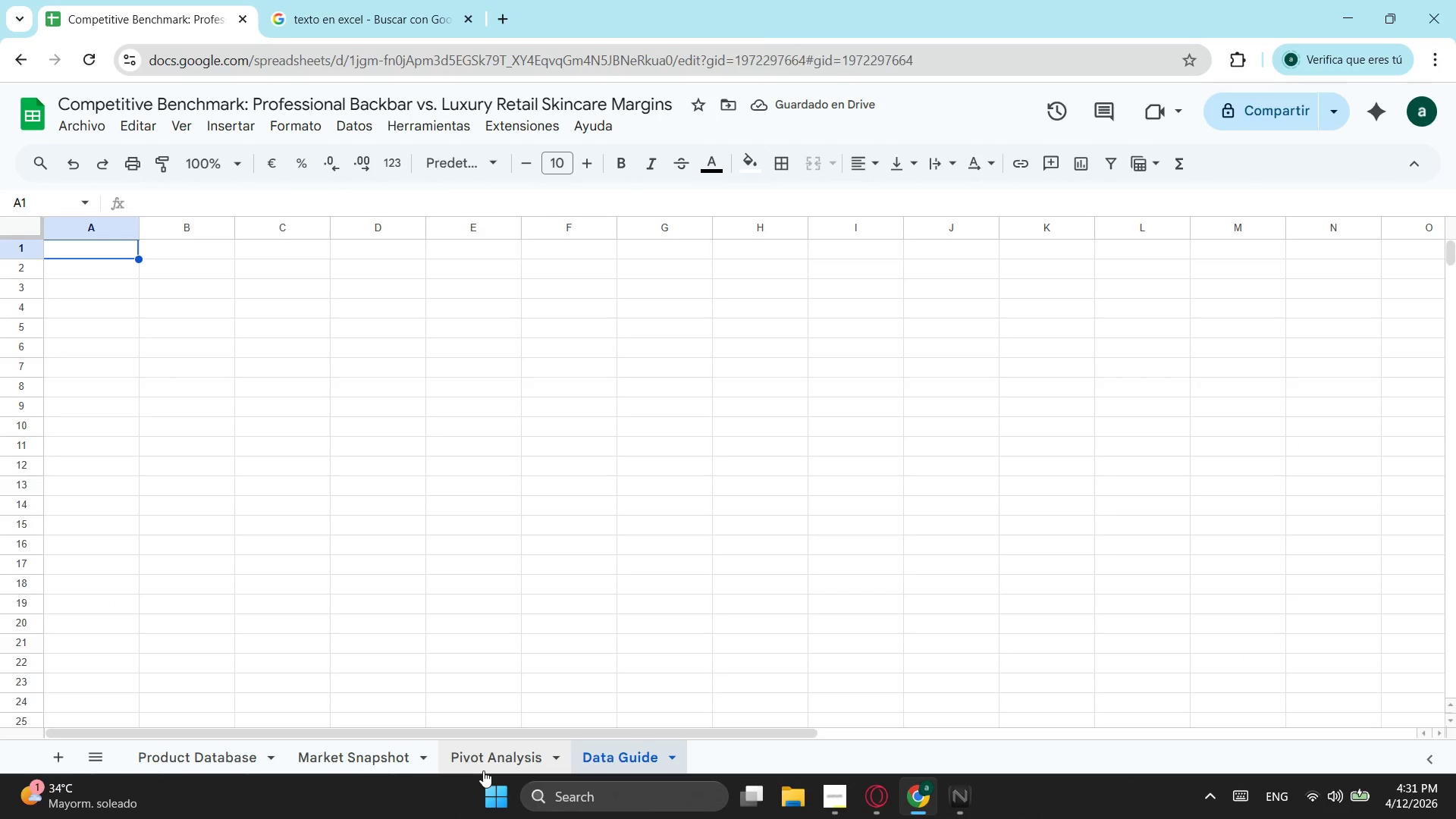 
double_click([401, 758])
 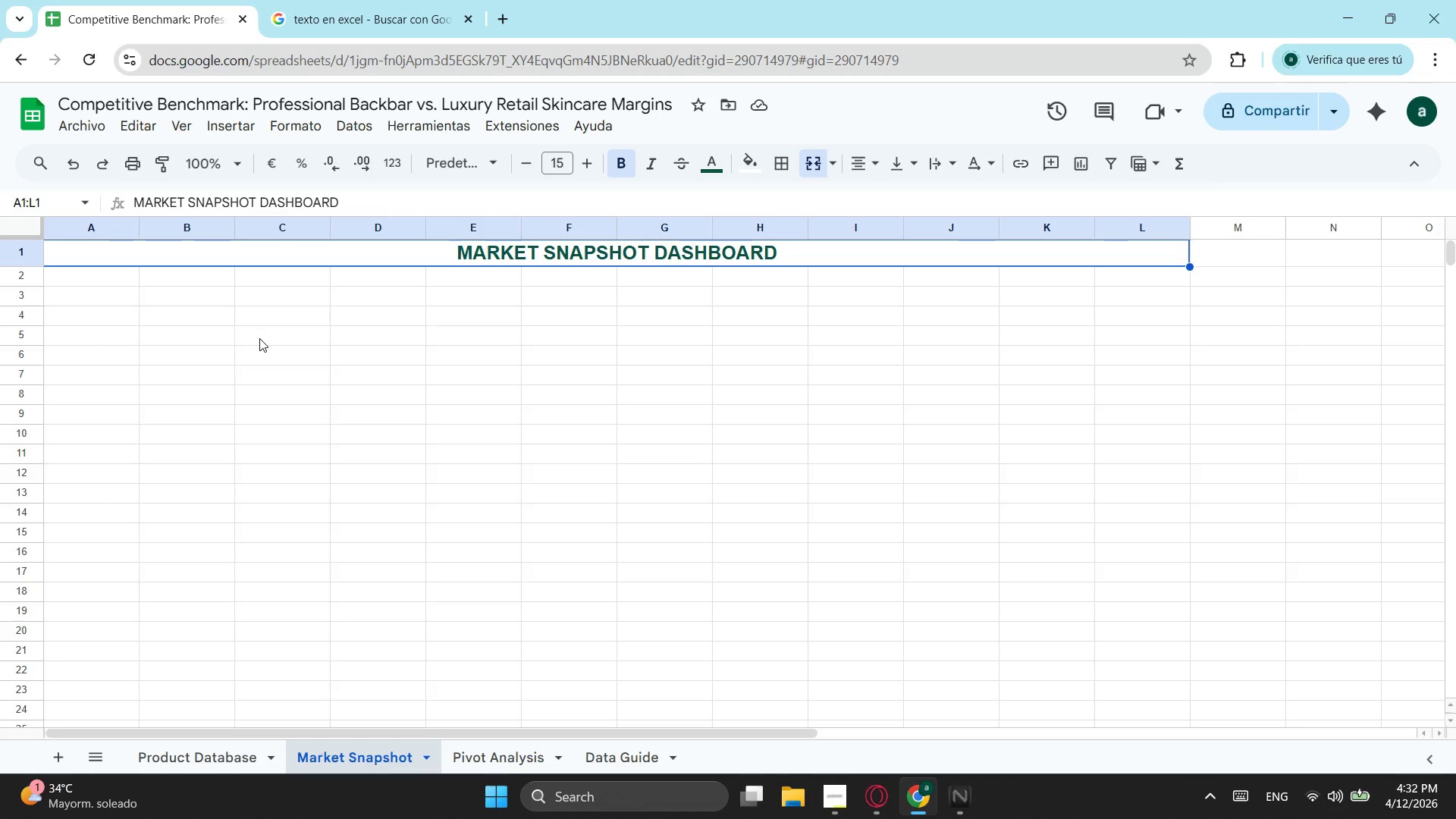 
wait(7.44)
 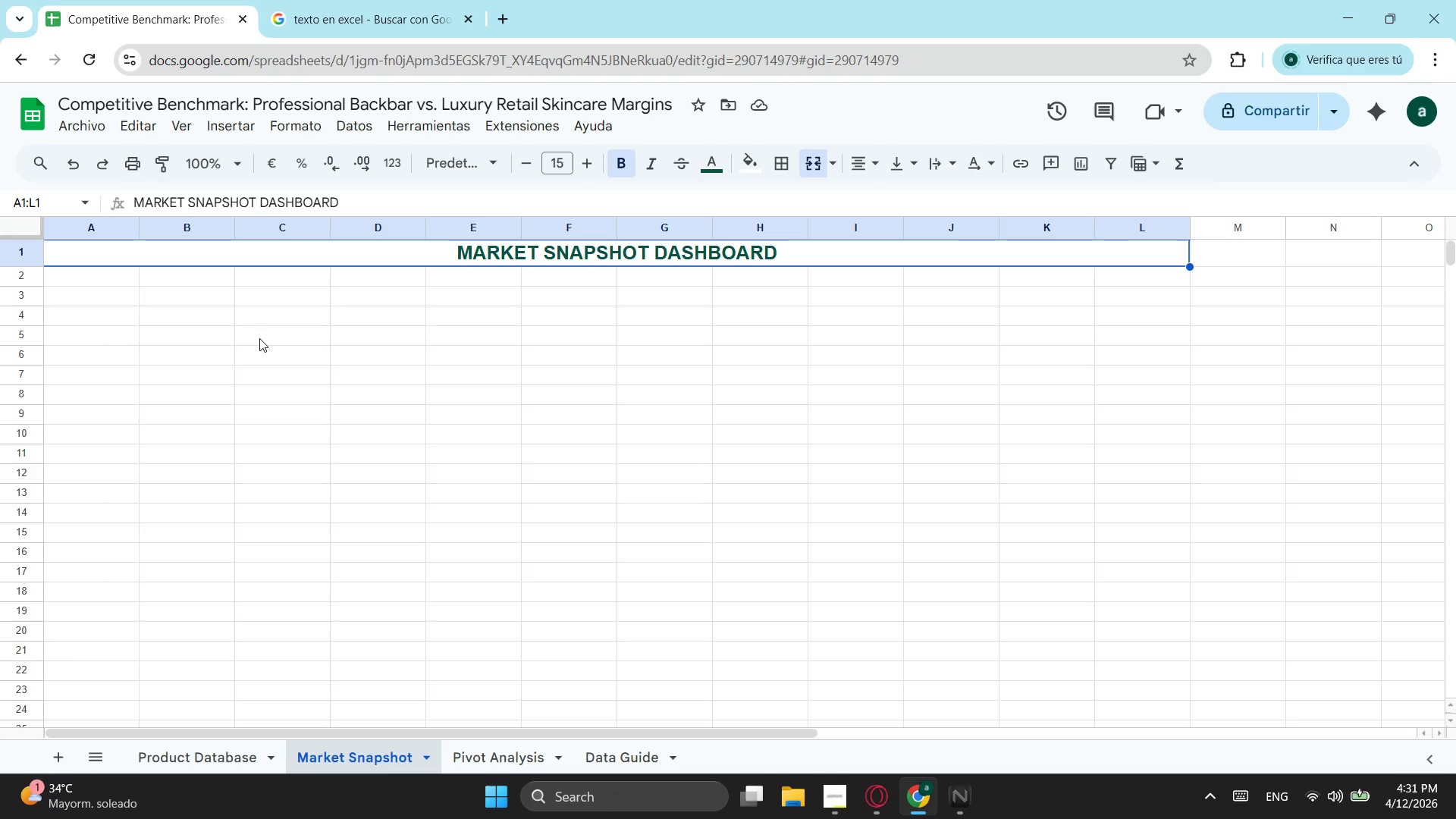 
left_click([105, 273])
 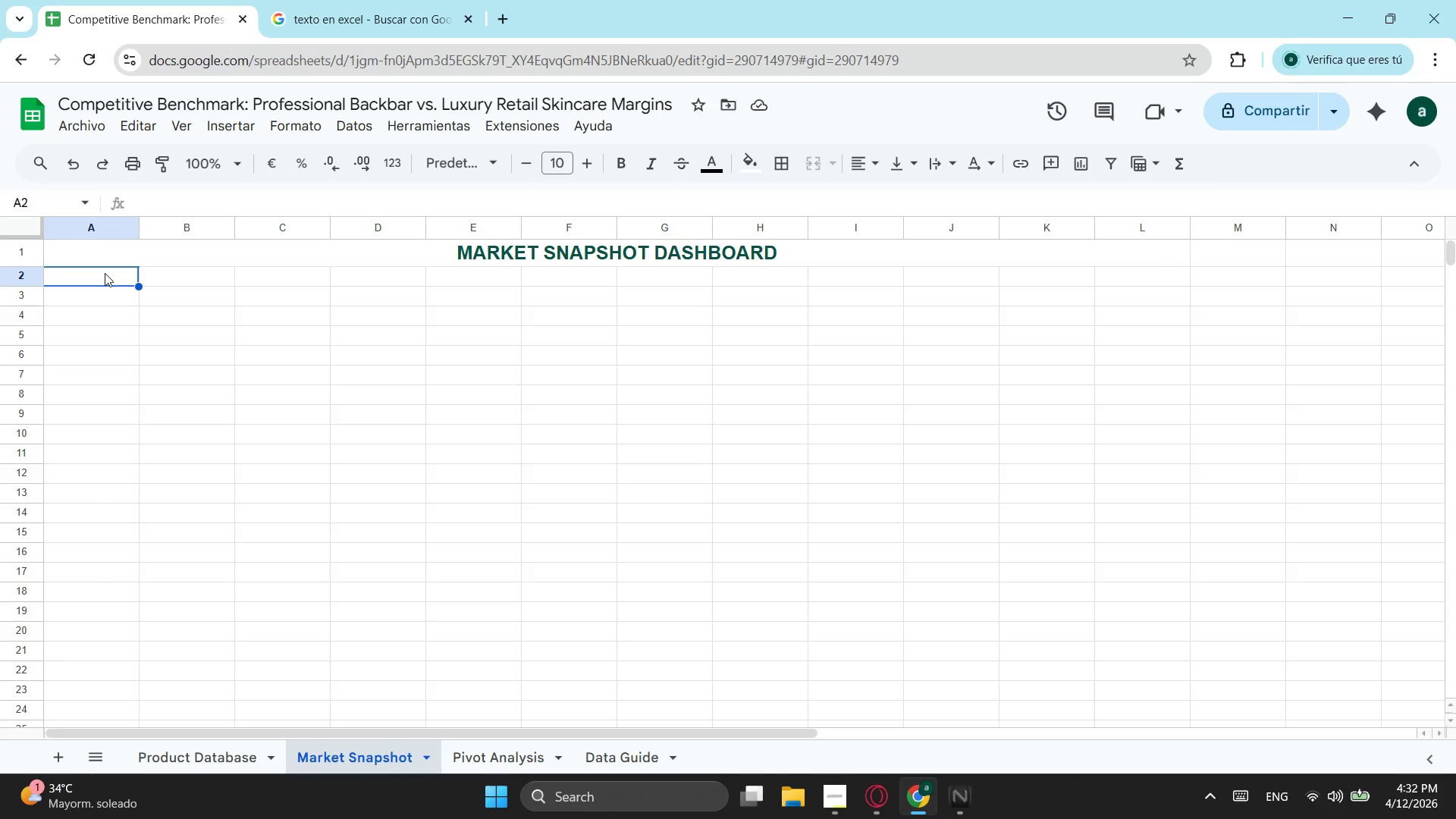 
type(professional backbar vs. luxury ratails)
key(Backspace)
key(Backspace)
key(Backspace)
key(Backspace)
key(Backspace)
key(Backspace)
type(etais)
key(Backspace)
type(ls)
key(Backspace)
type( Competiteve Analysis)
 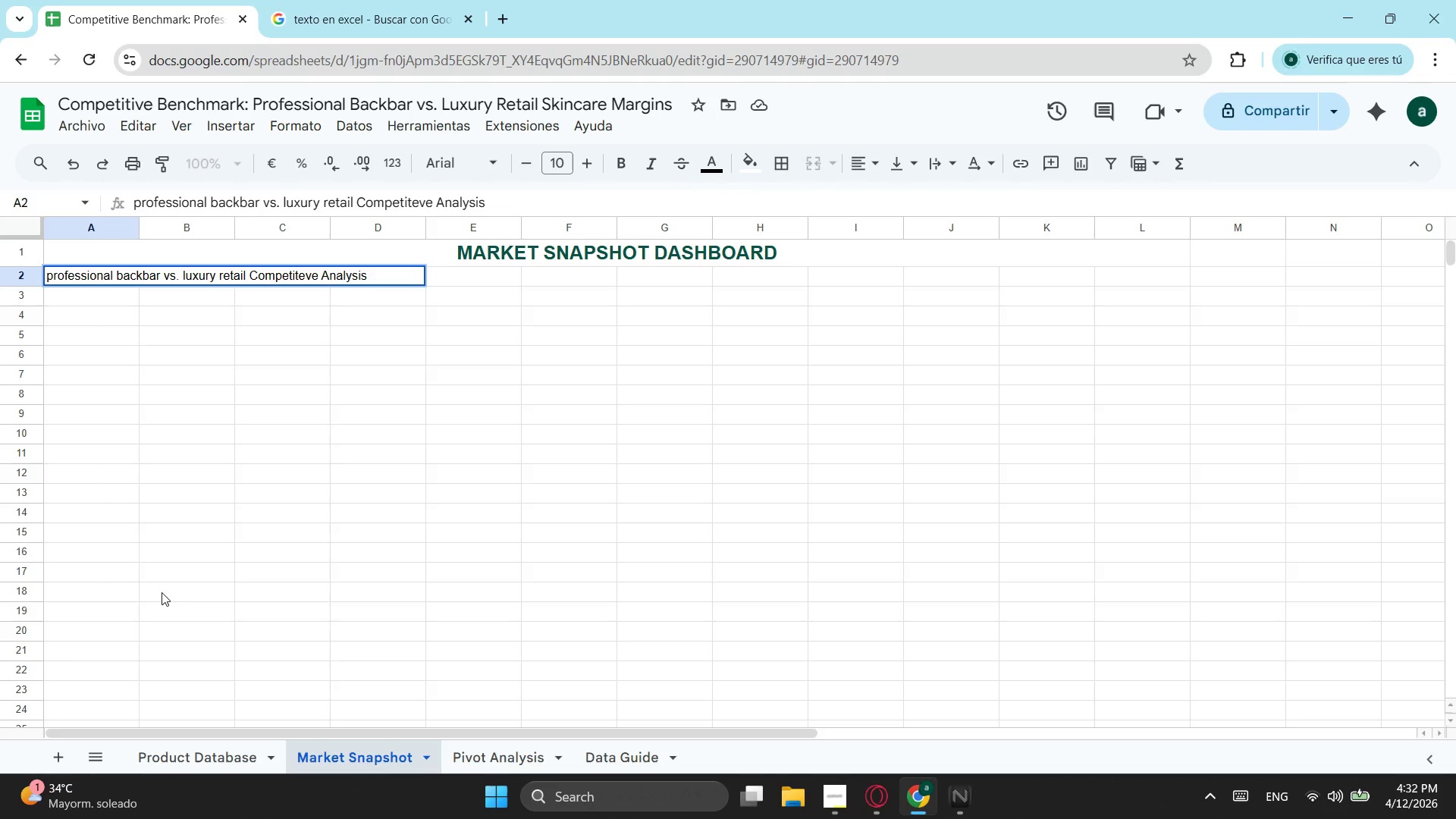 
left_click_drag(start_coordinate=[1135, 268], to_coordinate=[55, 286])
 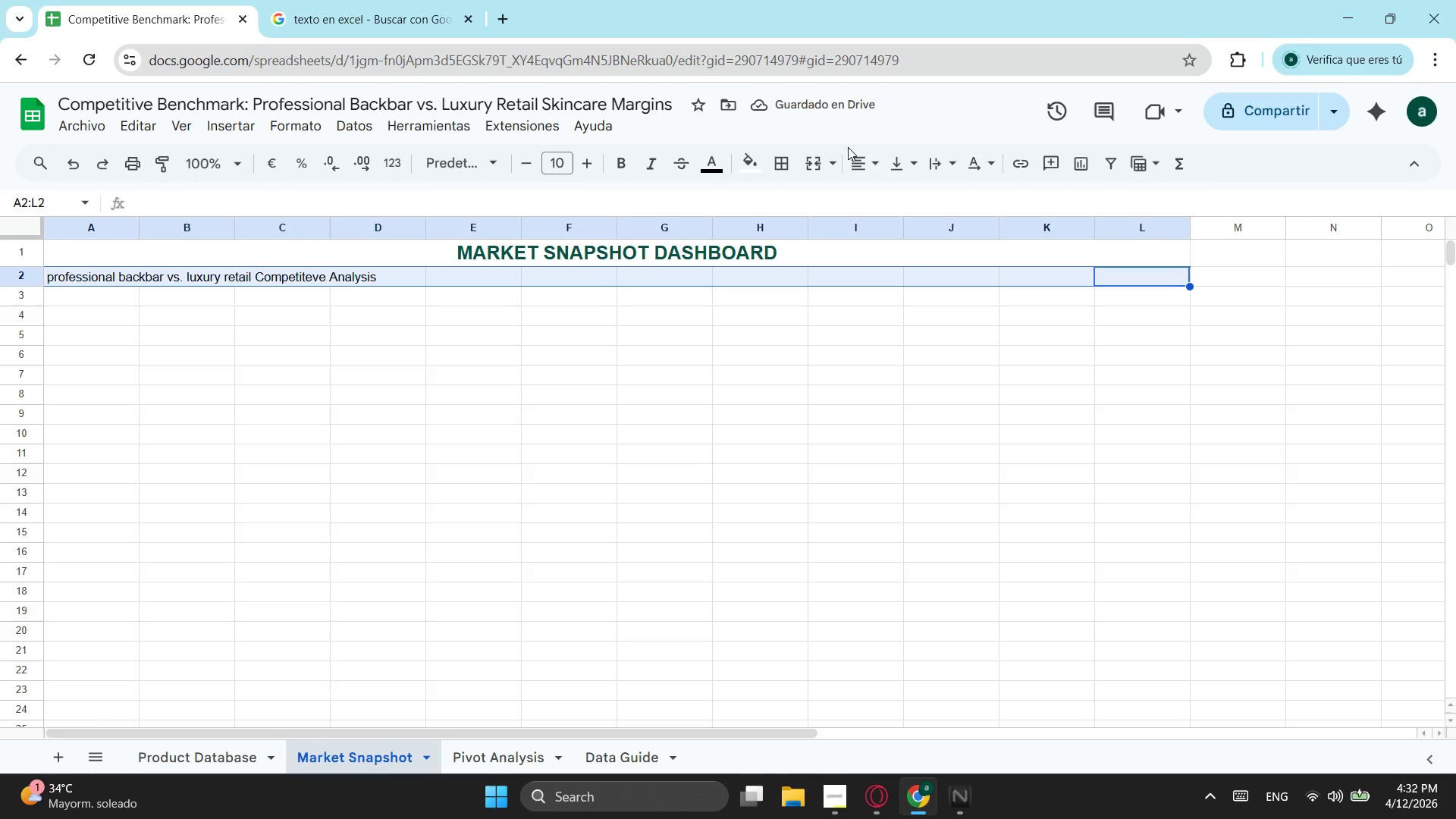 
left_click([880, 155])
 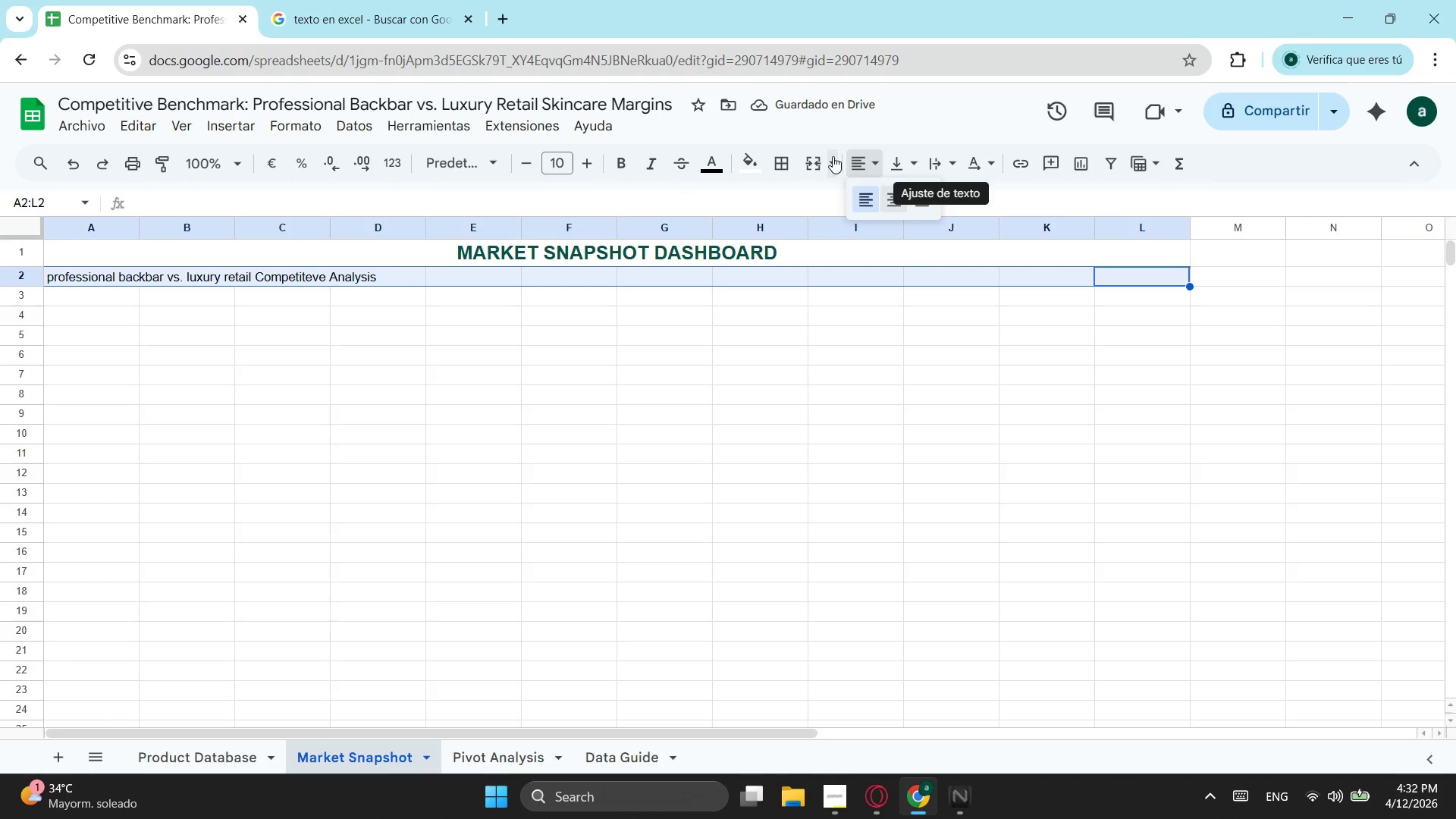 
left_click([819, 156])
 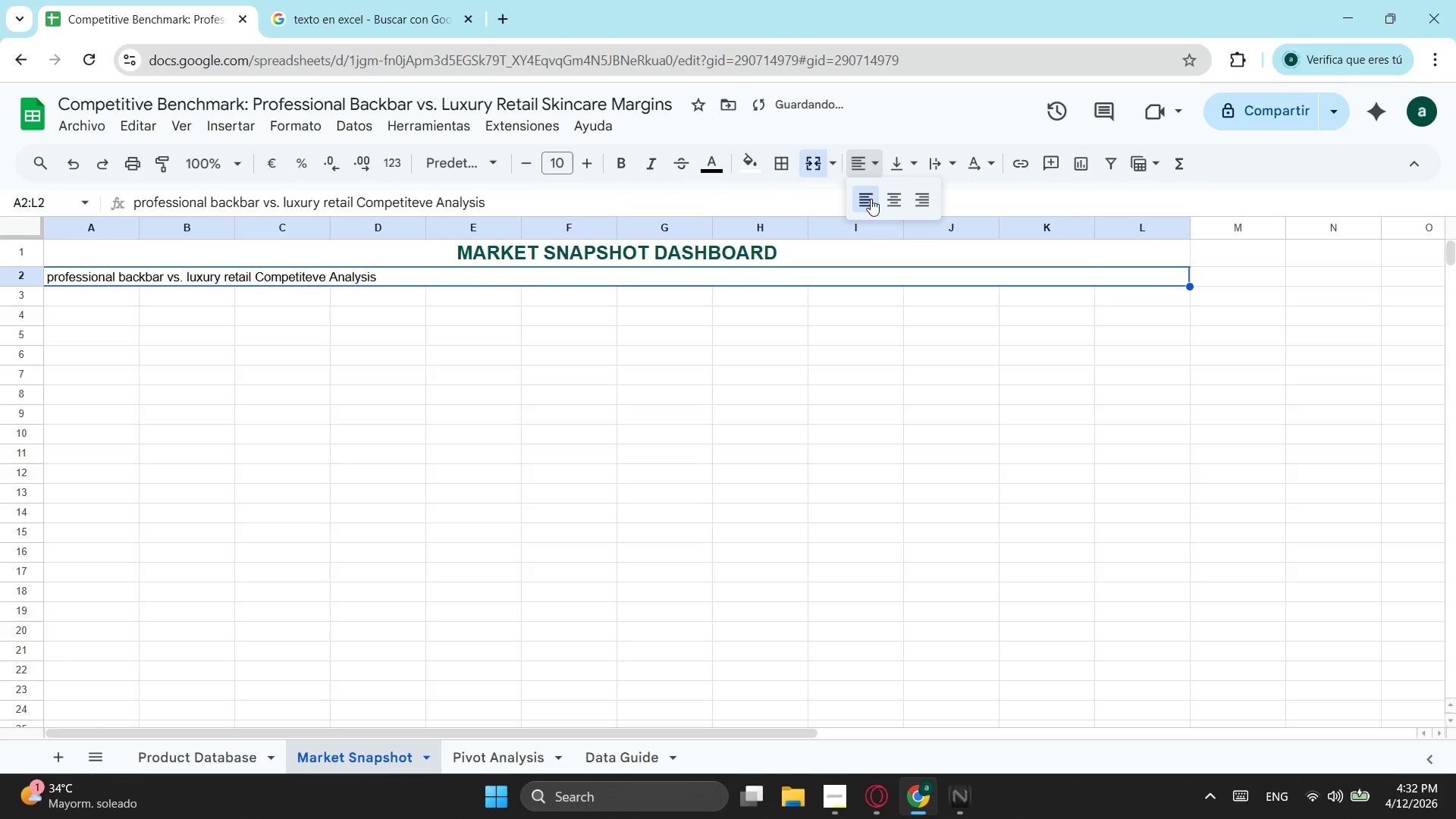 
left_click([890, 200])
 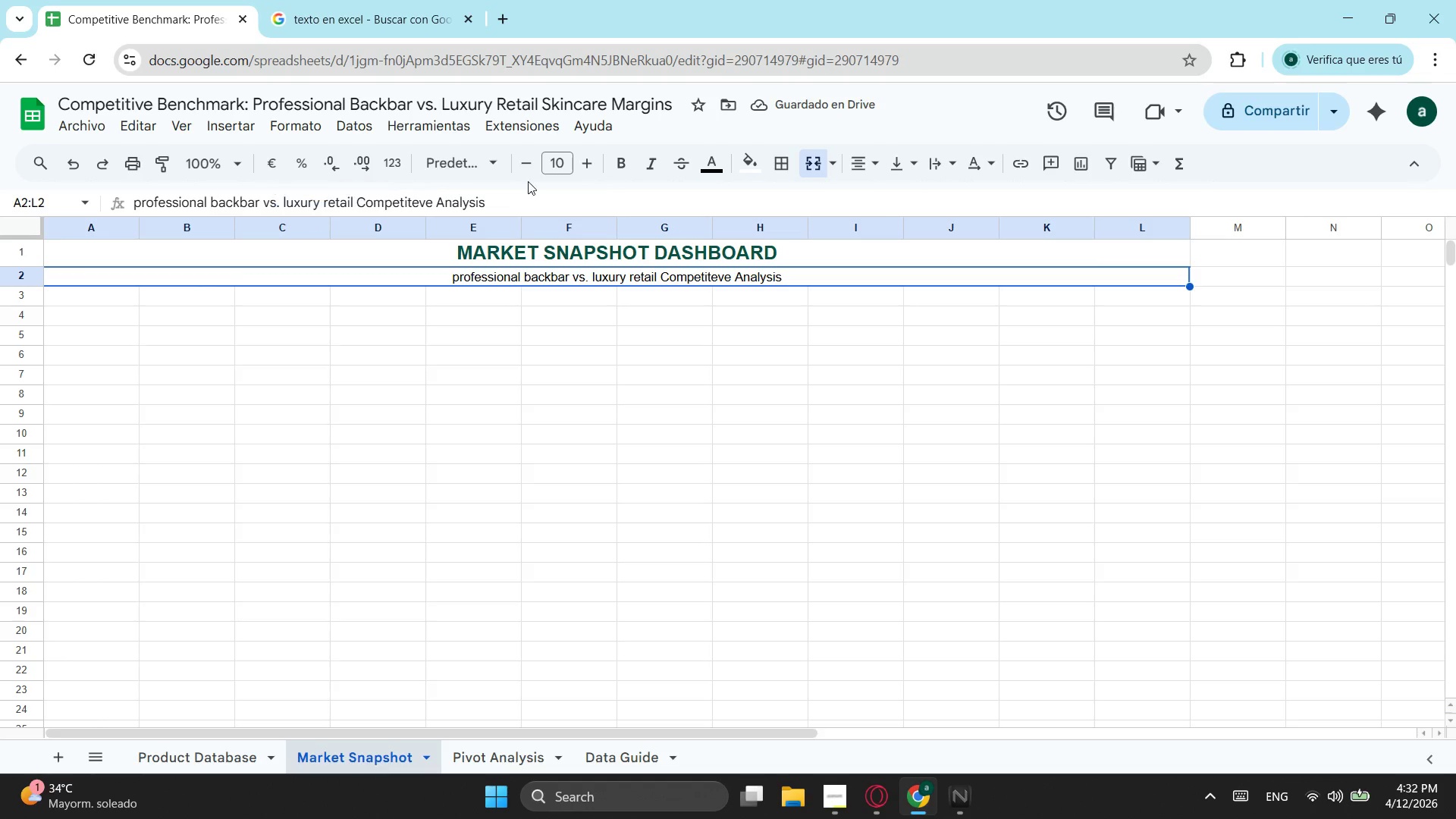 
left_click([643, 164])
 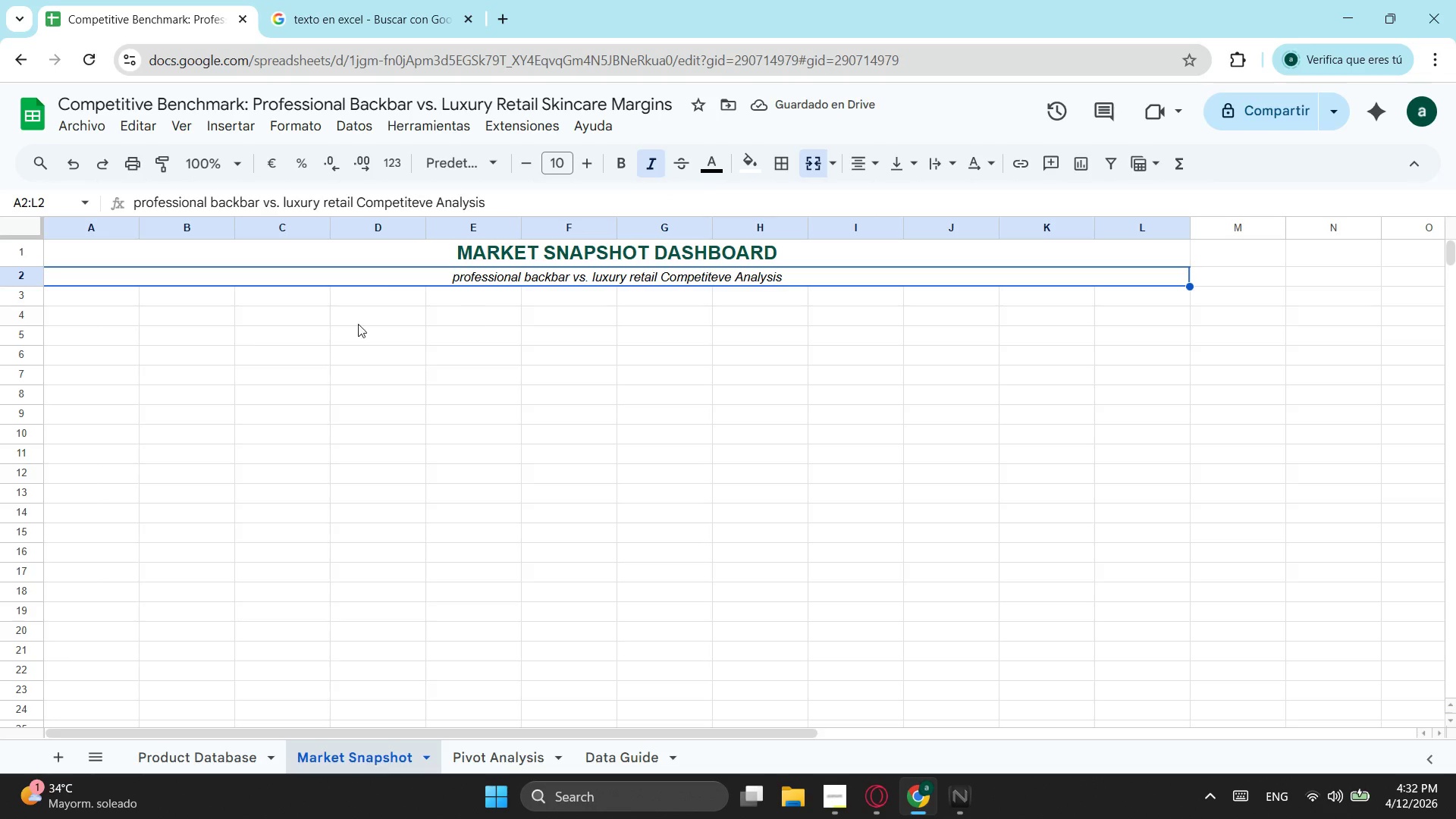 
wait(5.58)
 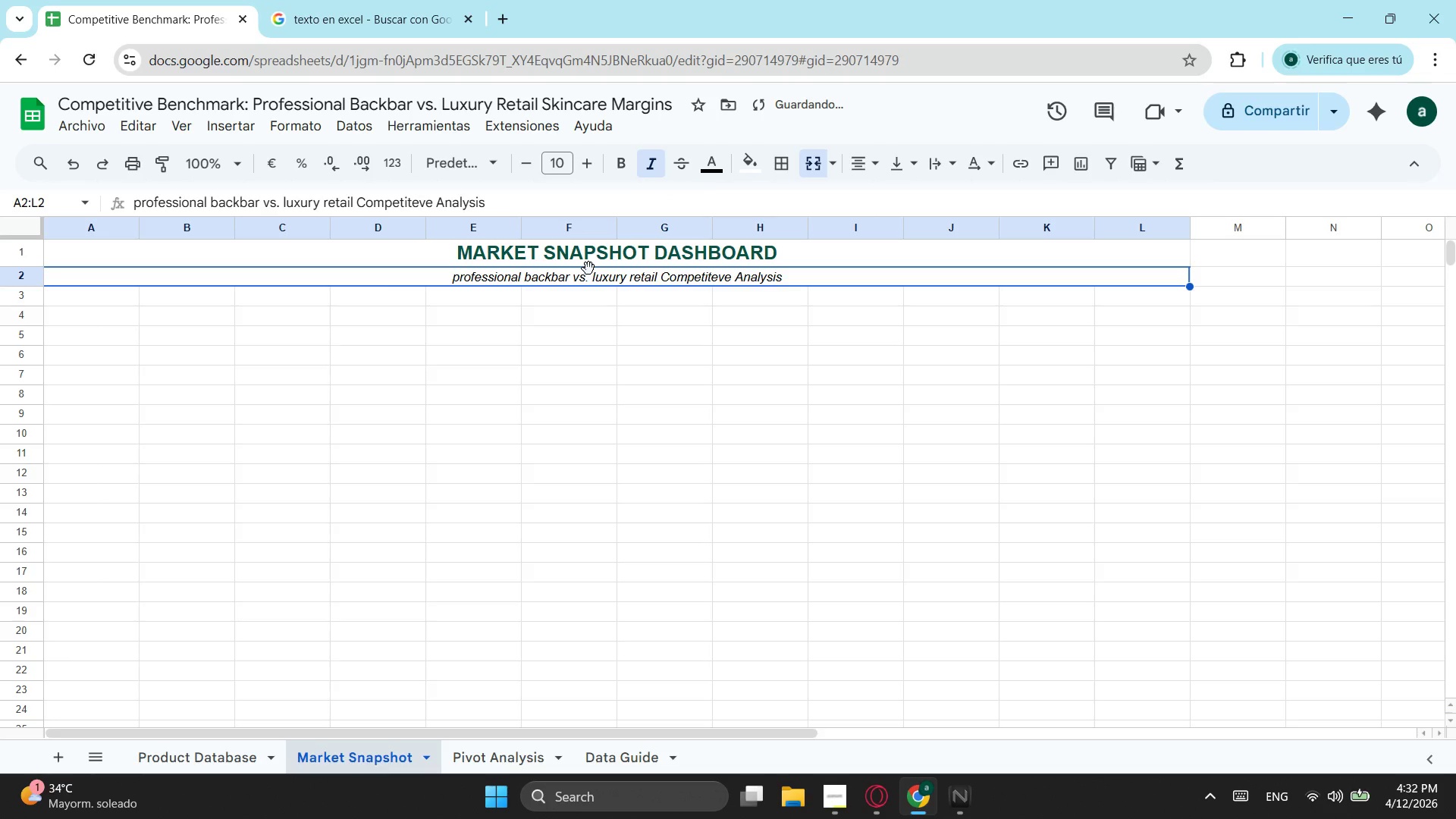 
double_click([99, 353])
 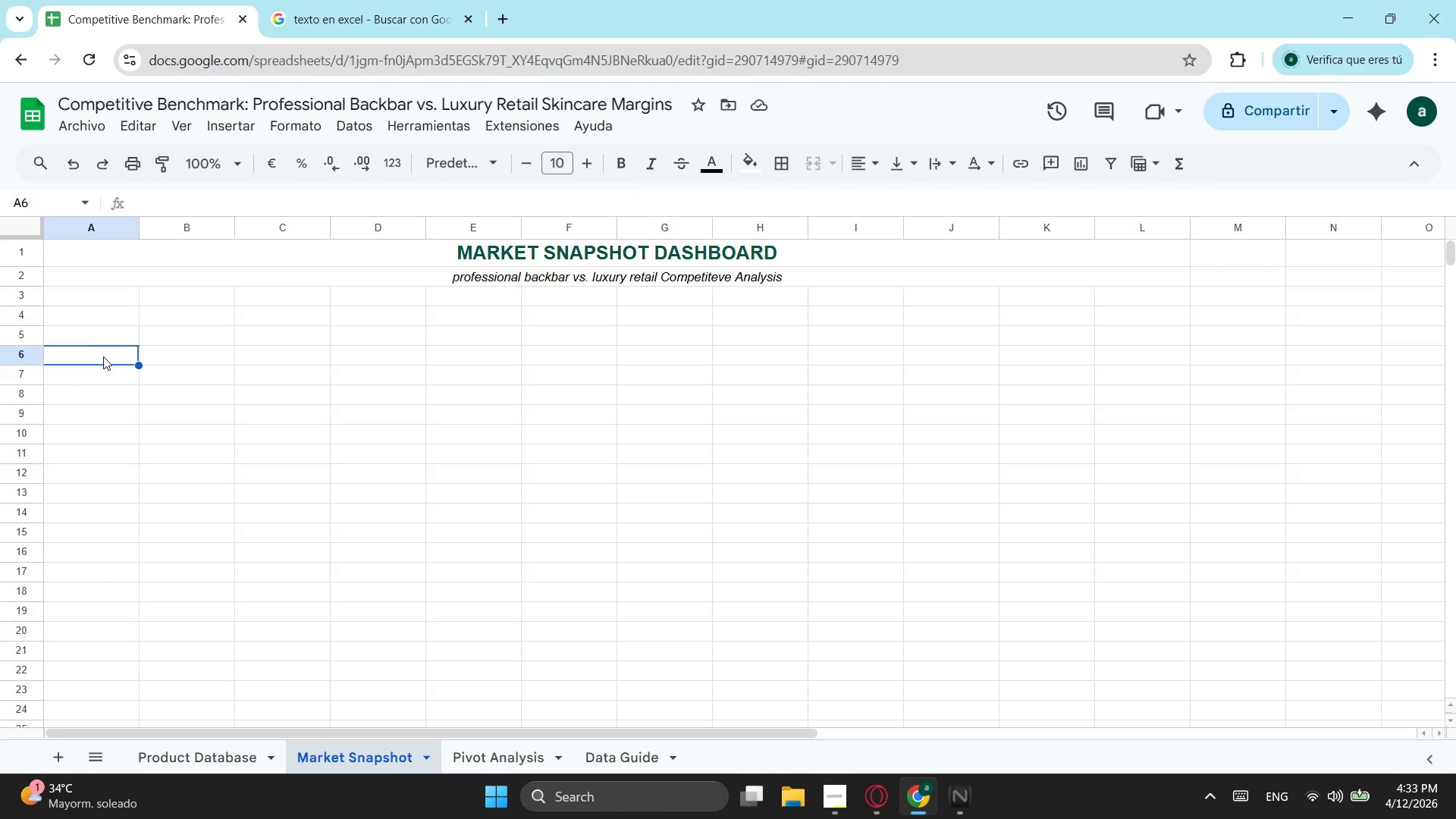 
wait(5.03)
 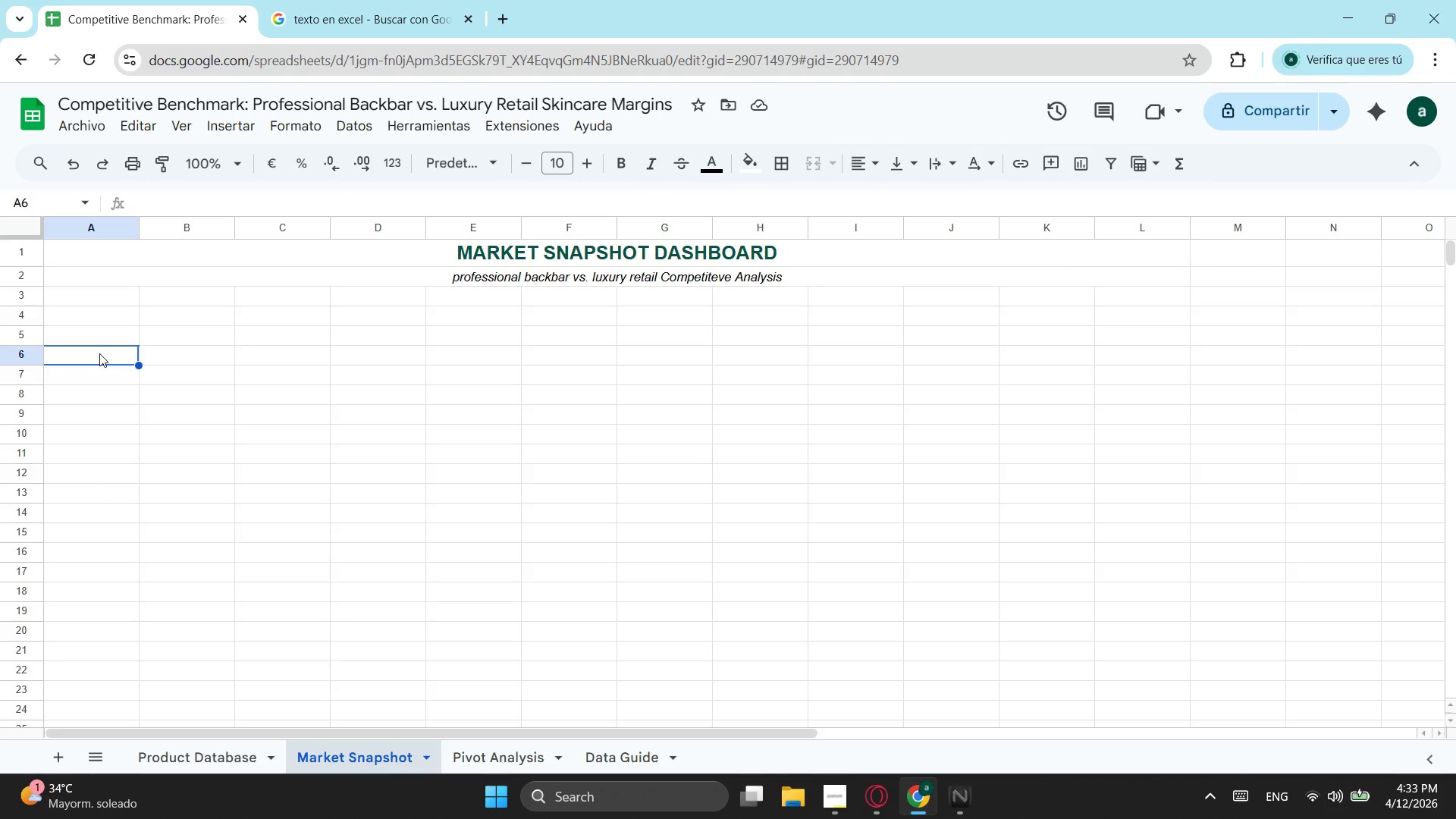 
left_click([121, 318])
 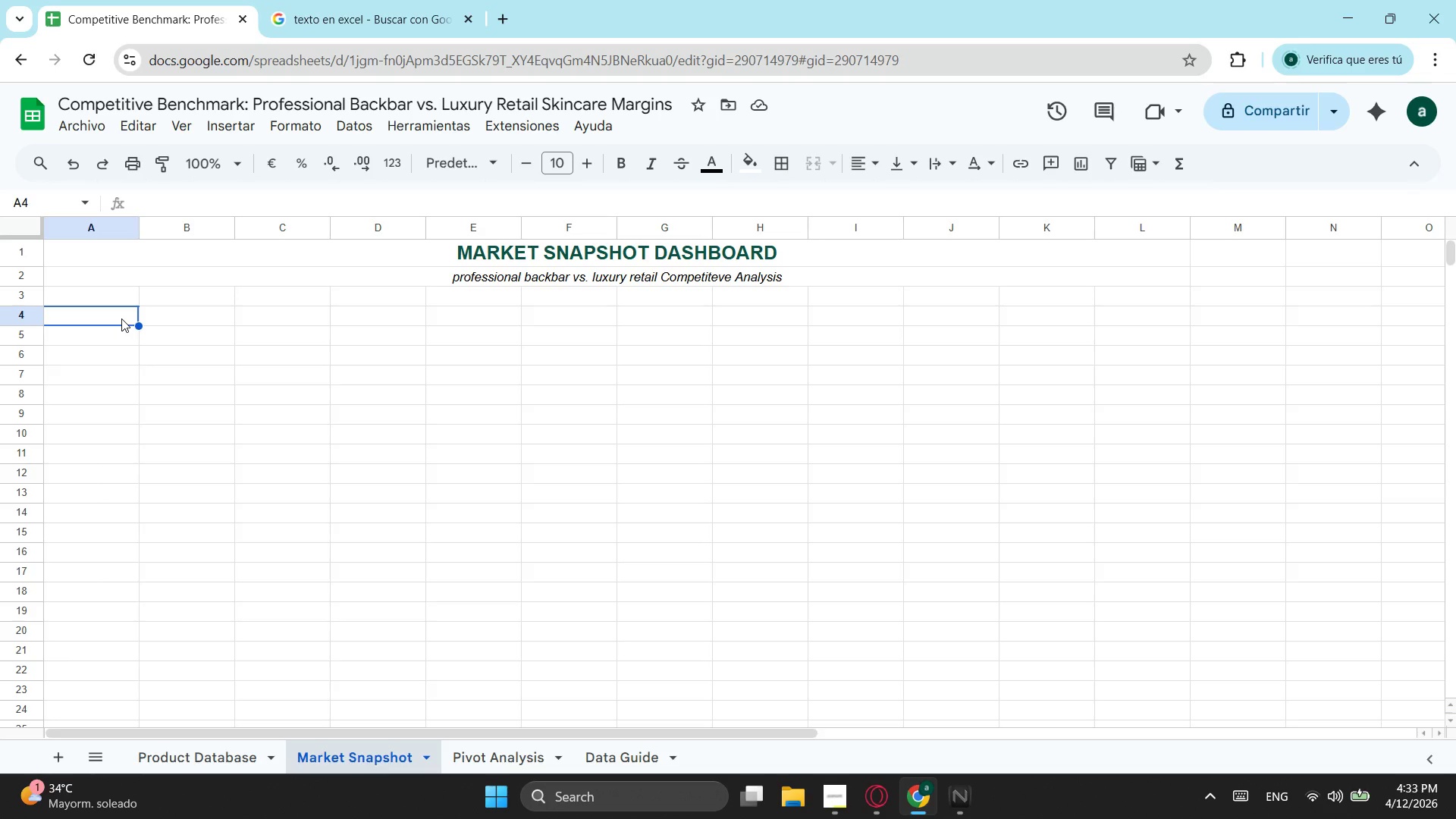 
wait(5.25)
 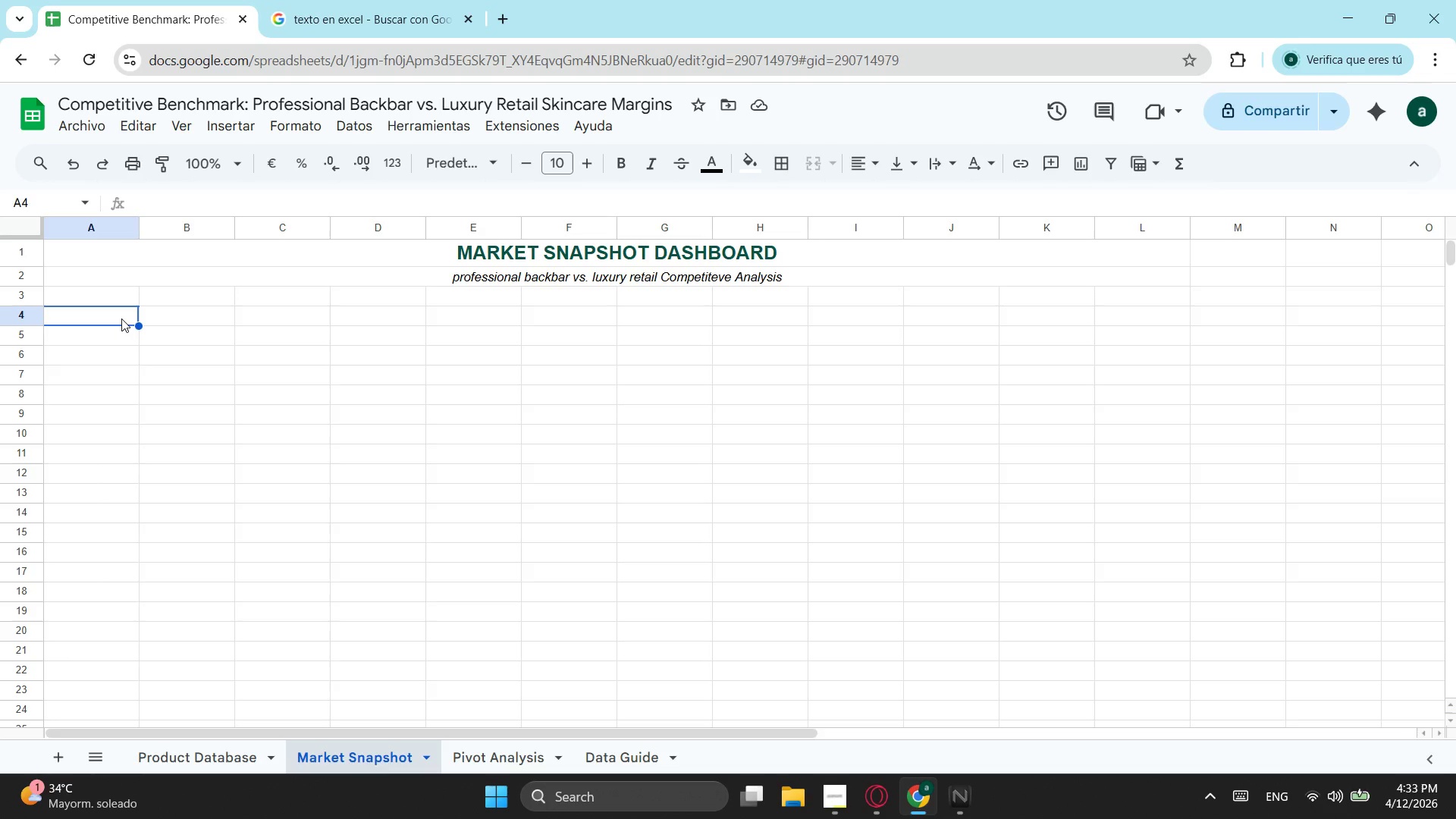 
type(KEY METRICS)
 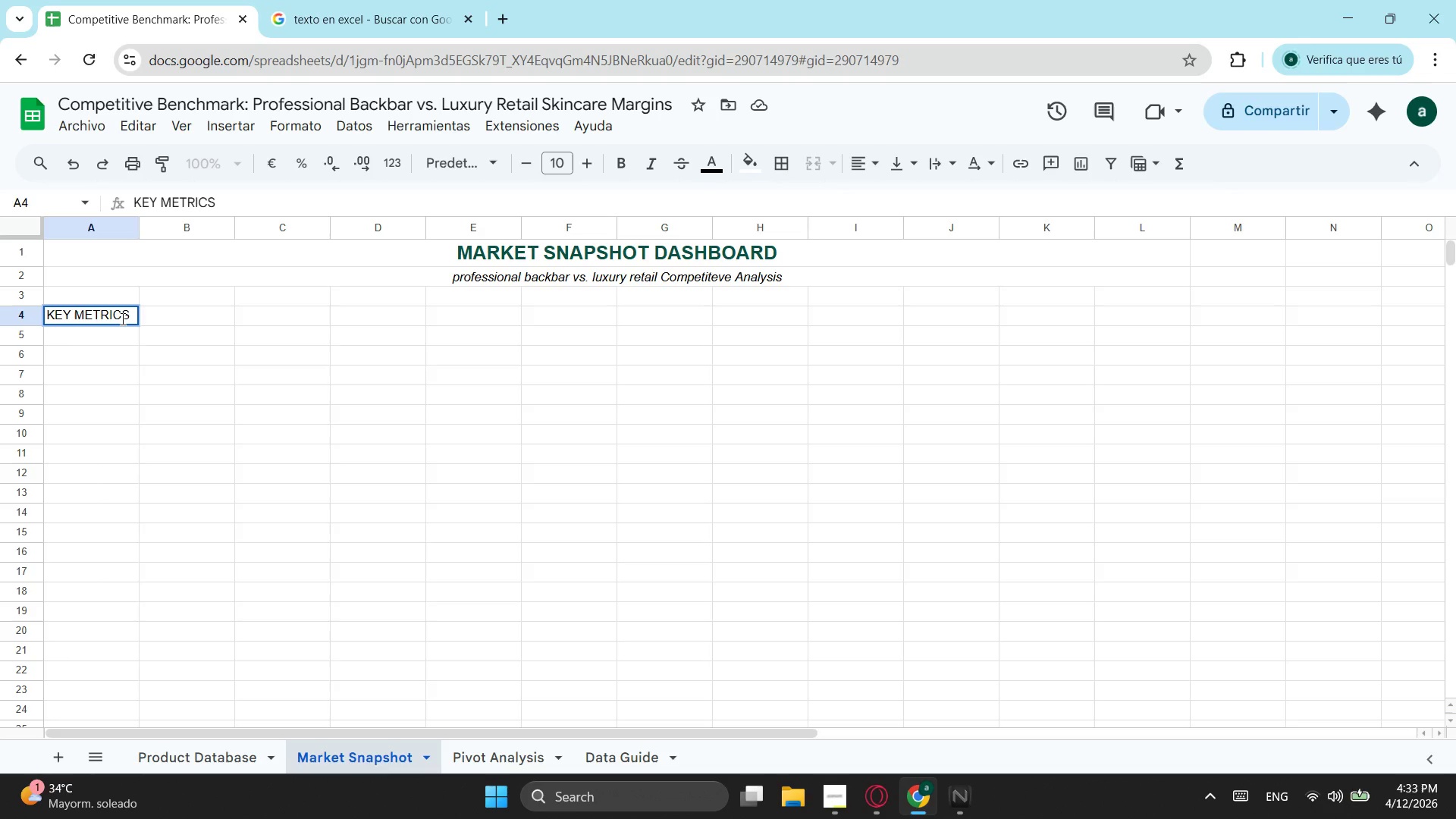 
left_click([124, 350])
 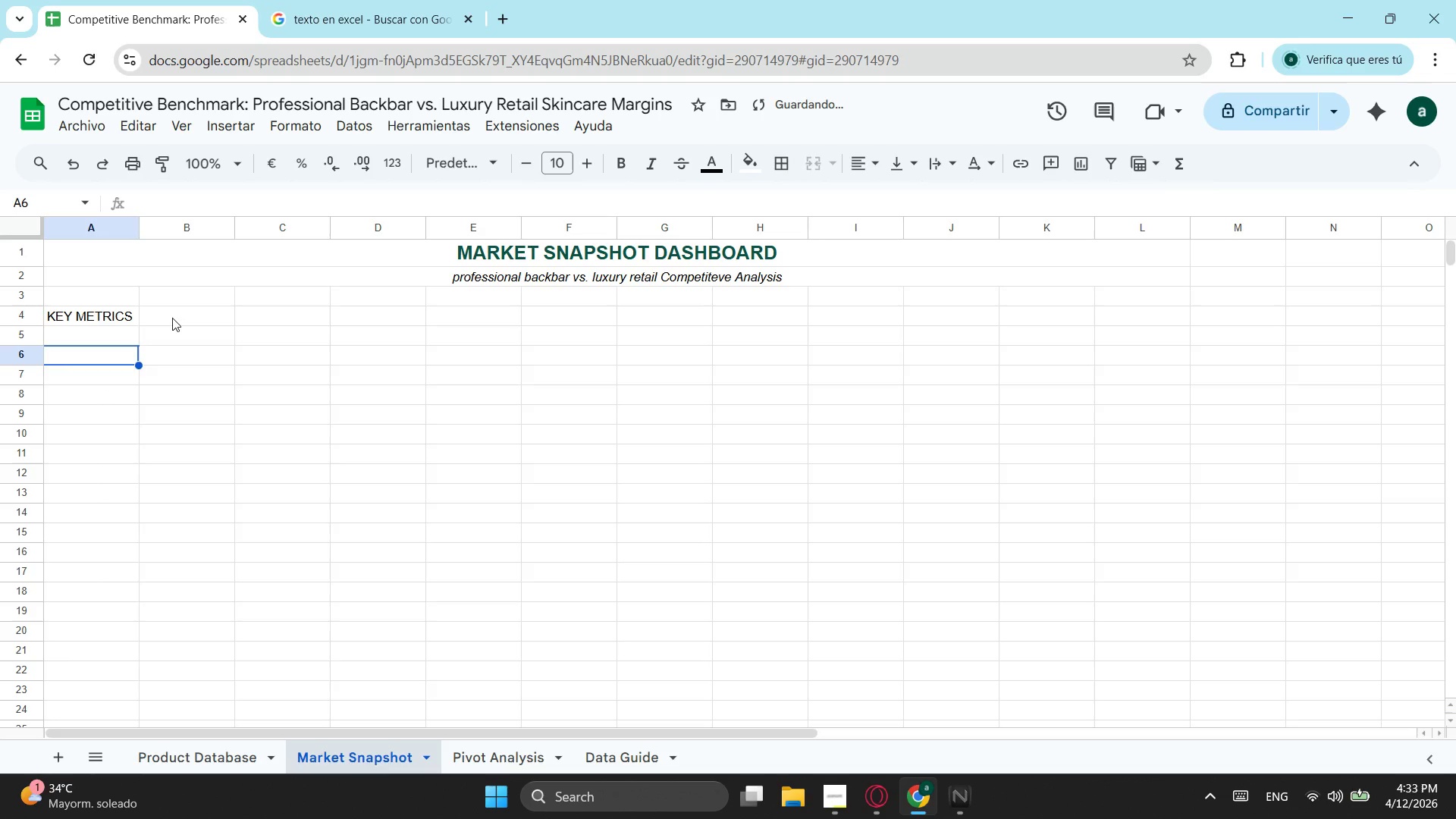 
left_click_drag(start_coordinate=[180, 318], to_coordinate=[68, 311])
 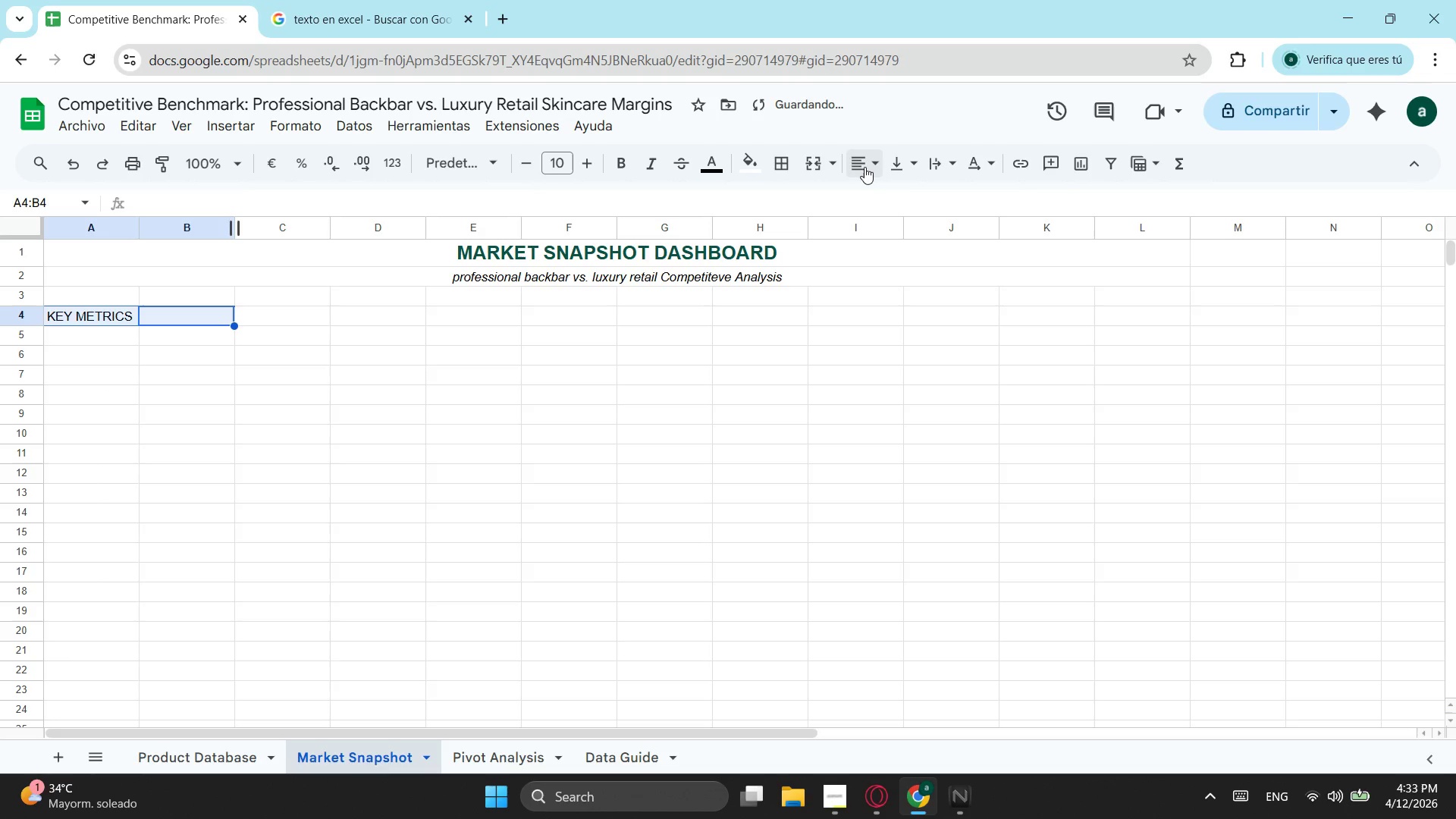 
left_click([867, 165])
 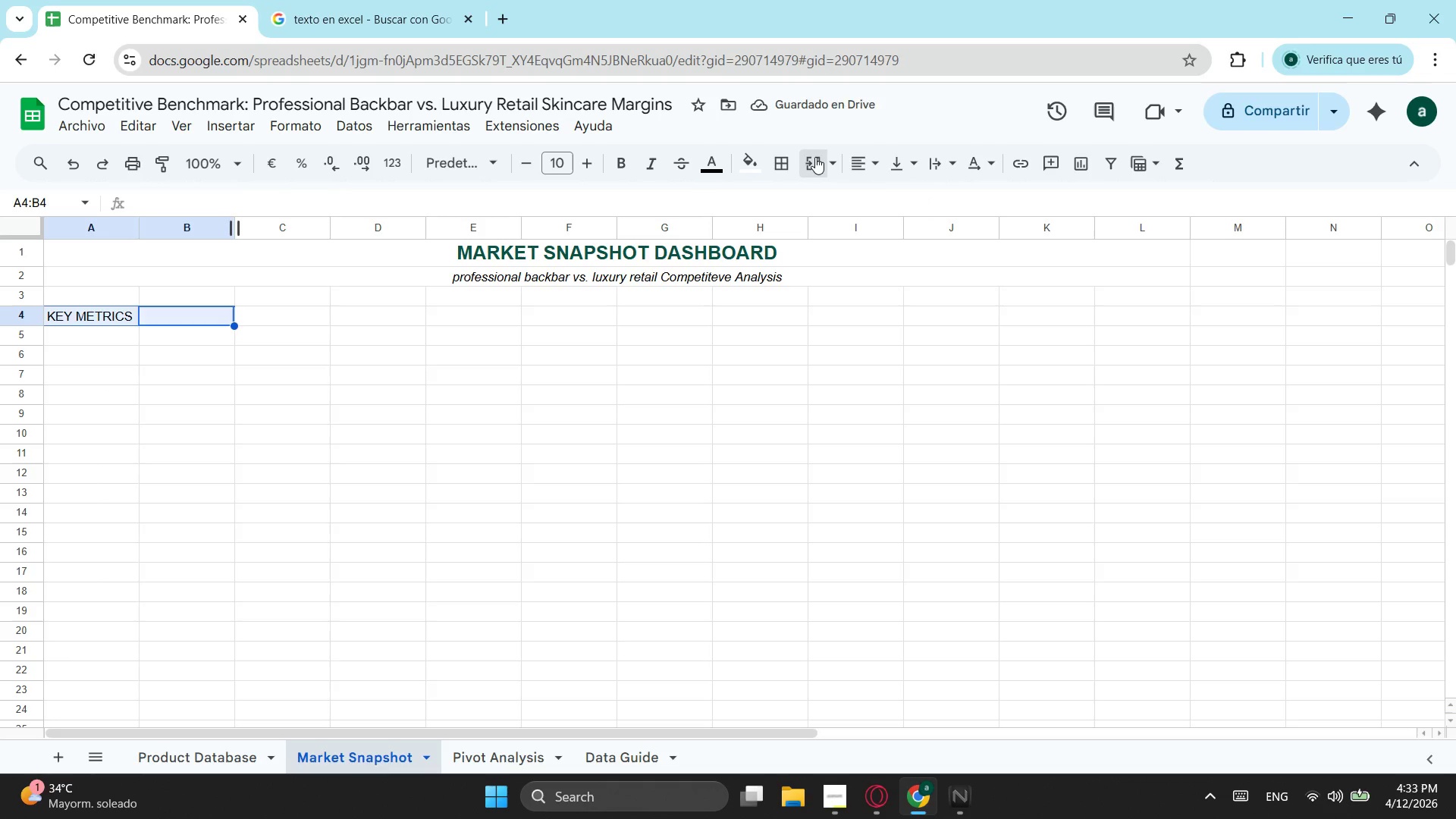 
double_click([864, 159])
 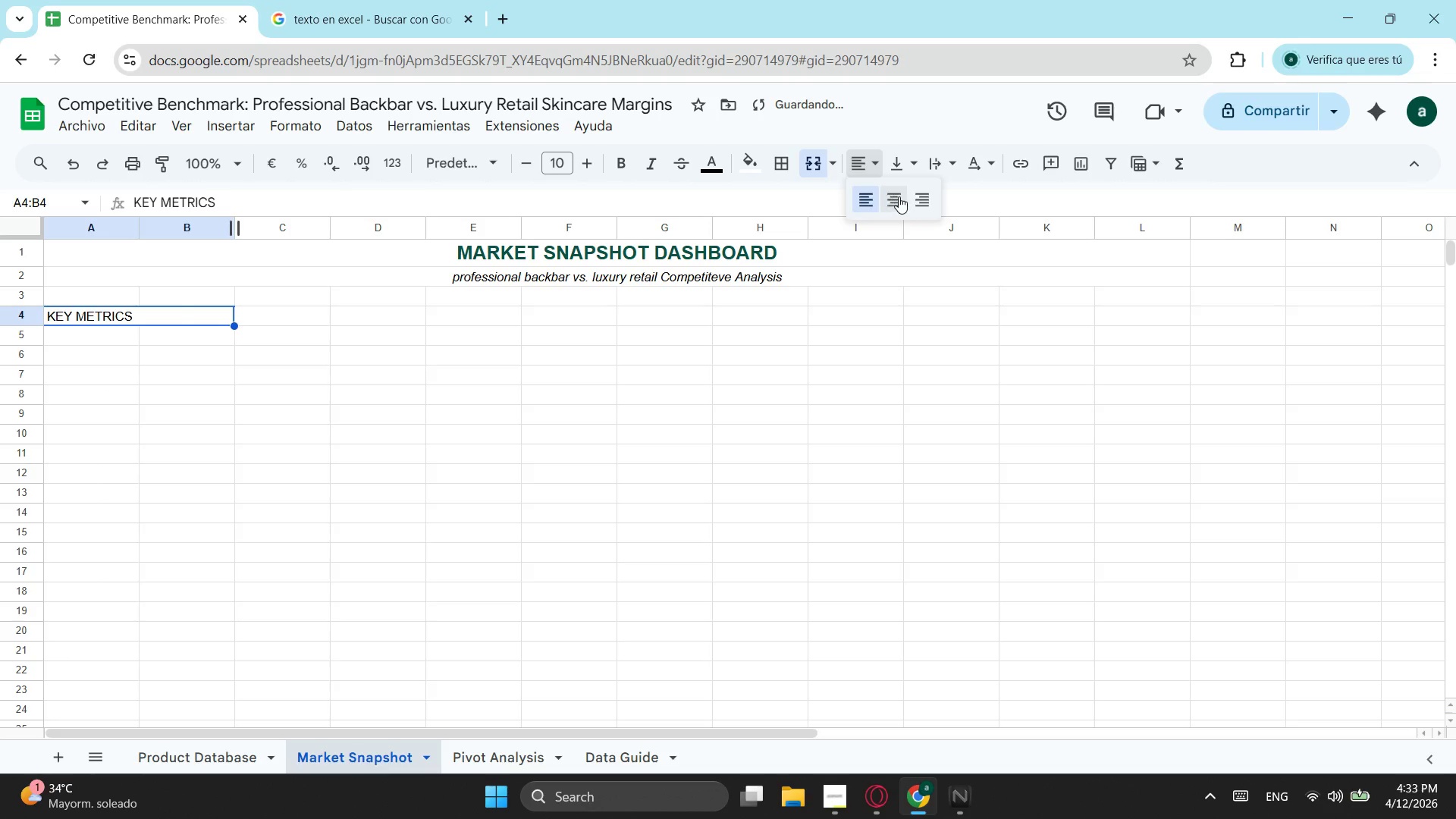 
left_click_drag(start_coordinate=[899, 196], to_coordinate=[896, 202])
 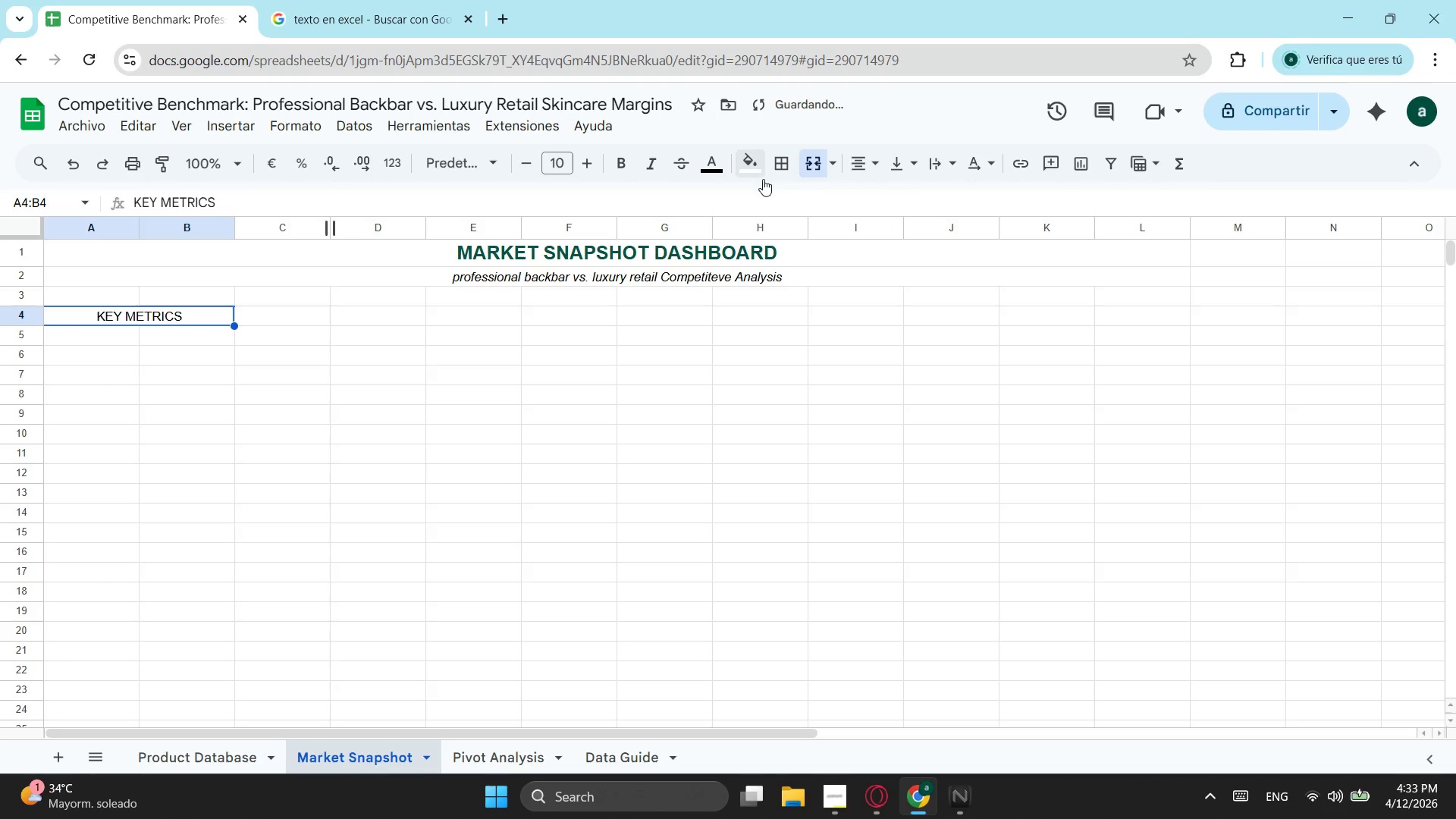 
left_click([756, 156])
 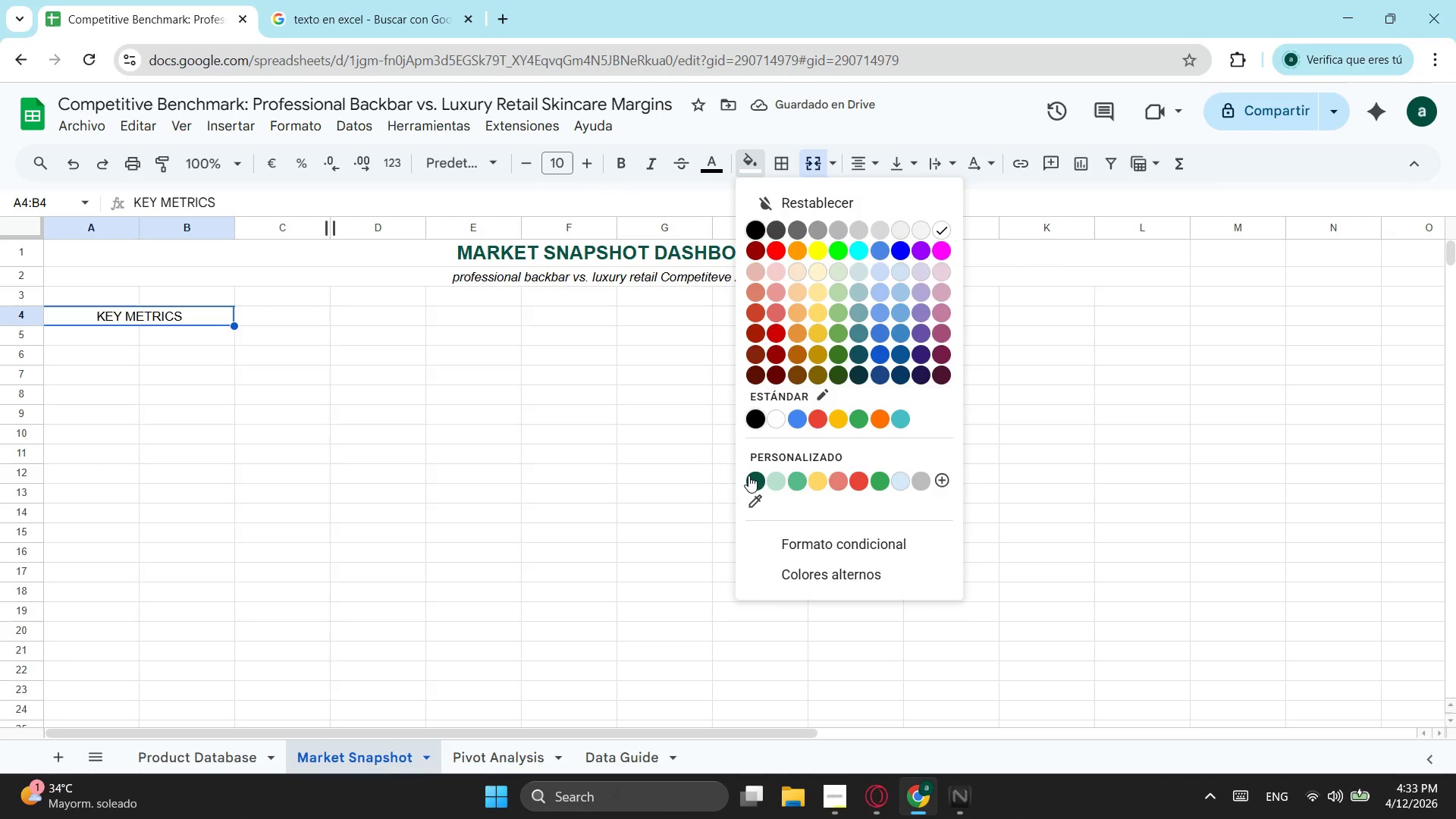 
left_click([748, 475])
 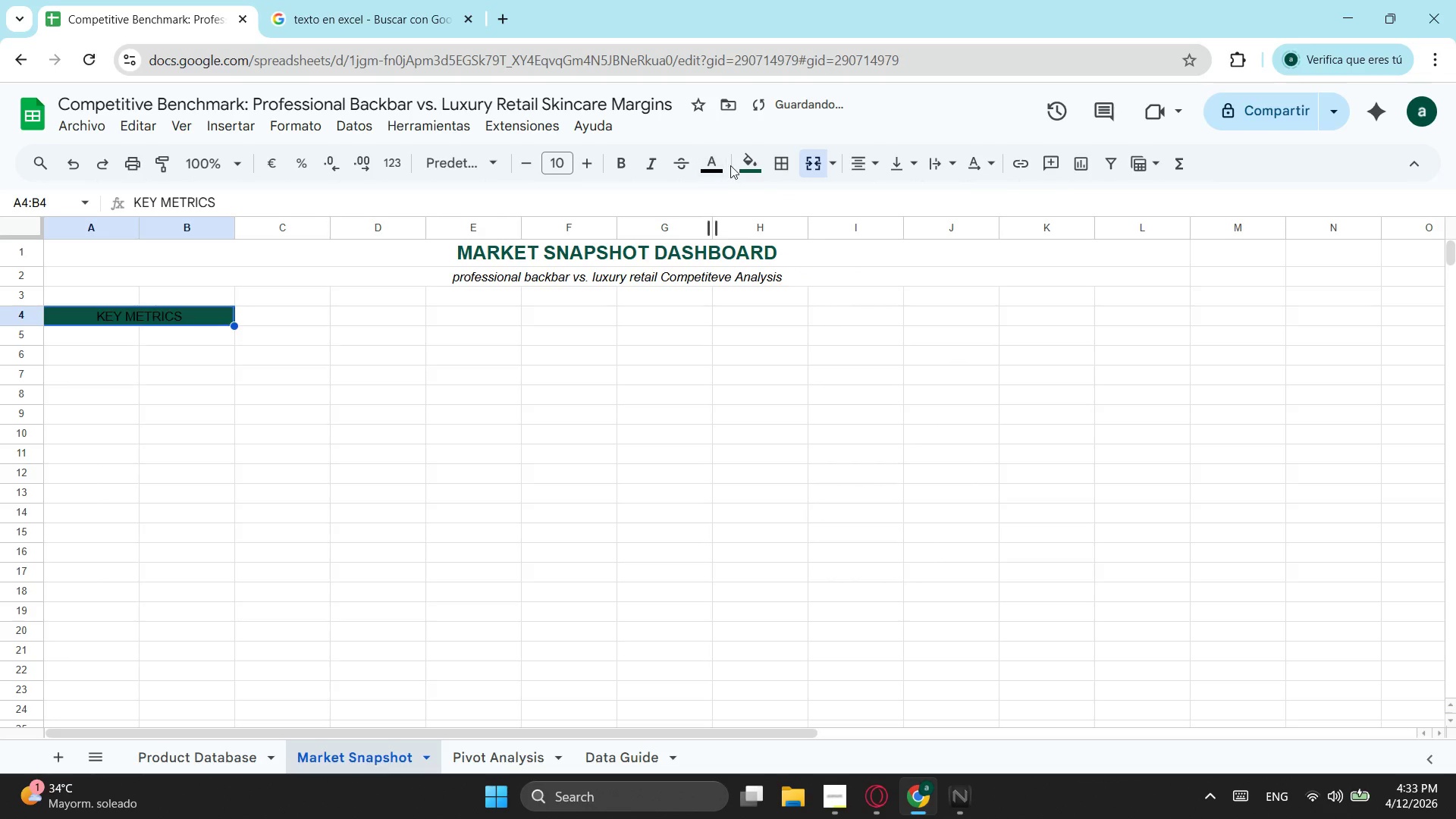 
left_click([727, 164])
 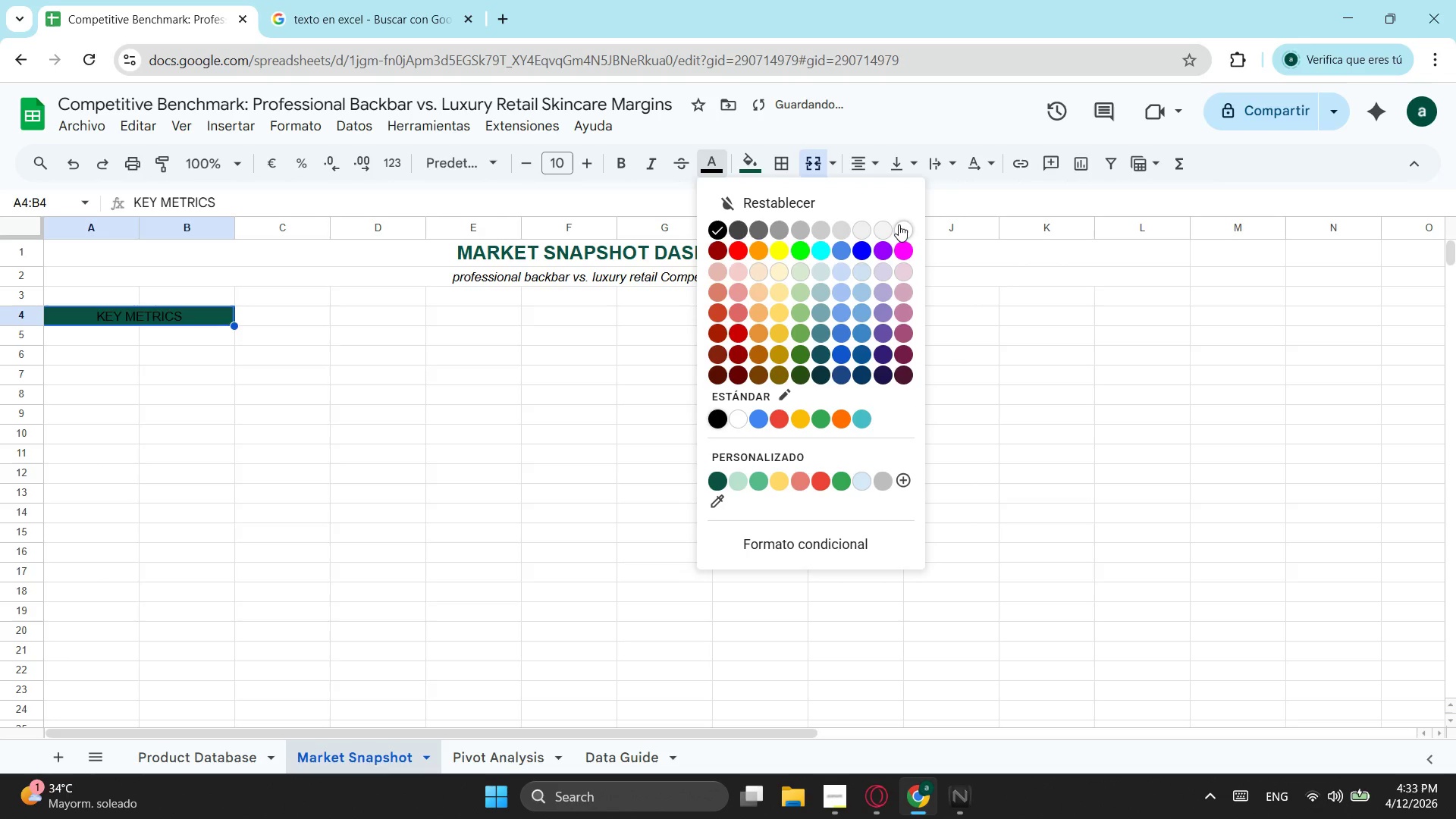 
left_click([899, 224])
 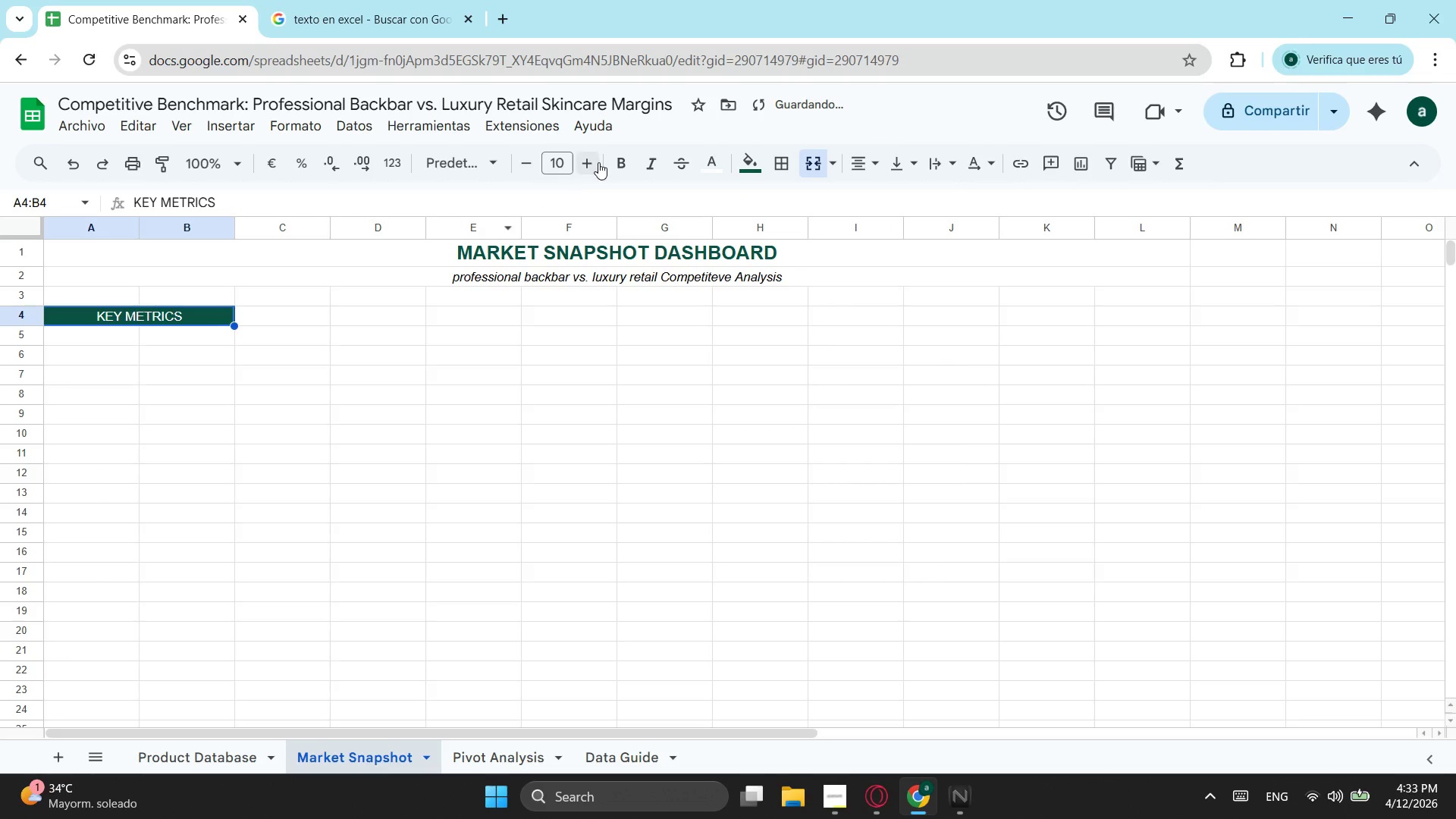 
left_click([618, 159])
 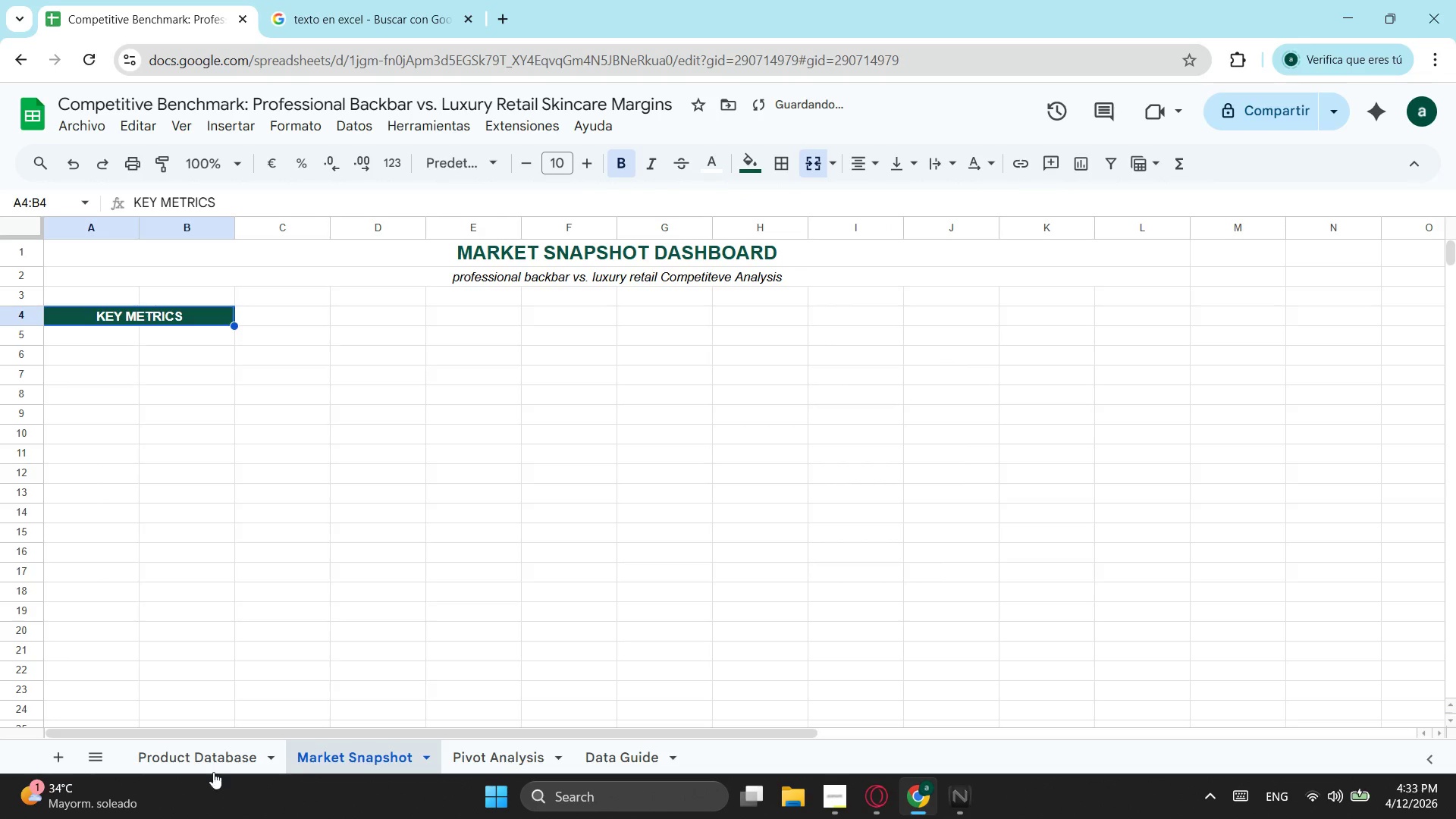 
left_click([216, 756])
 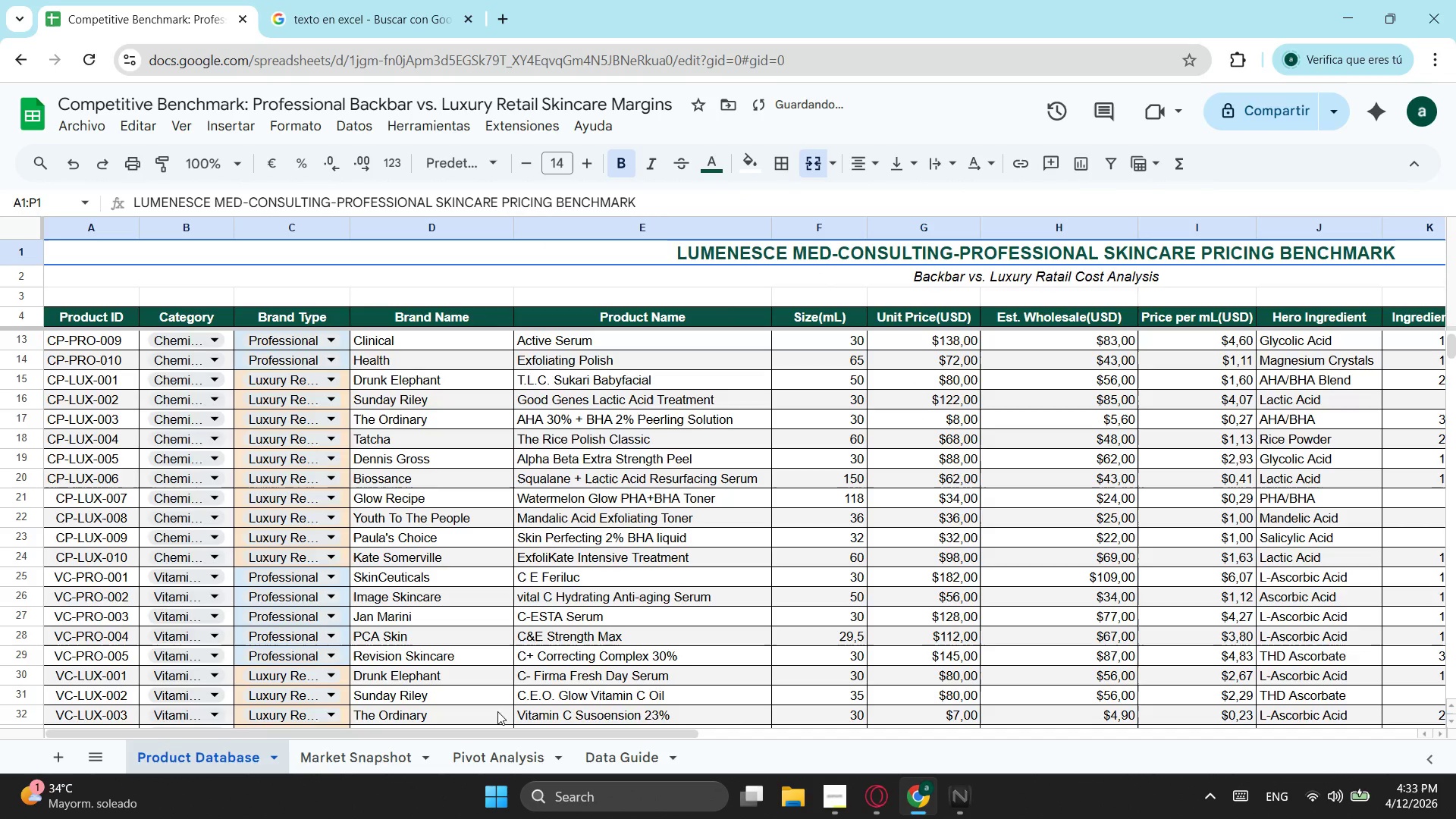 
left_click([519, 758])
 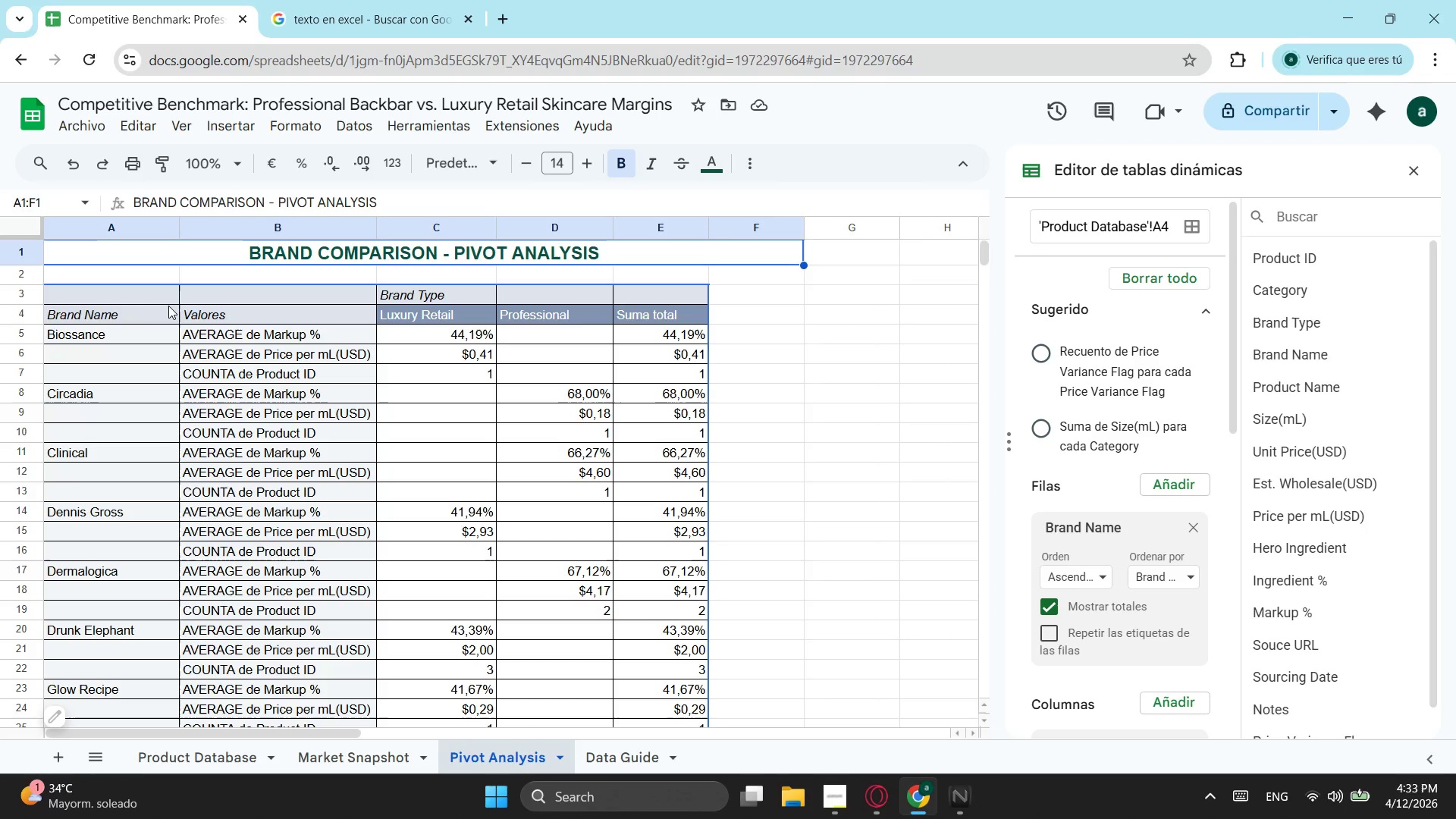 
left_click_drag(start_coordinate=[154, 298], to_coordinate=[686, 594])
 